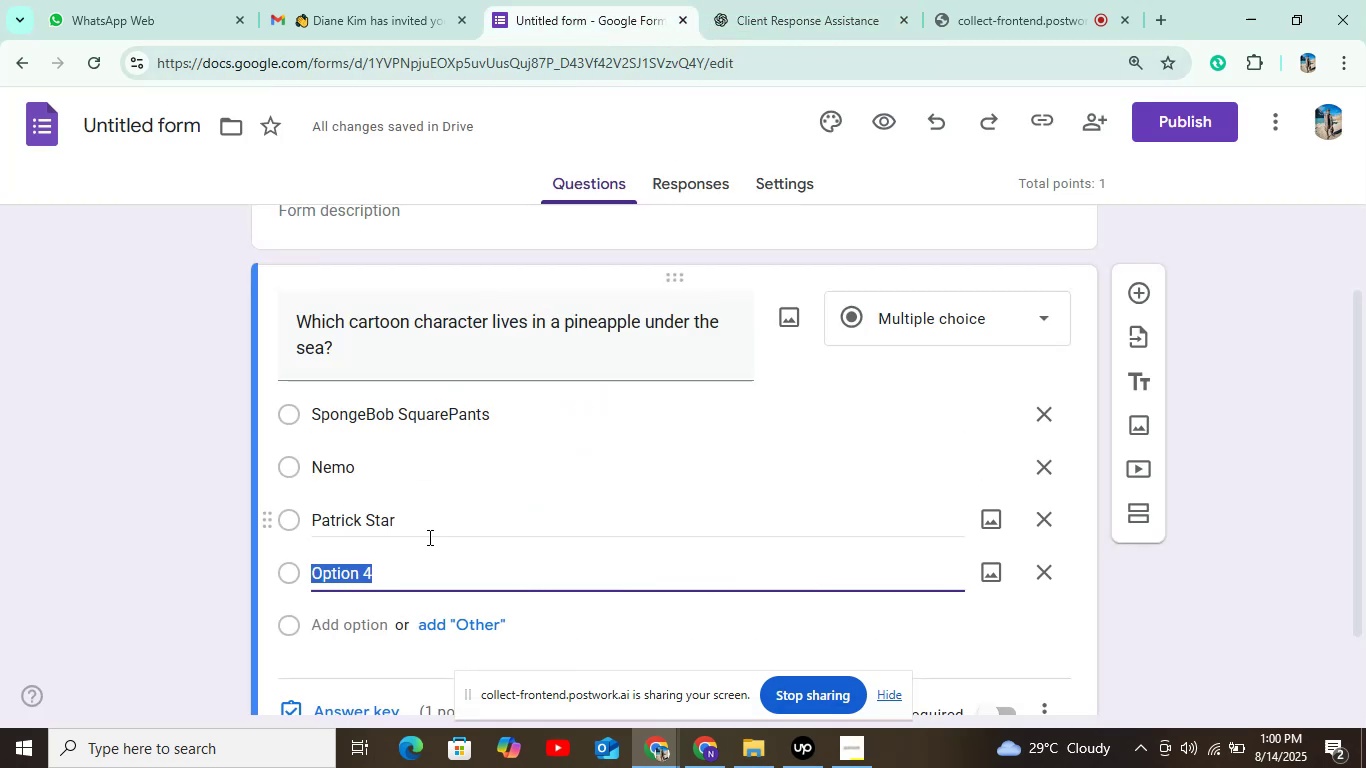 
key(Control+V)
 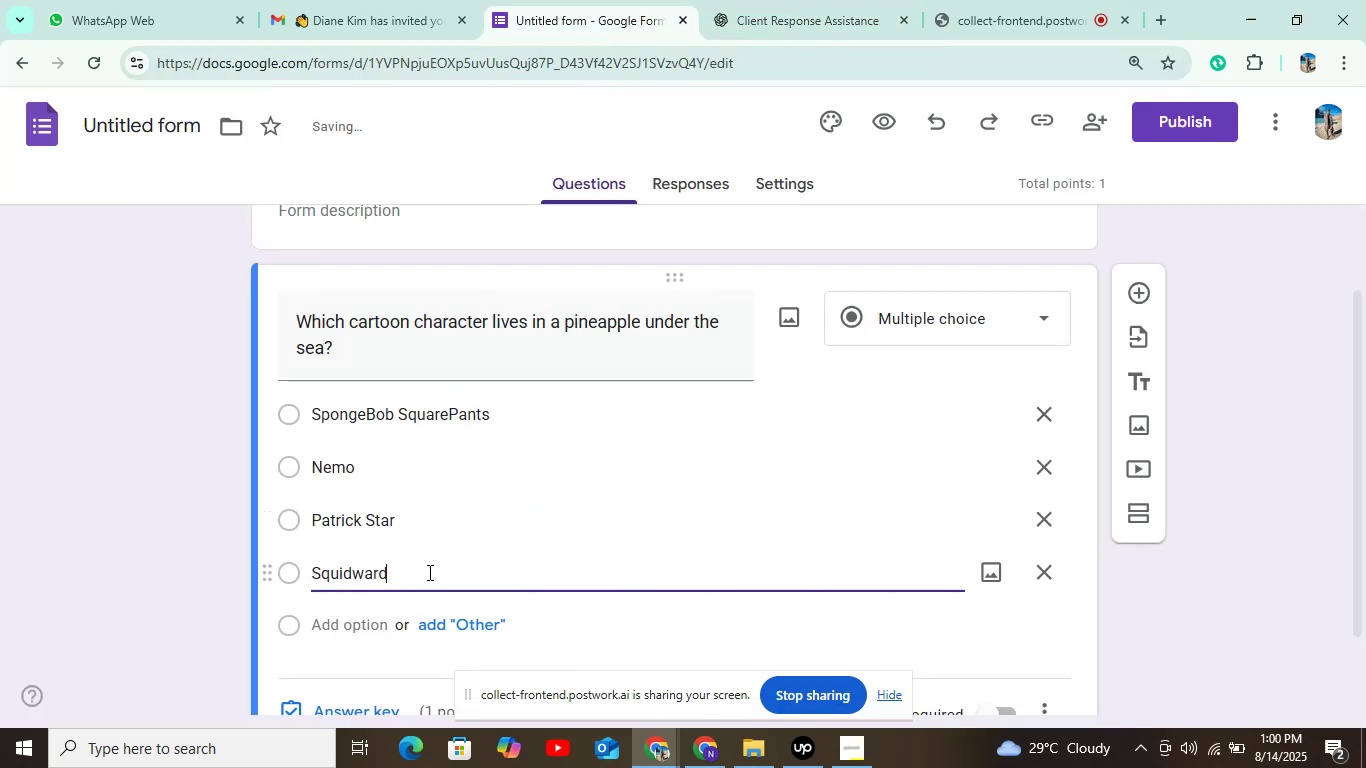 
scroll: coordinate [430, 565], scroll_direction: down, amount: 3.0
 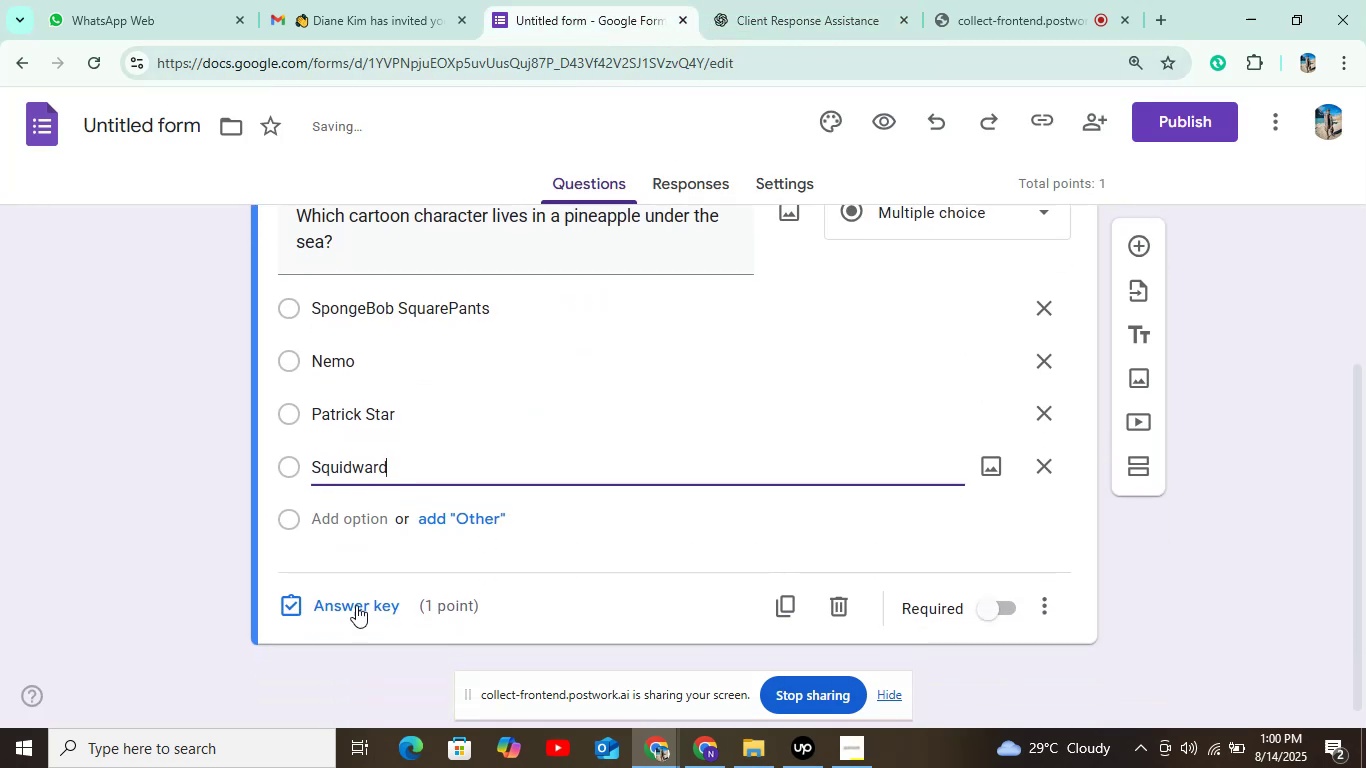 
left_click([351, 611])
 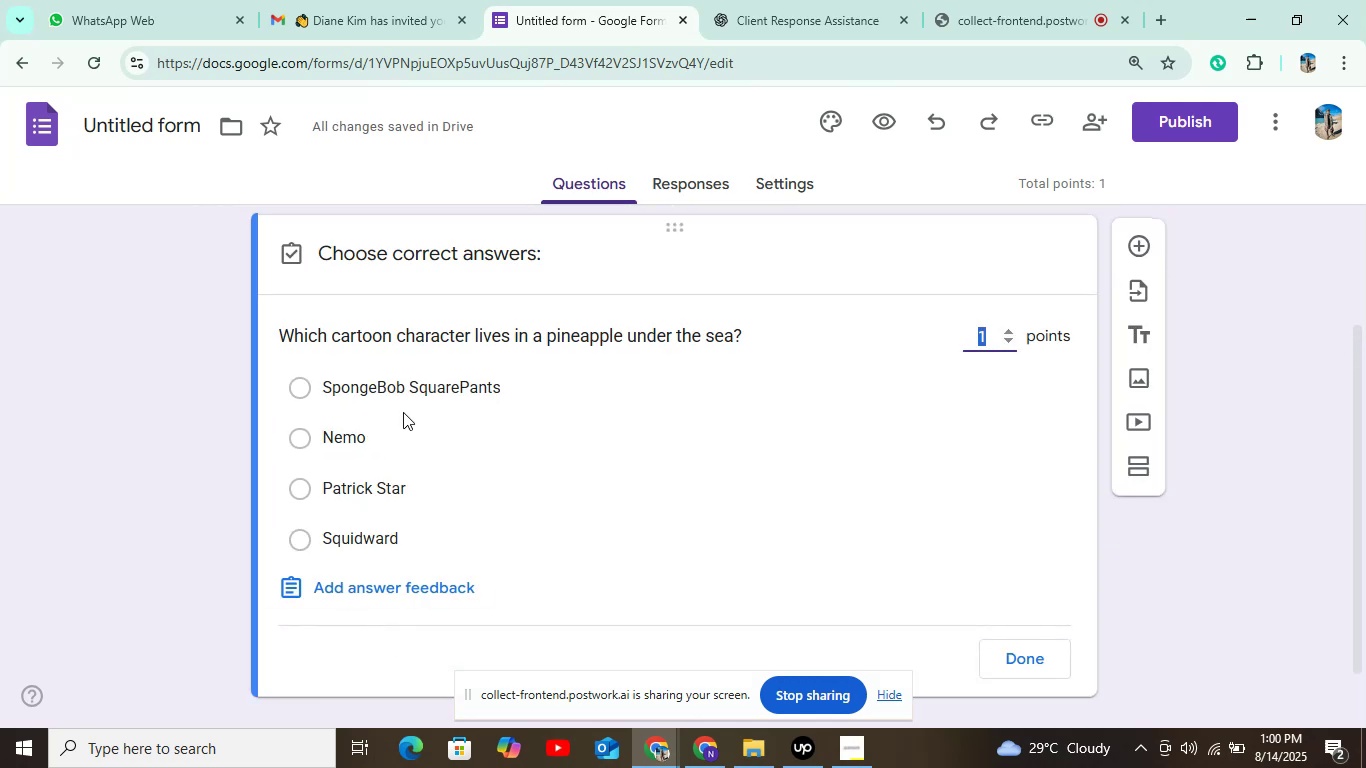 
left_click([421, 384])
 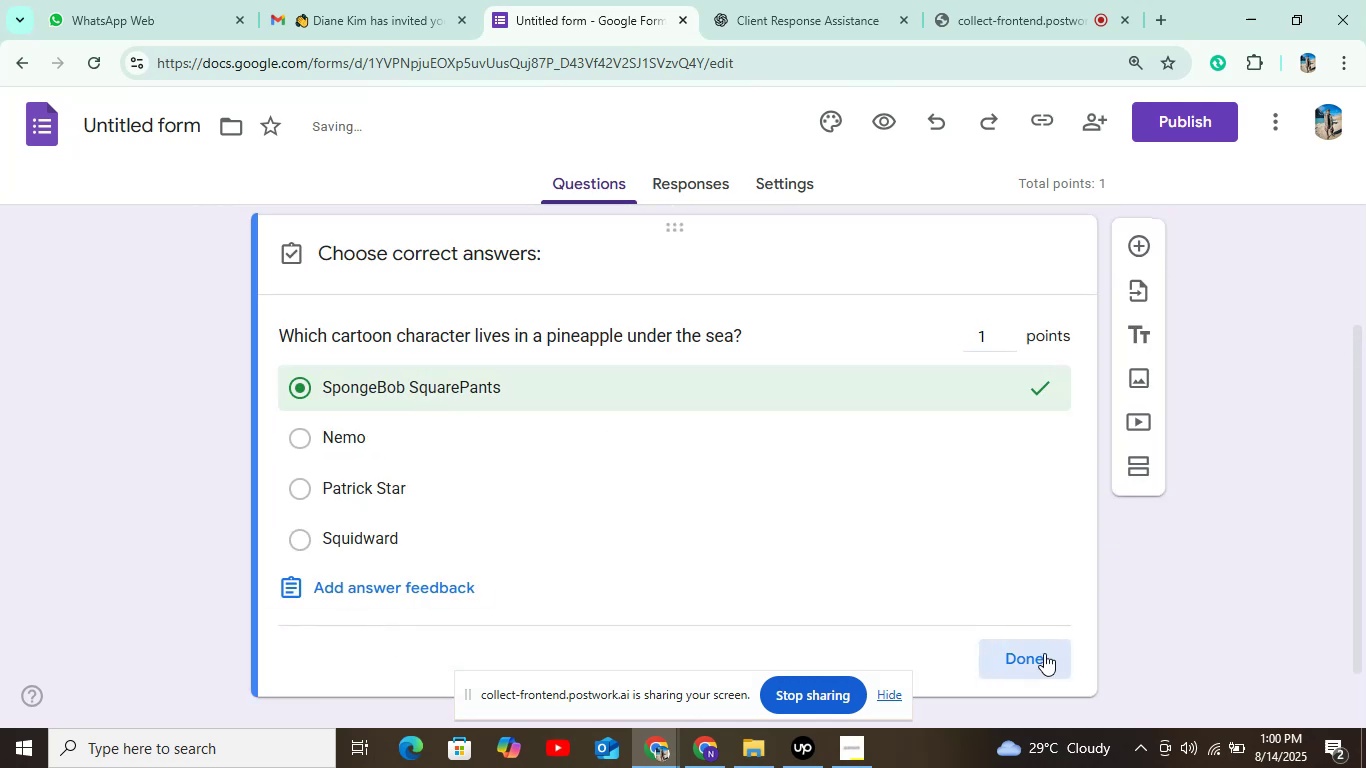 
scroll: coordinate [976, 591], scroll_direction: down, amount: 3.0
 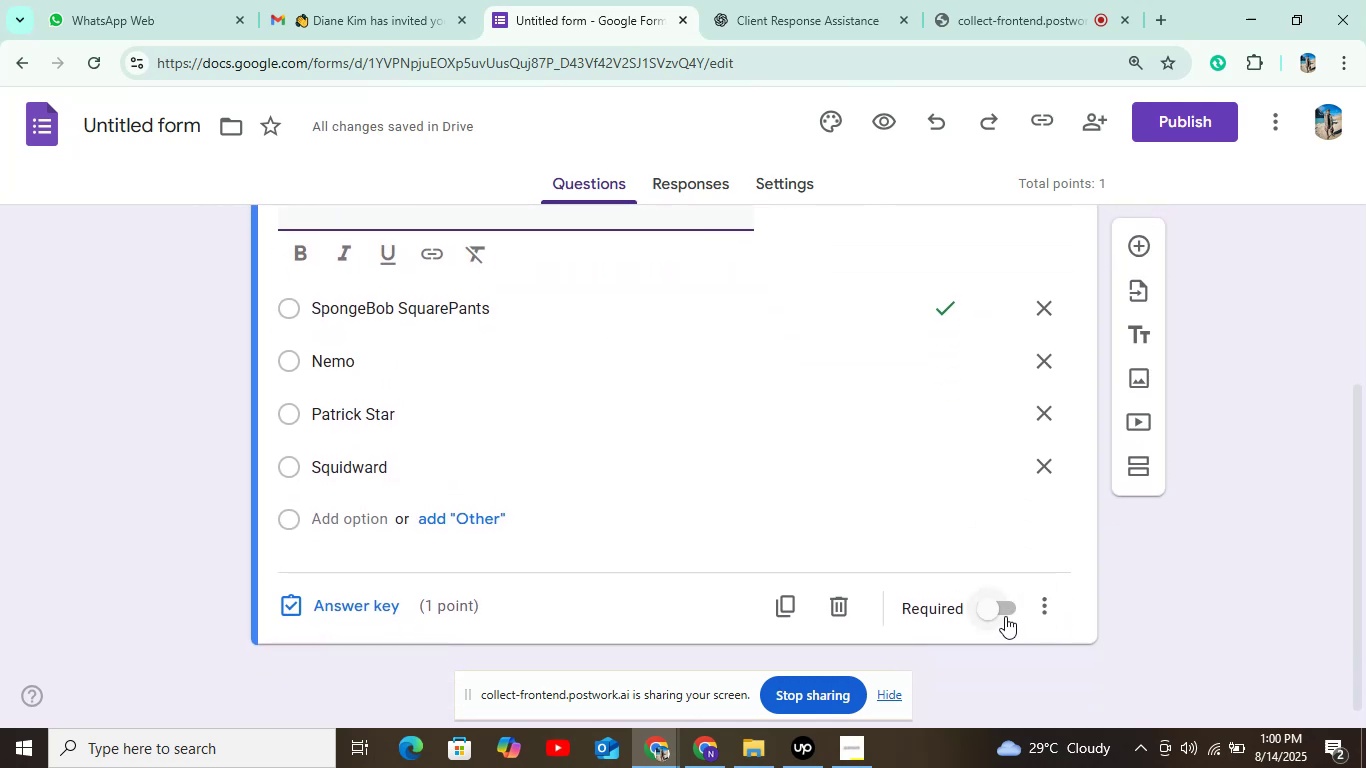 
left_click([1002, 612])
 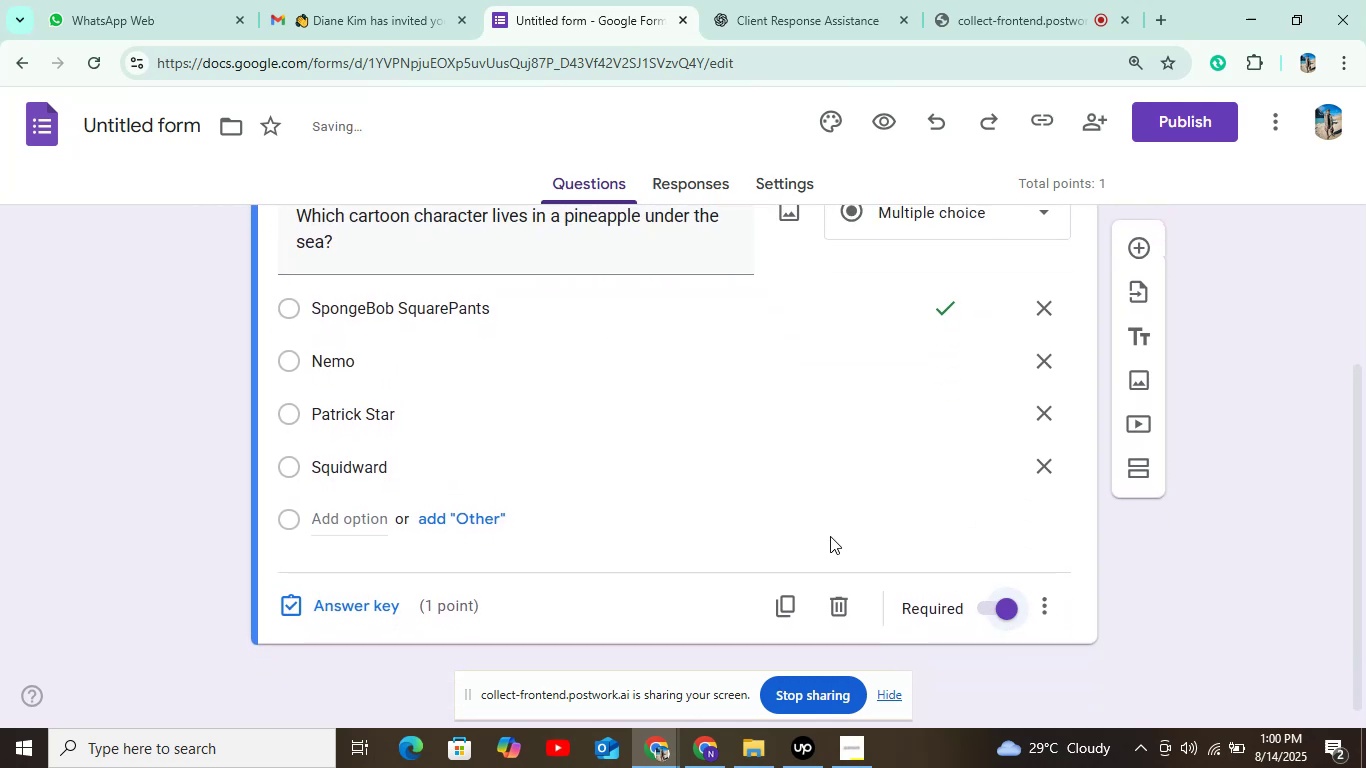 
scroll: coordinate [830, 525], scroll_direction: down, amount: 3.0
 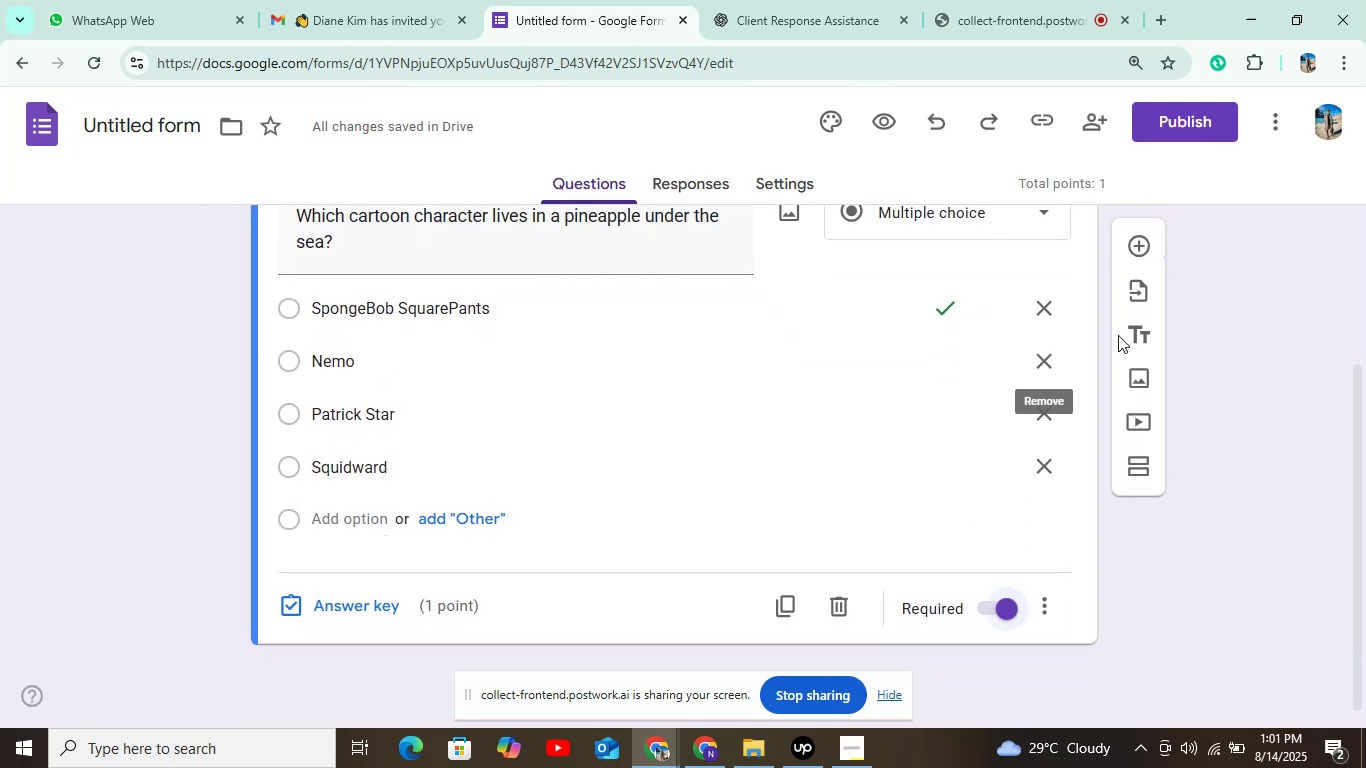 
left_click([1151, 250])
 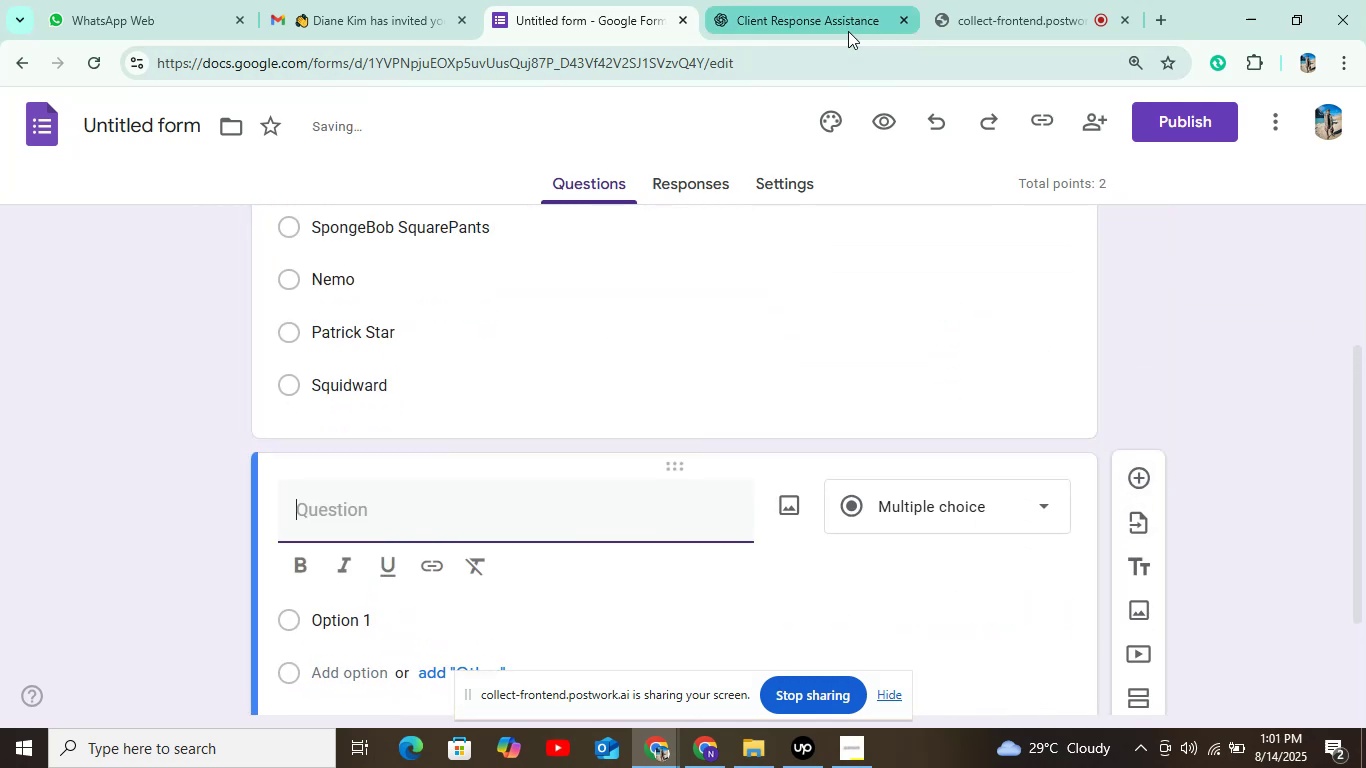 
left_click([848, 31])
 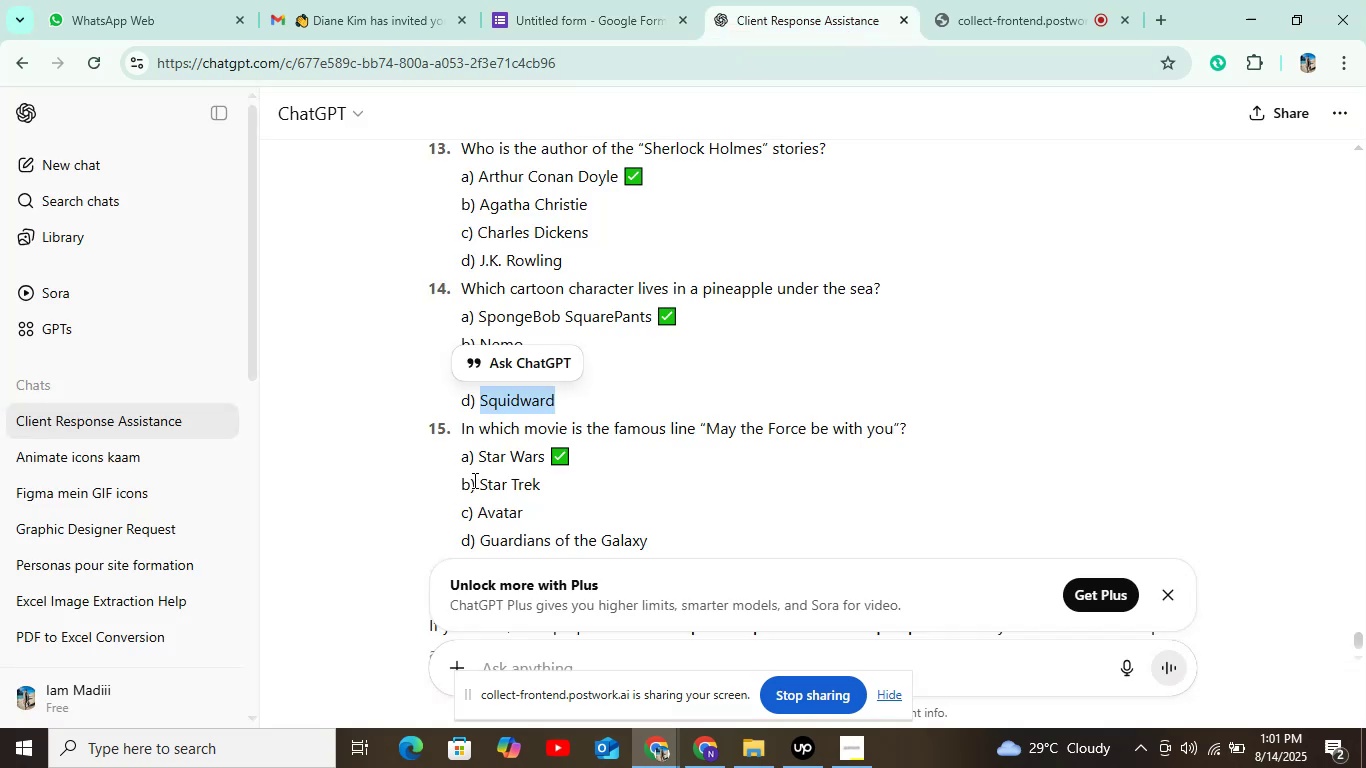 
left_click_drag(start_coordinate=[453, 425], to_coordinate=[915, 434])
 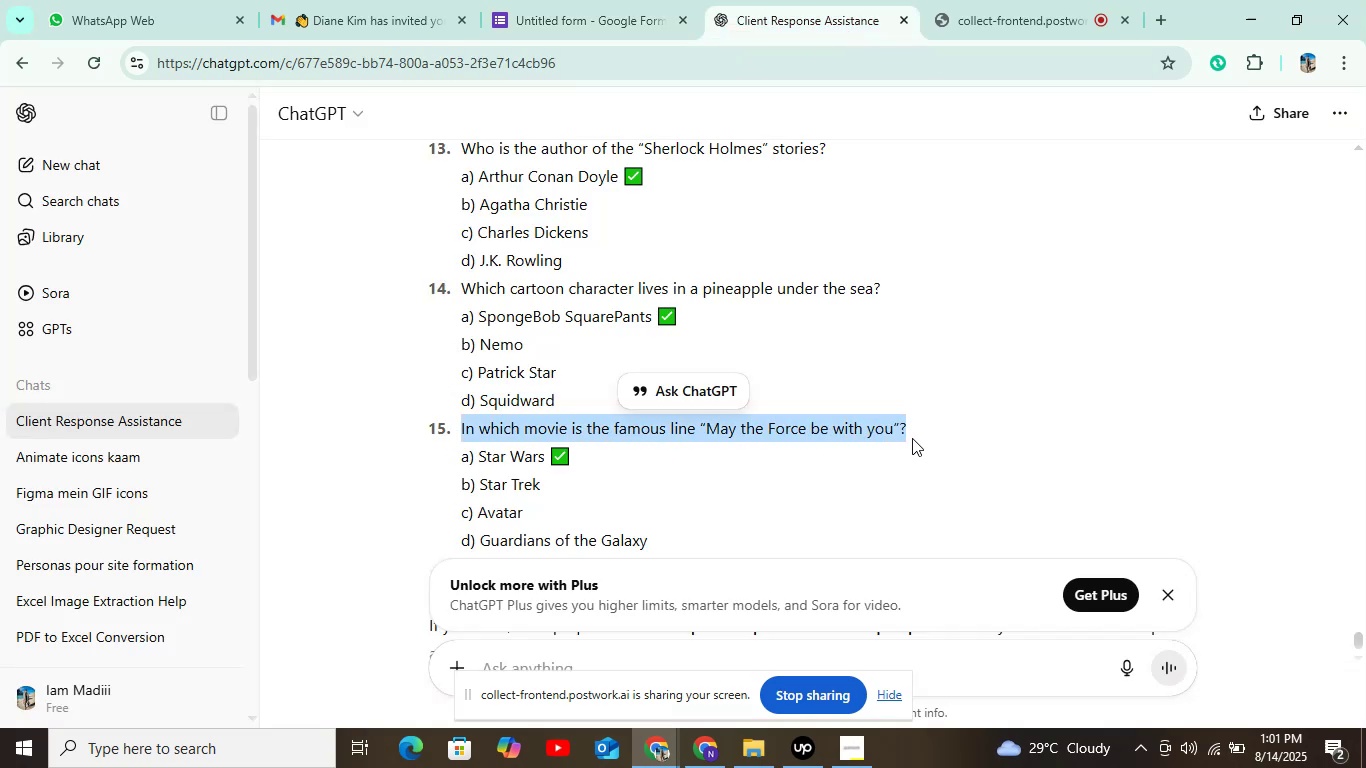 
key(Control+C)
 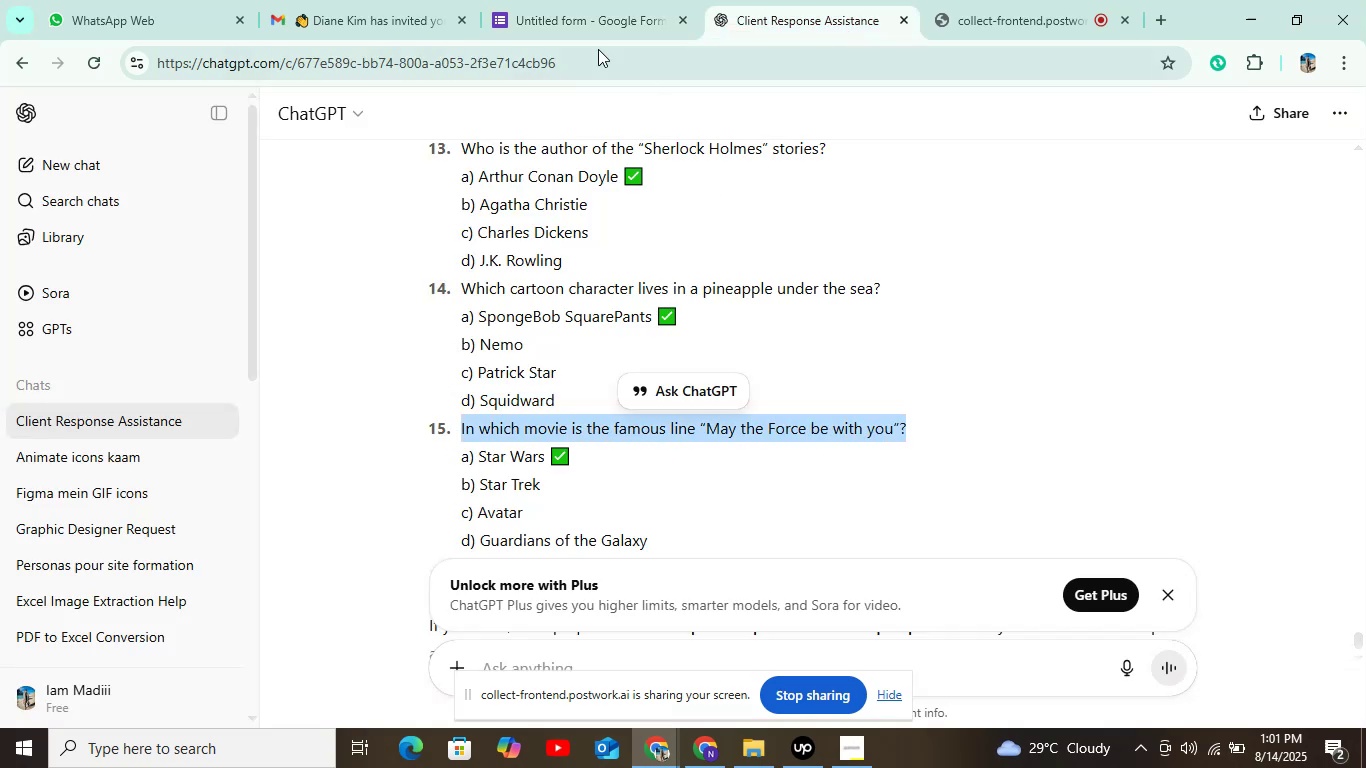 
left_click([568, 25])
 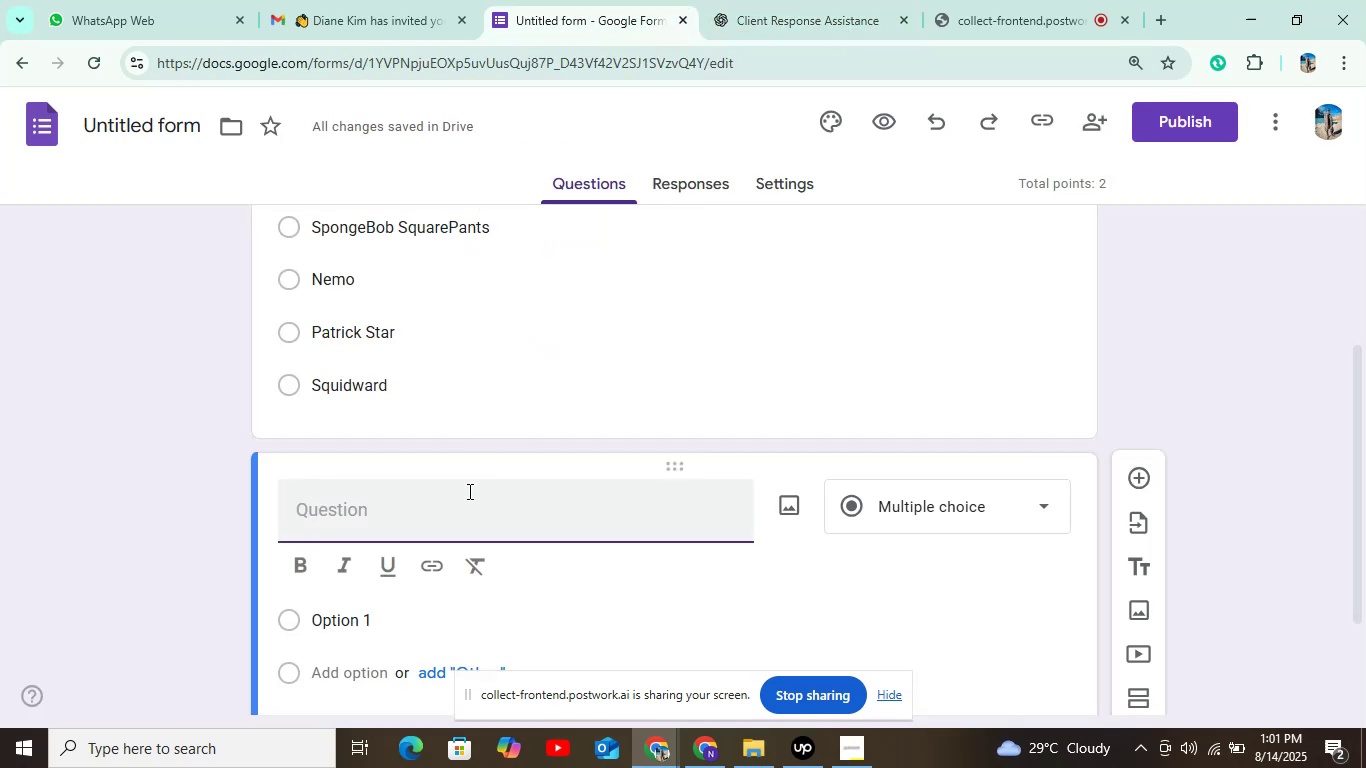 
key(Control+V)
 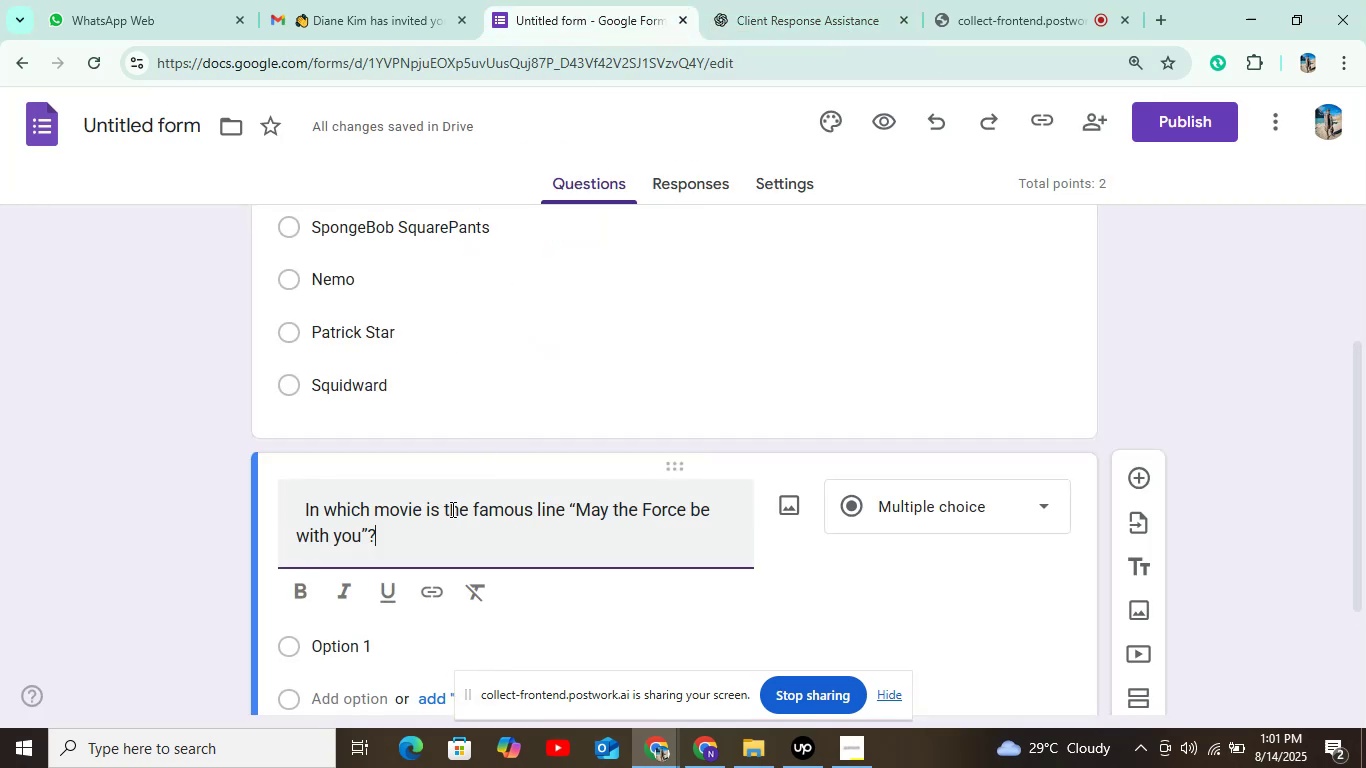 
scroll: coordinate [434, 530], scroll_direction: down, amount: 3.0
 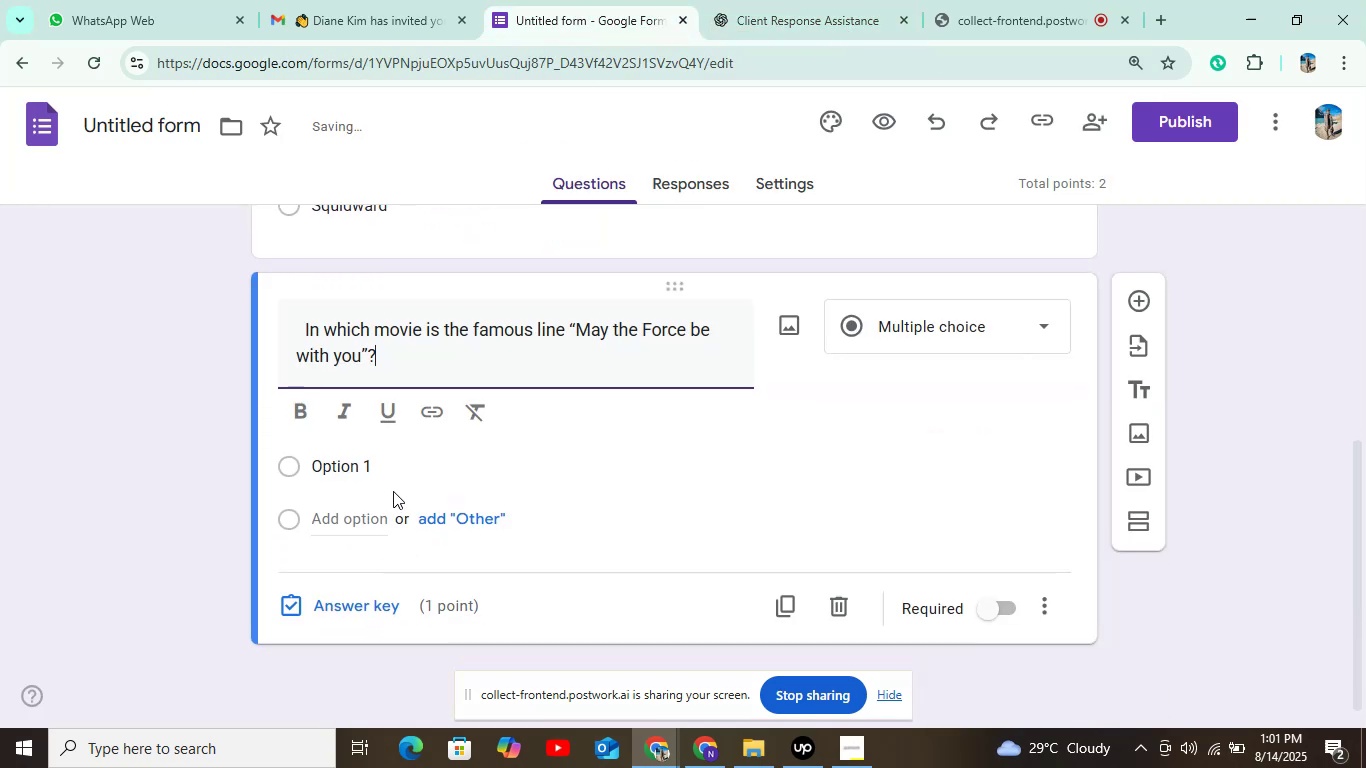 
left_click([389, 481])
 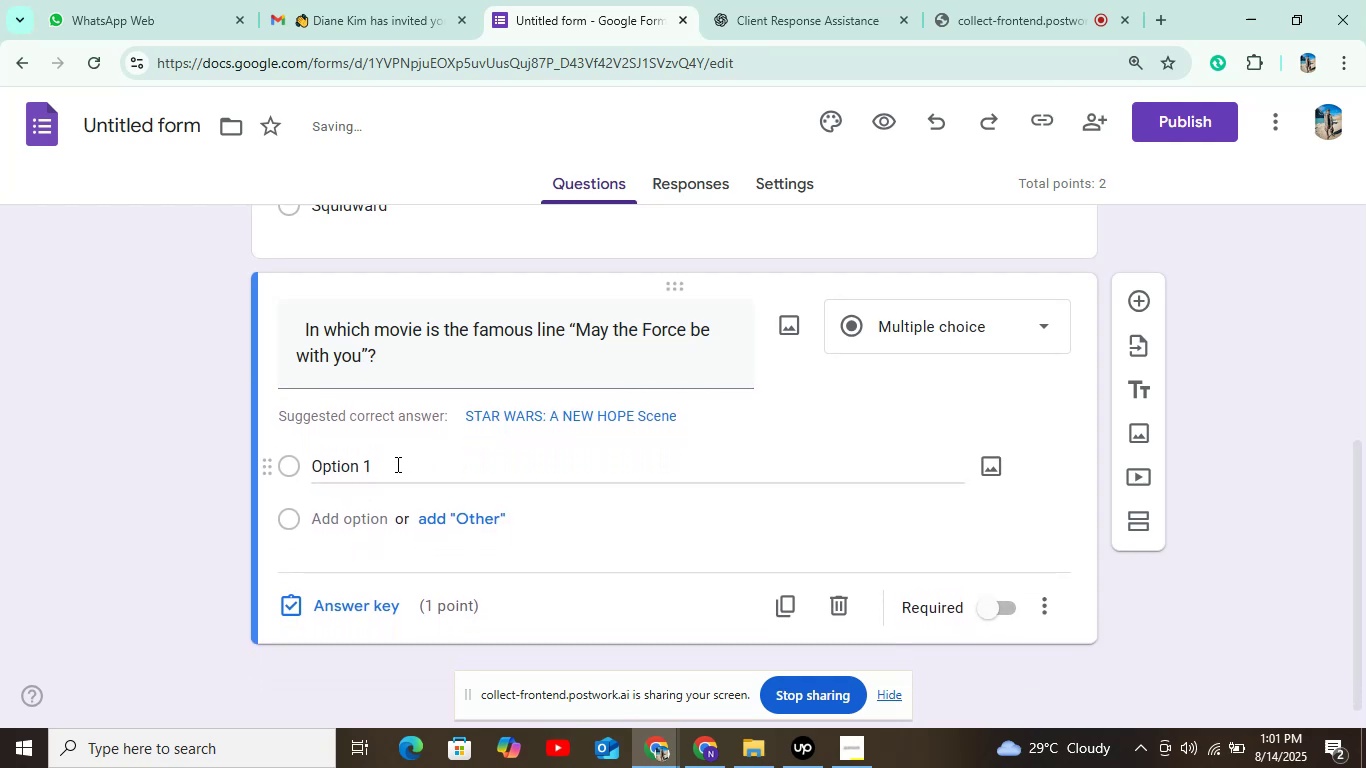 
left_click([384, 467])
 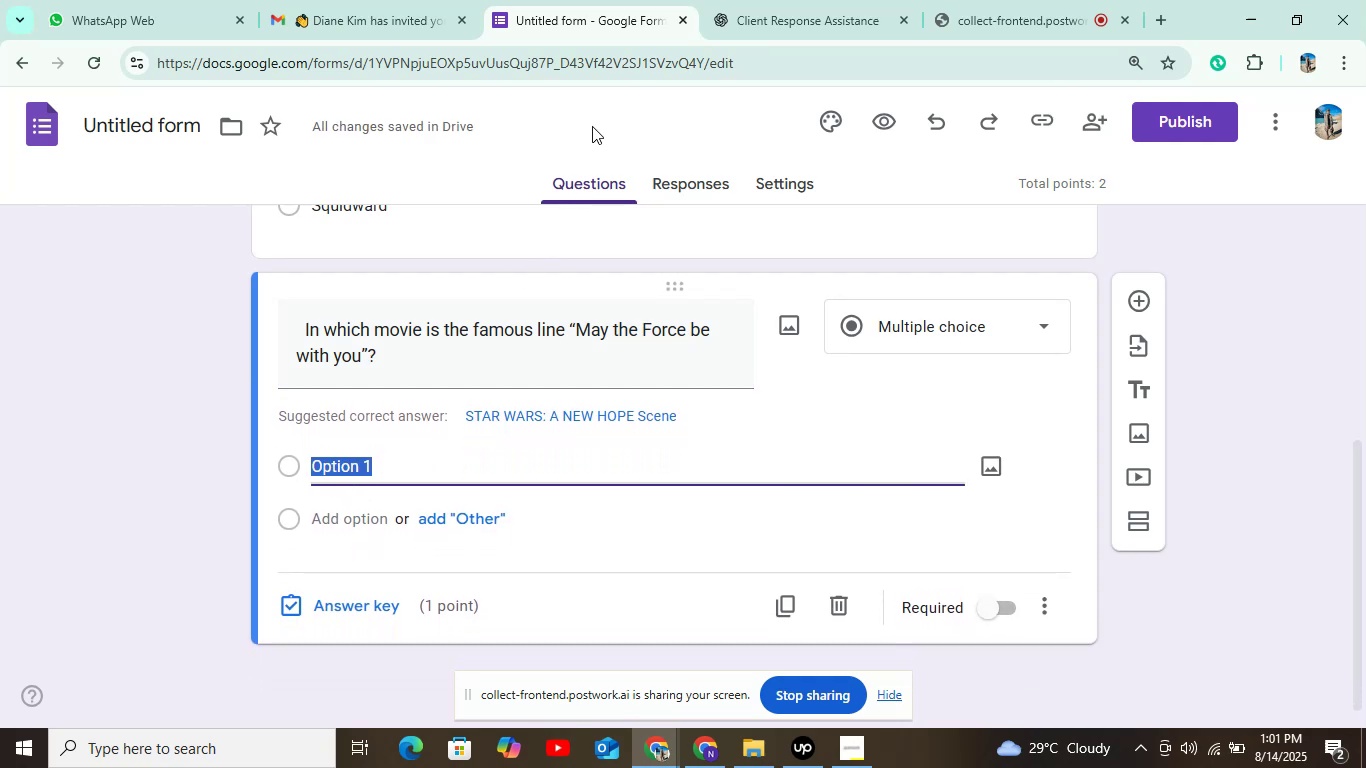 
left_click([740, 27])
 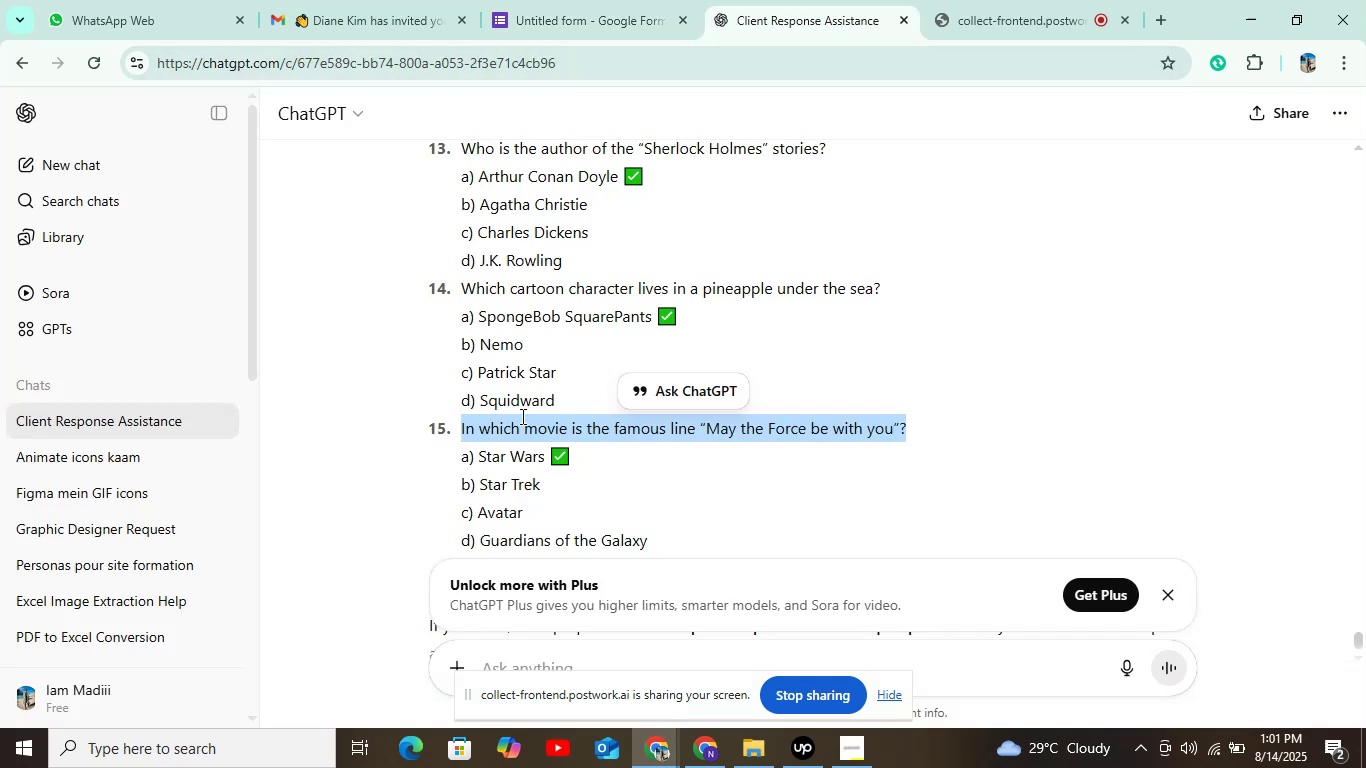 
left_click_drag(start_coordinate=[475, 457], to_coordinate=[554, 456])
 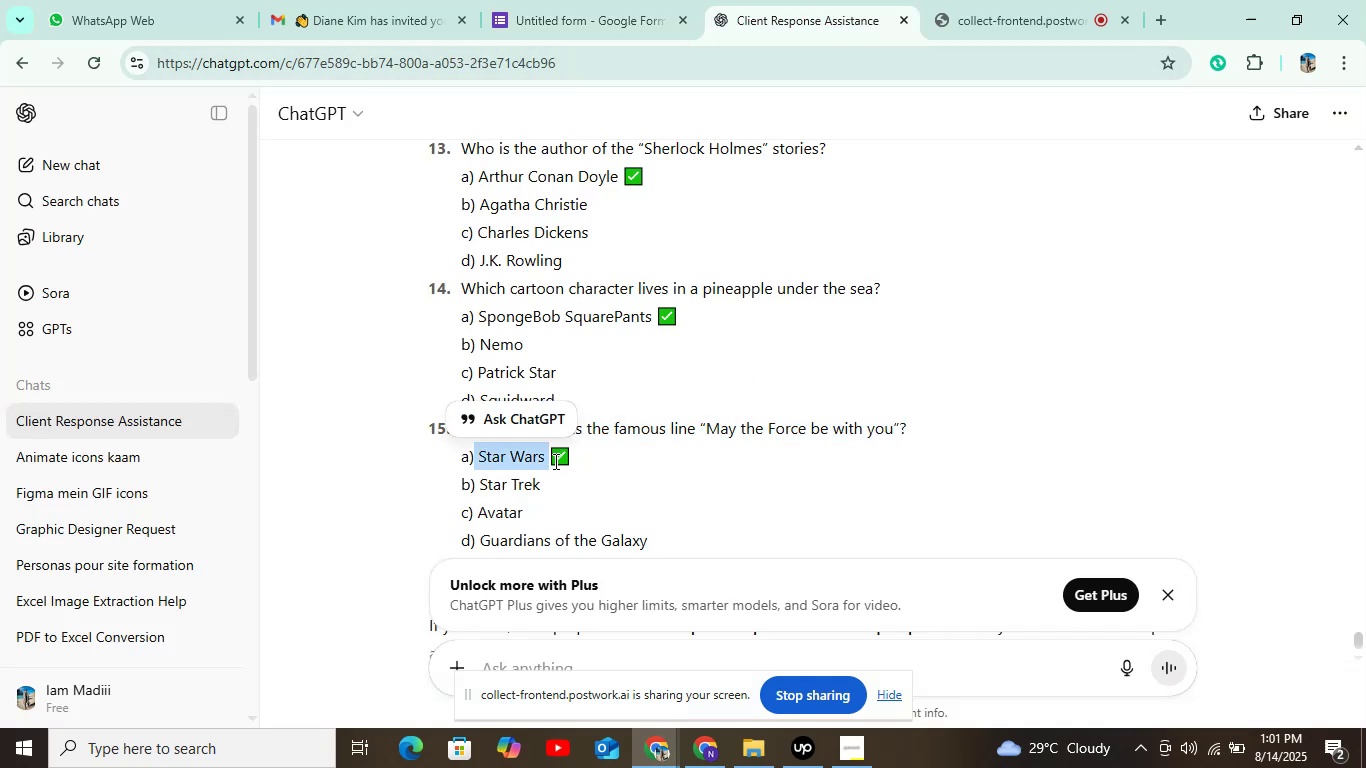 
key(Control+C)
 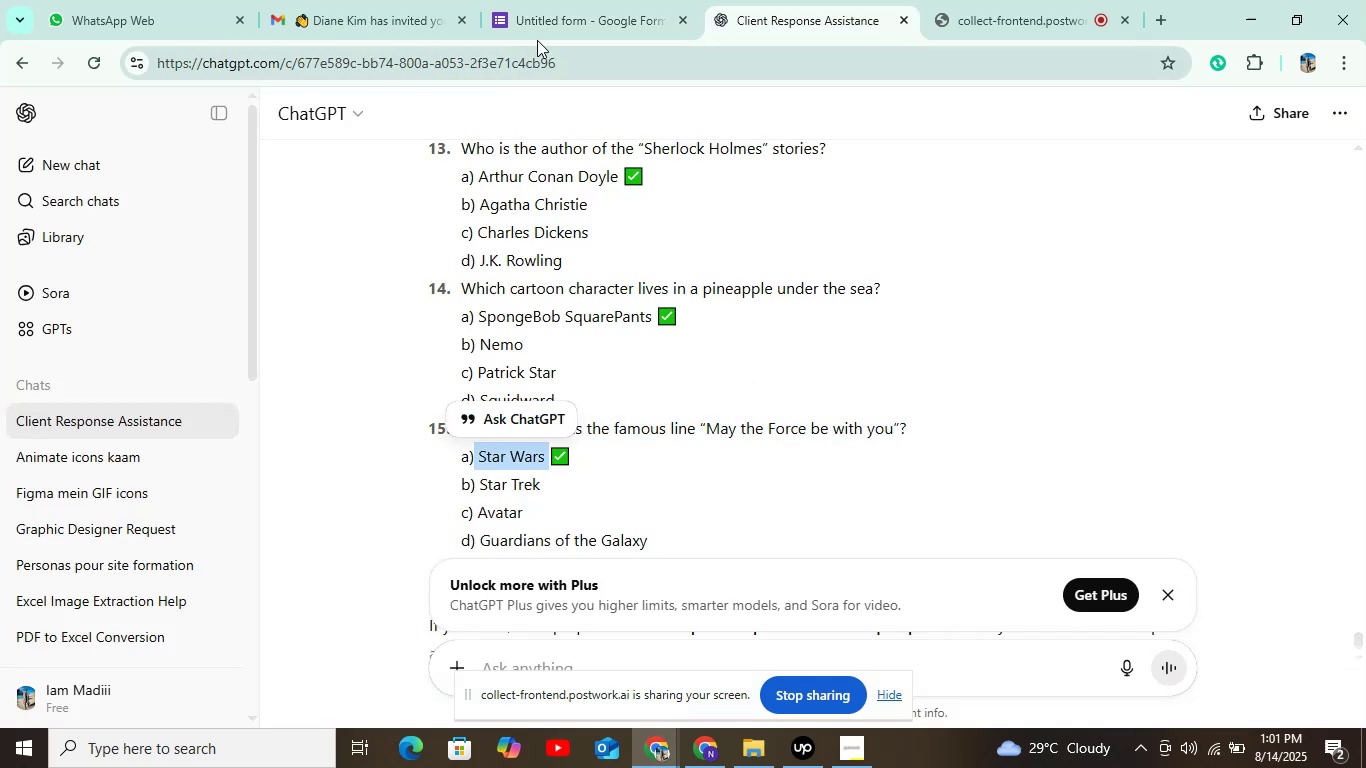 
left_click([549, 21])
 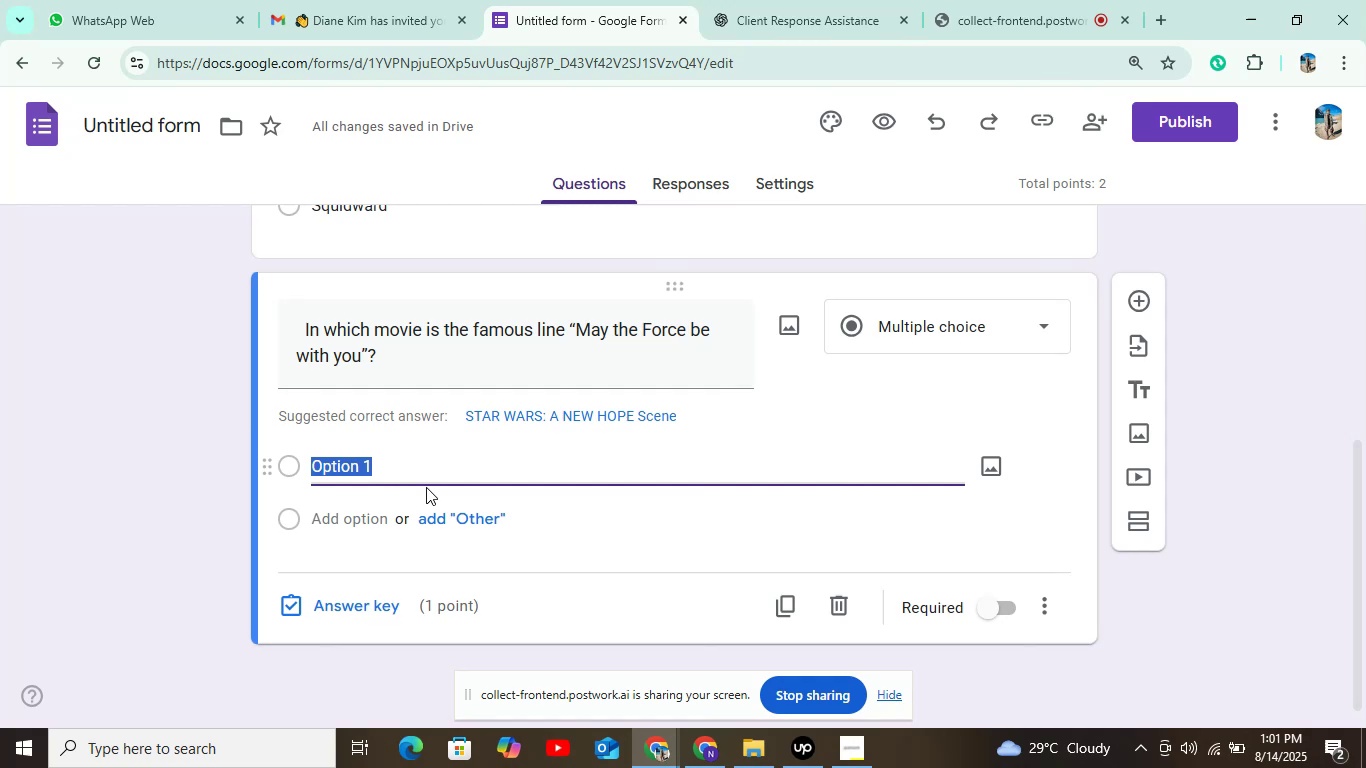 
key(Control+V)
 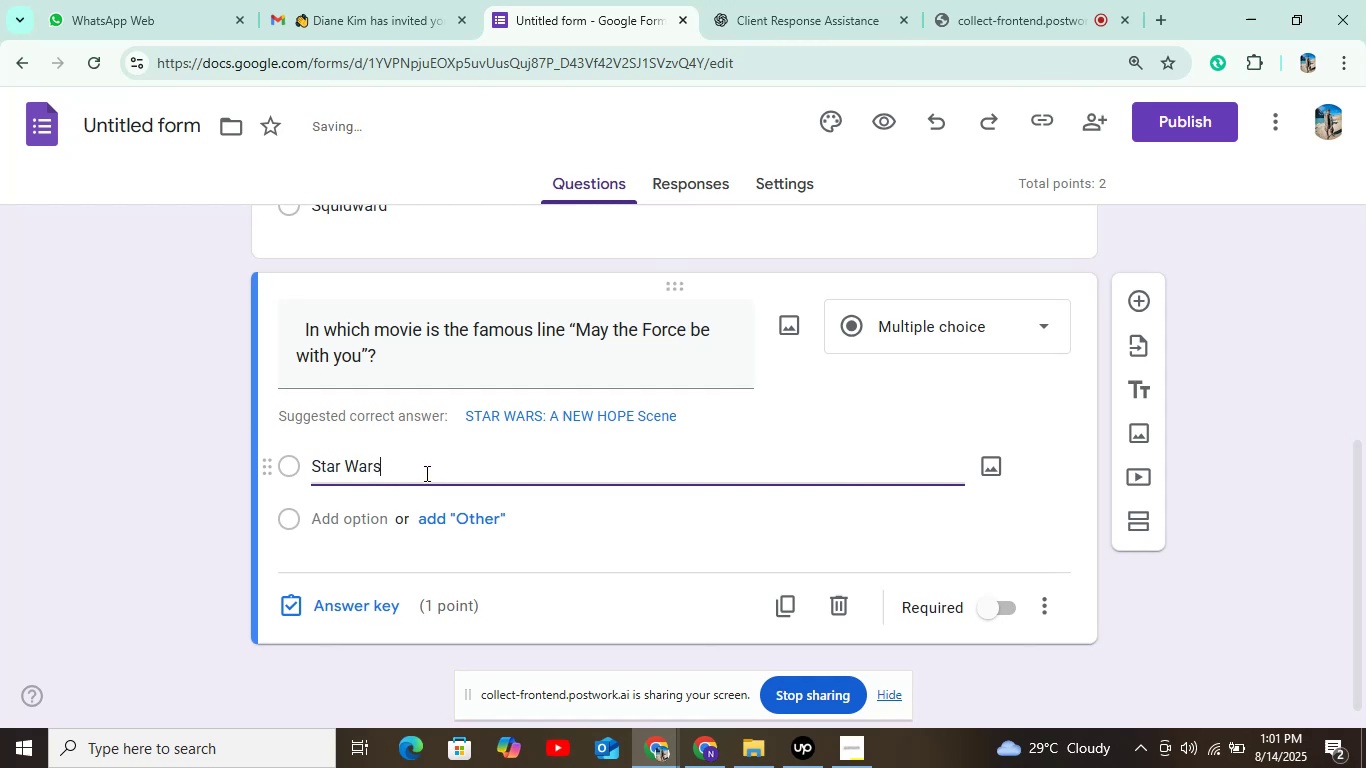 
scroll: coordinate [419, 473], scroll_direction: down, amount: 1.0
 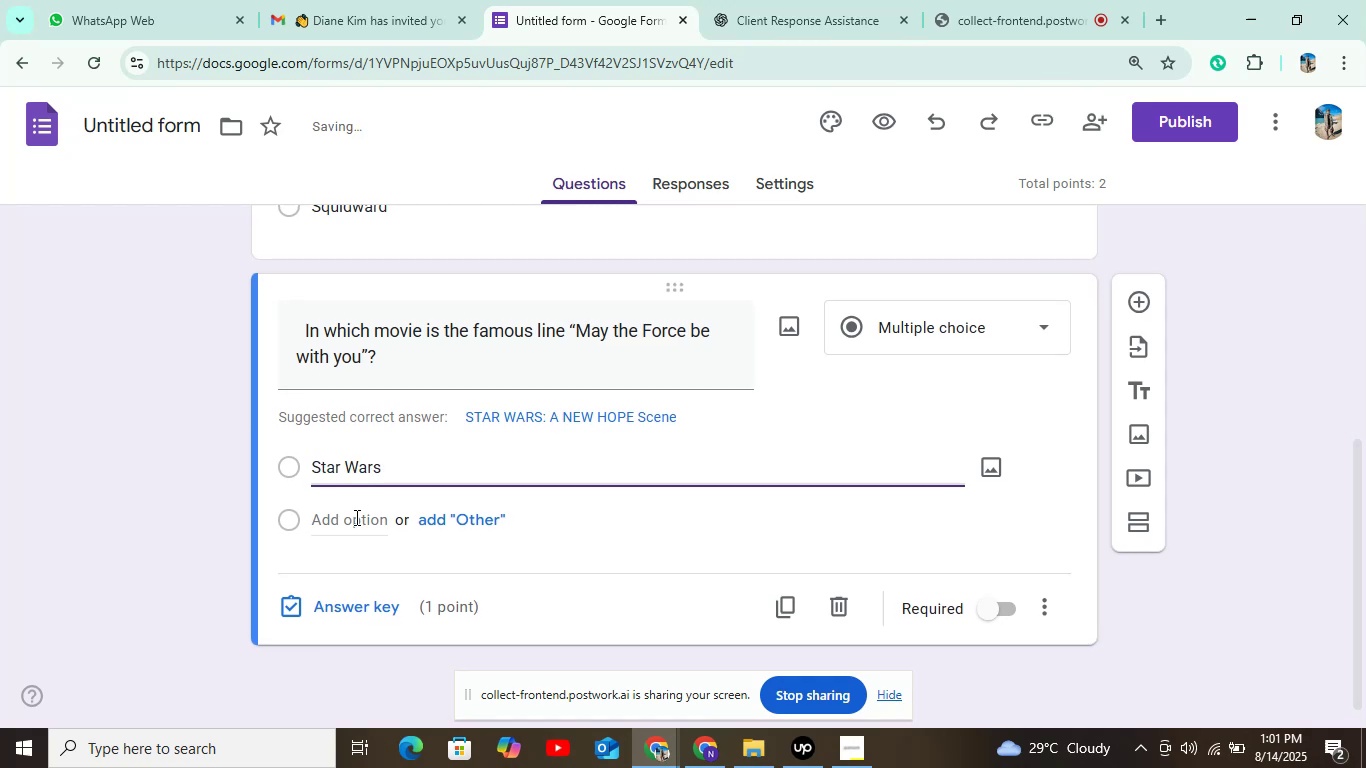 
left_click([354, 521])
 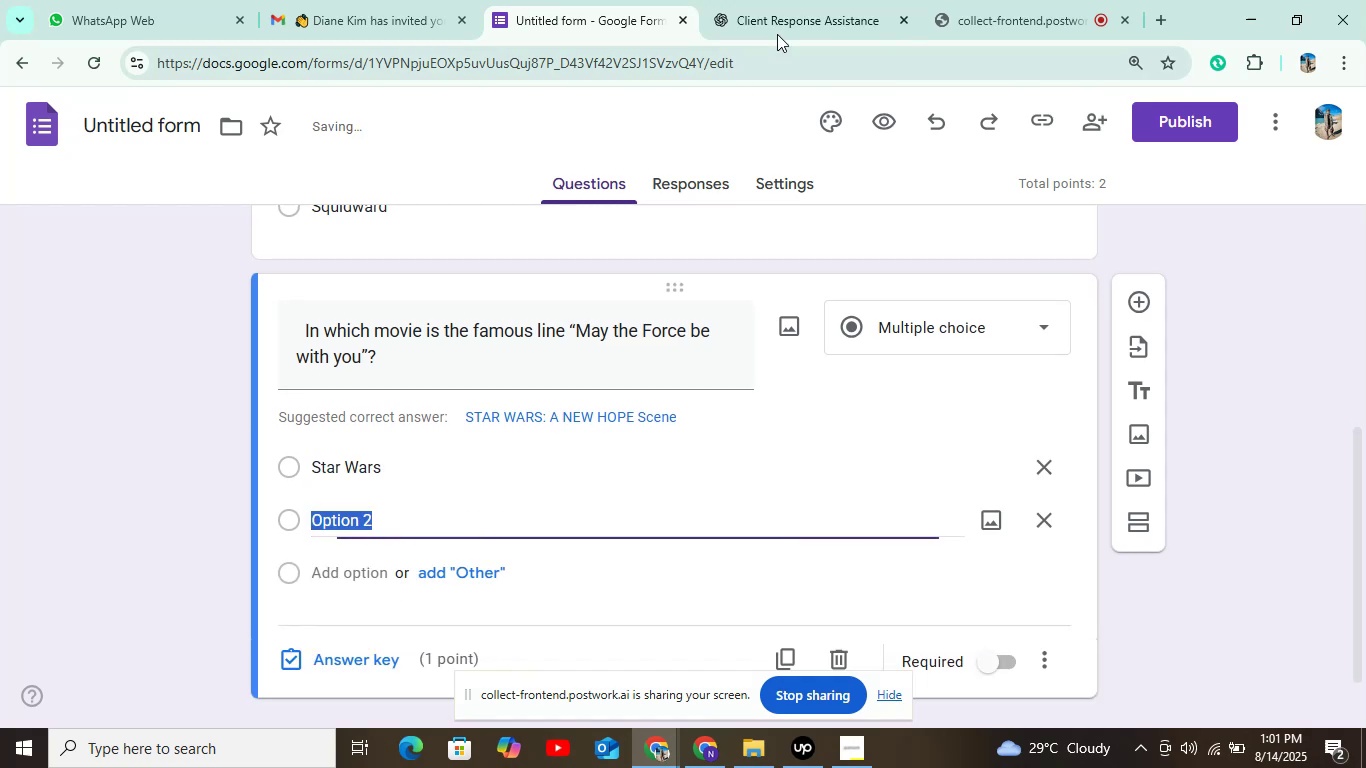 
left_click([788, 22])
 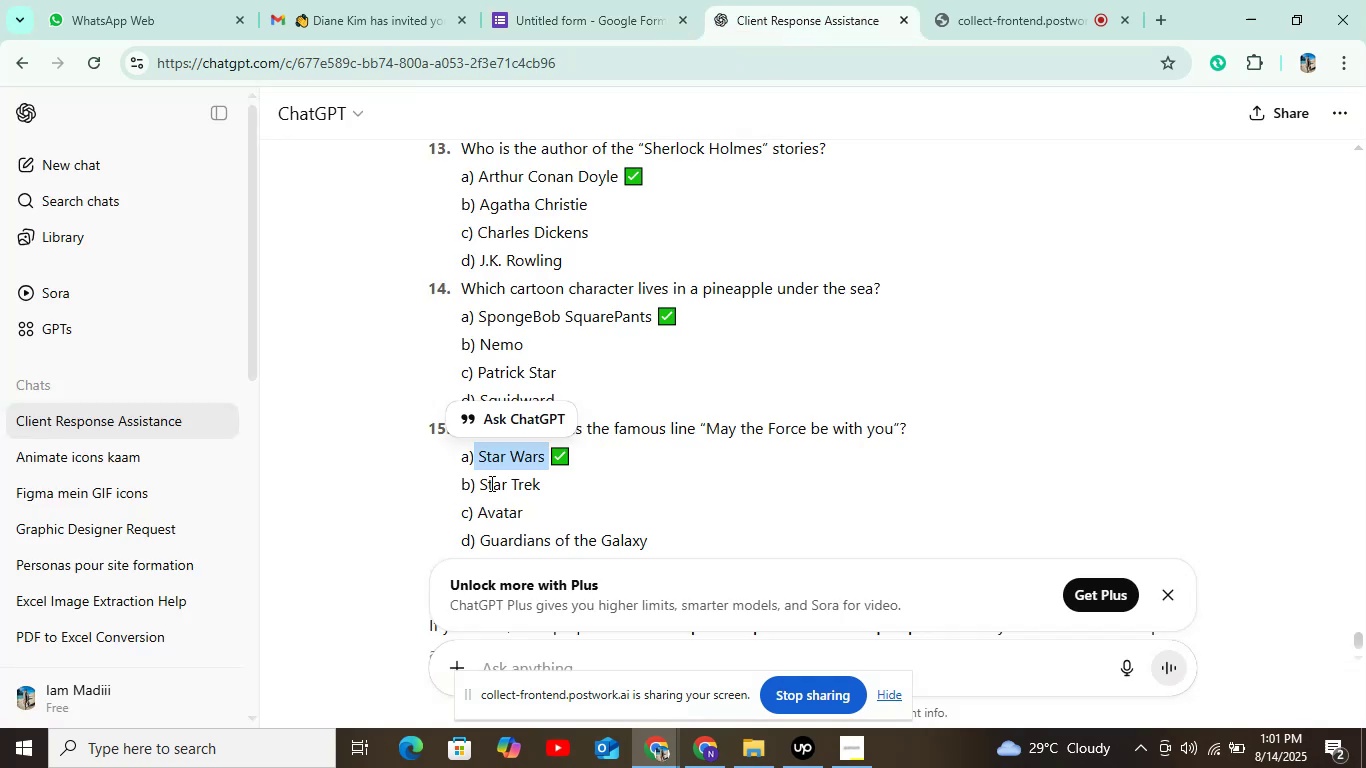 
left_click_drag(start_coordinate=[477, 489], to_coordinate=[543, 488])
 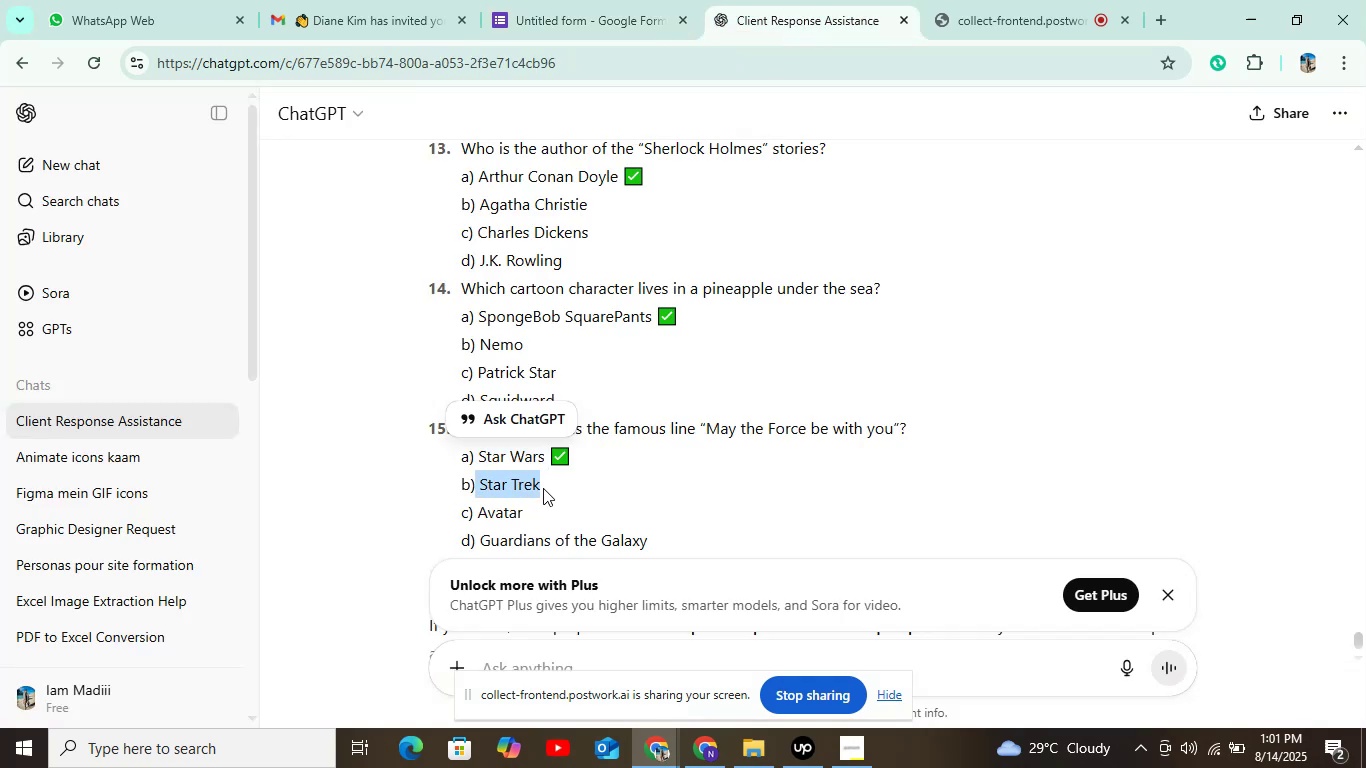 
key(Control+C)
 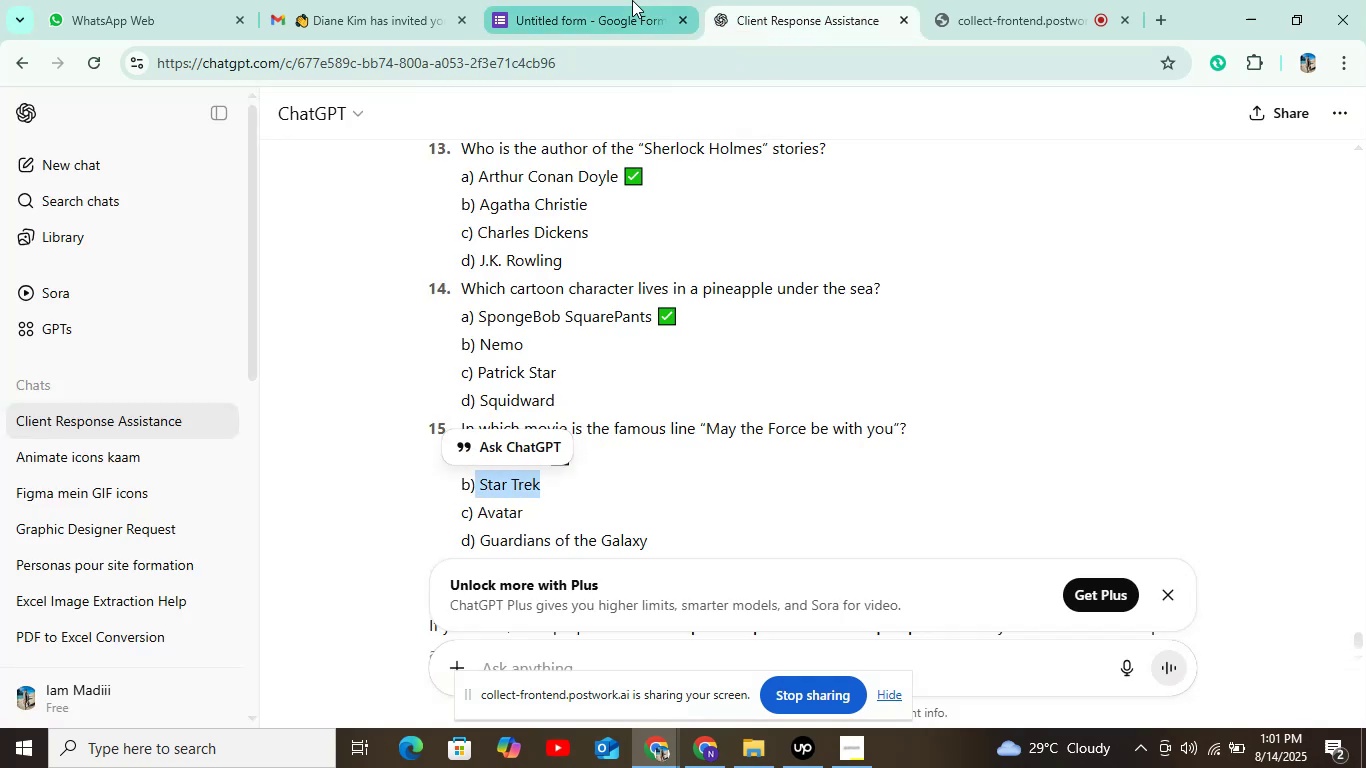 
left_click([607, 19])
 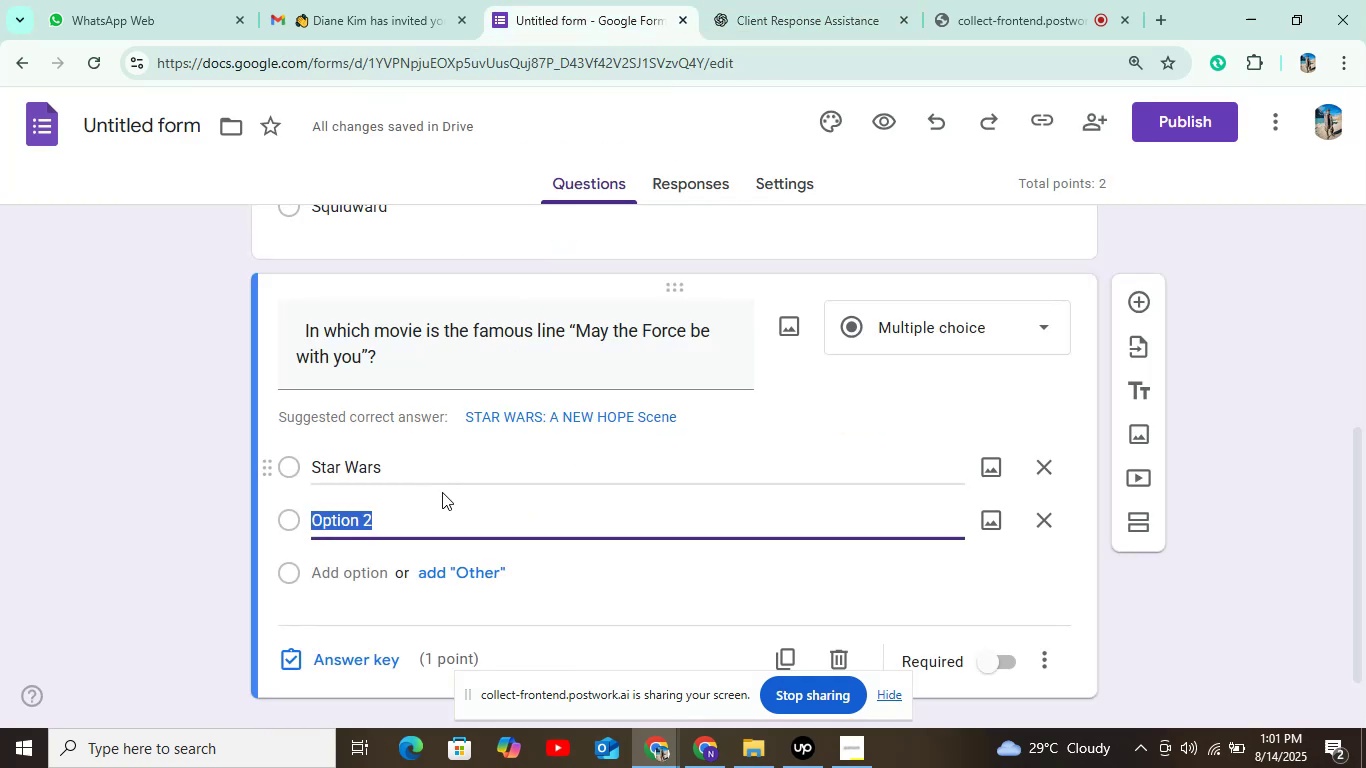 
key(Control+V)
 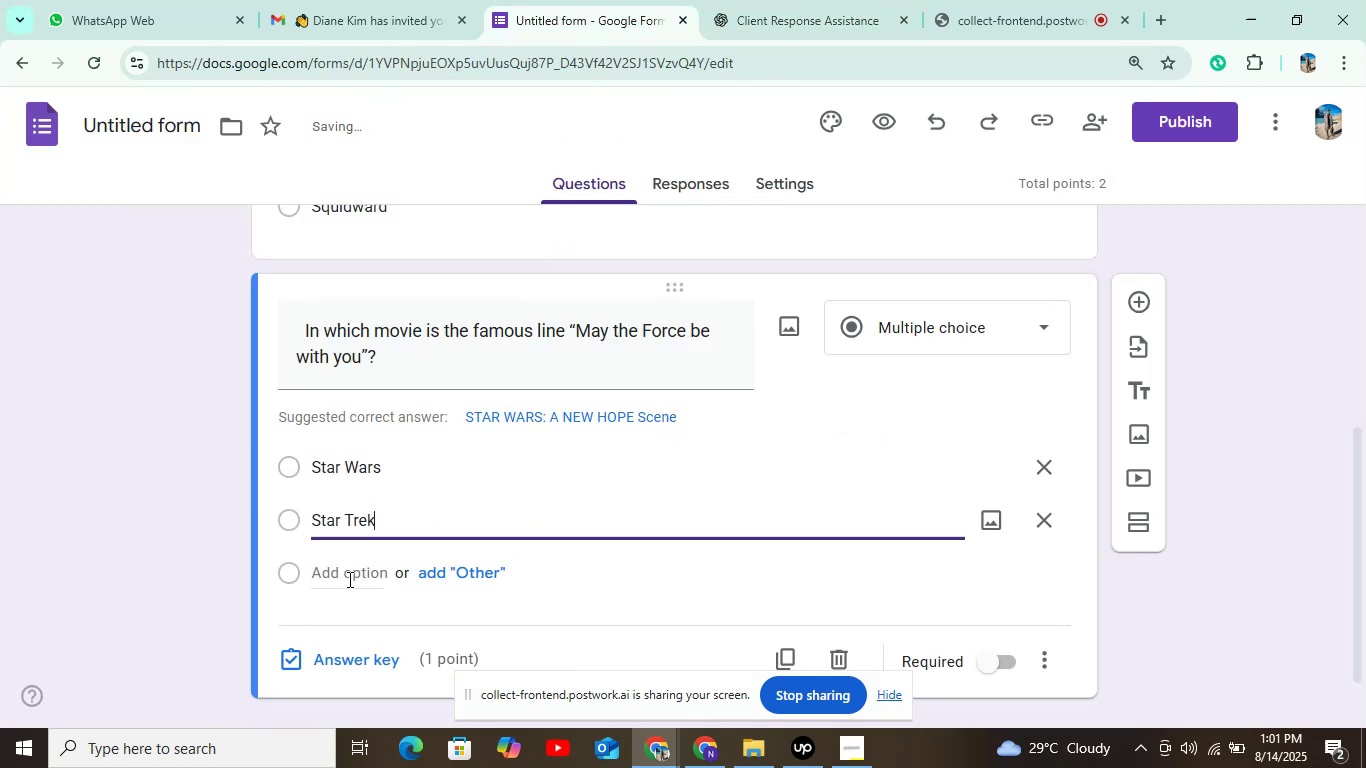 
left_click([348, 579])
 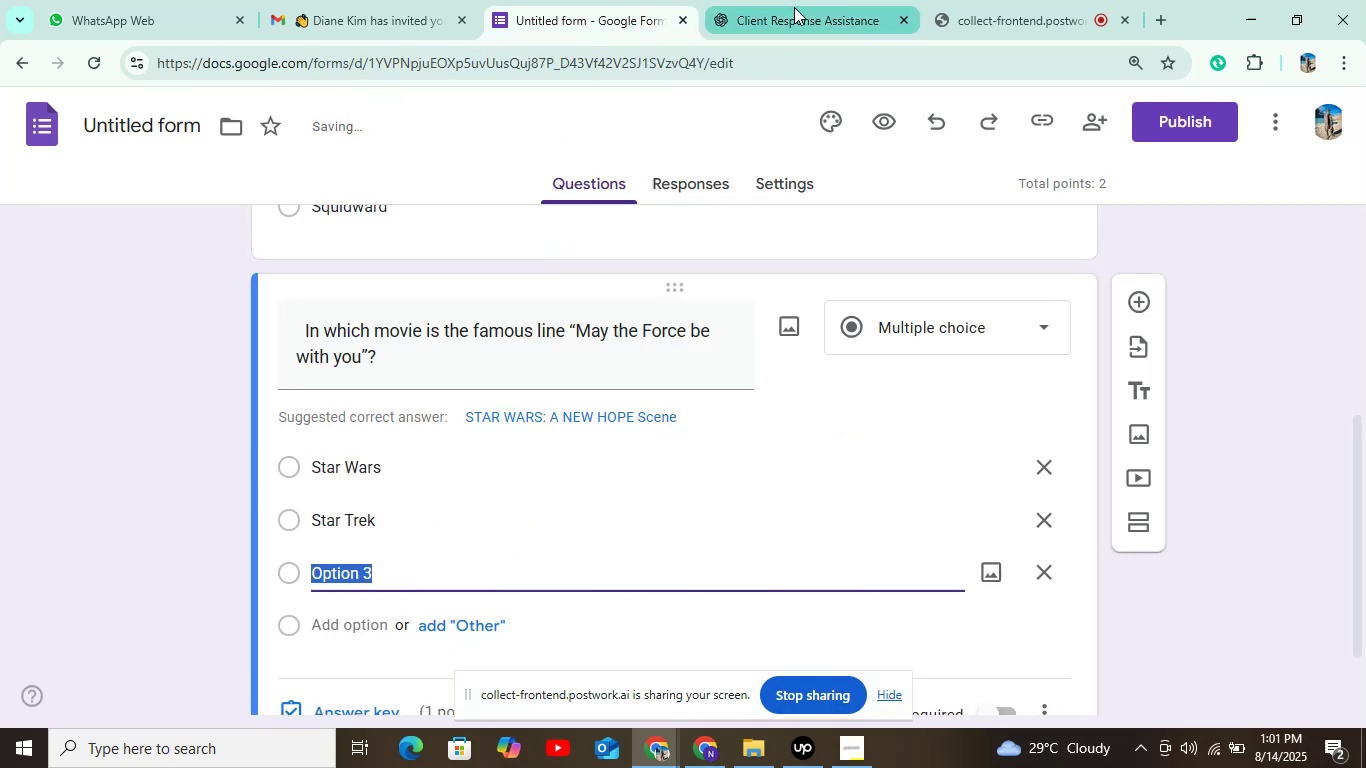 
left_click([796, 20])
 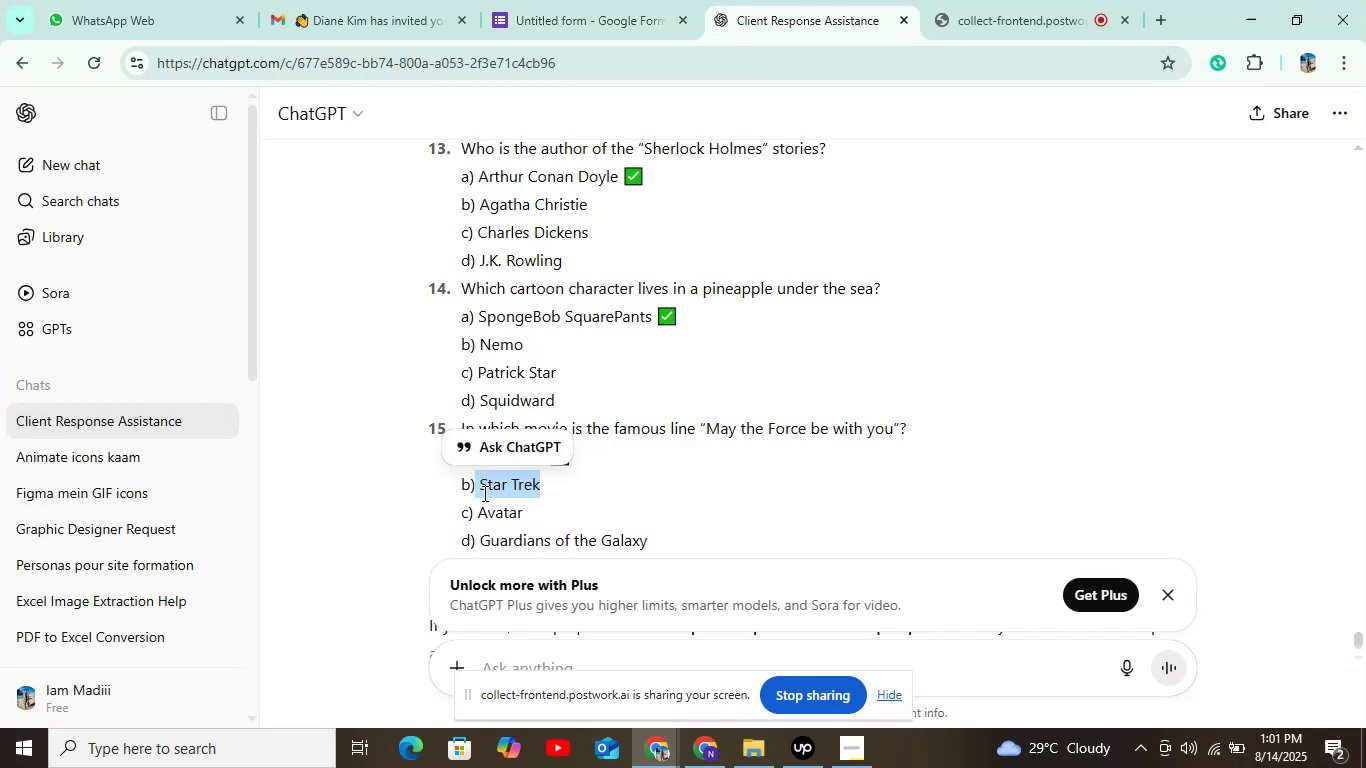 
left_click_drag(start_coordinate=[477, 516], to_coordinate=[542, 512])
 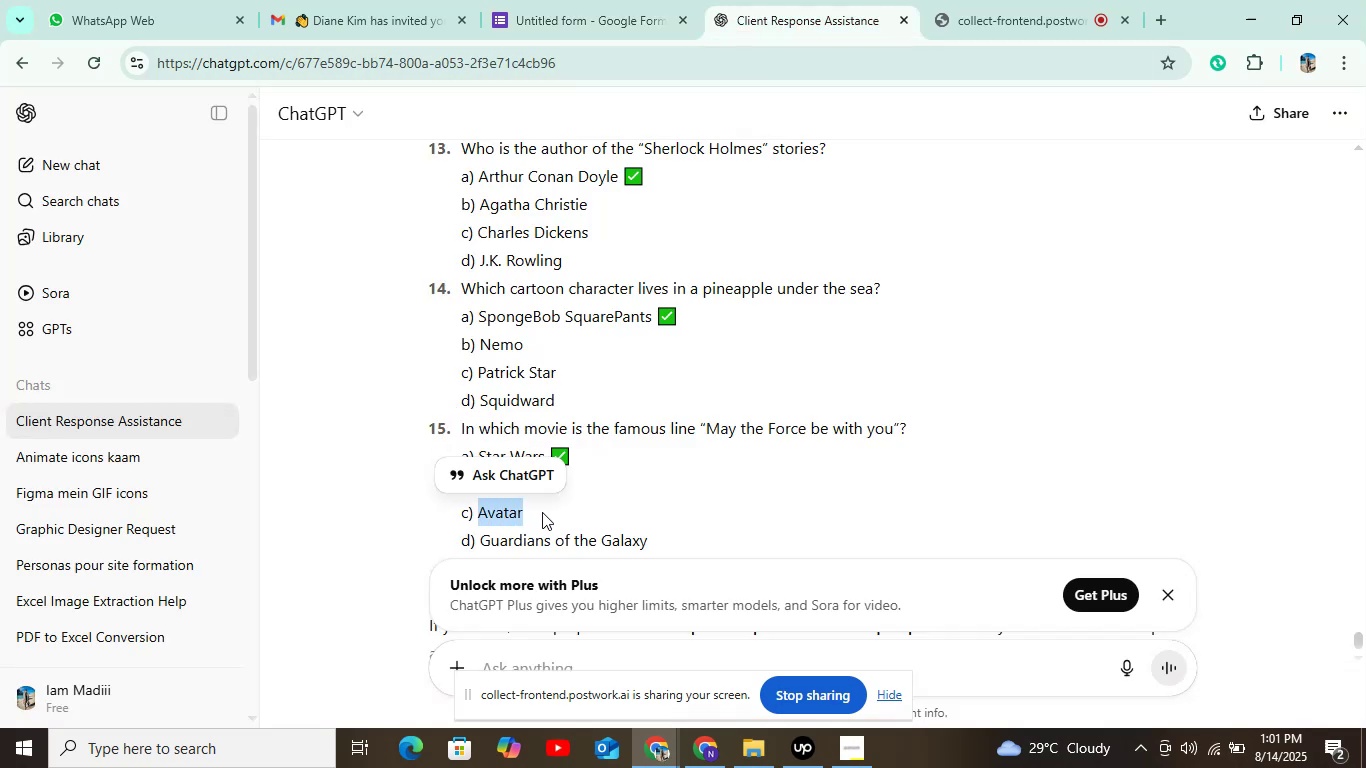 
key(Control+C)
 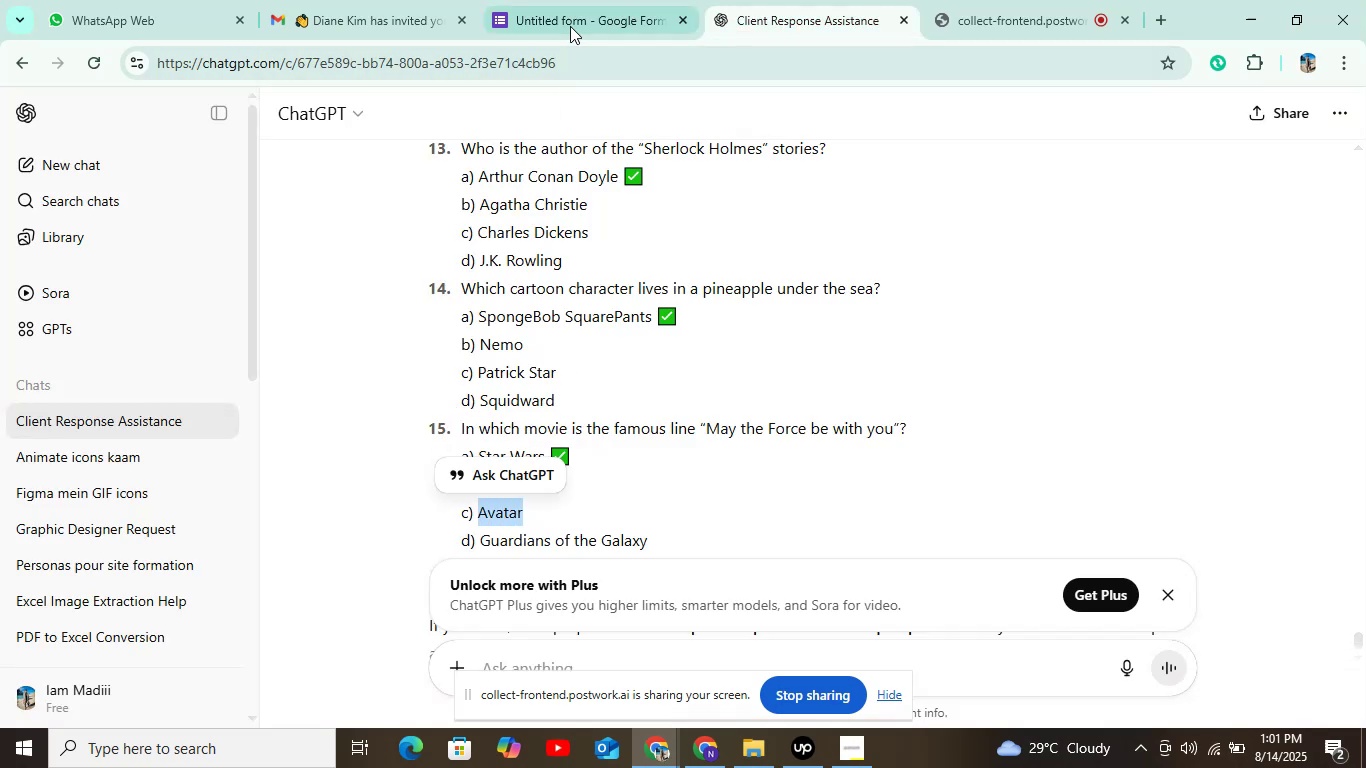 
left_click([571, 24])
 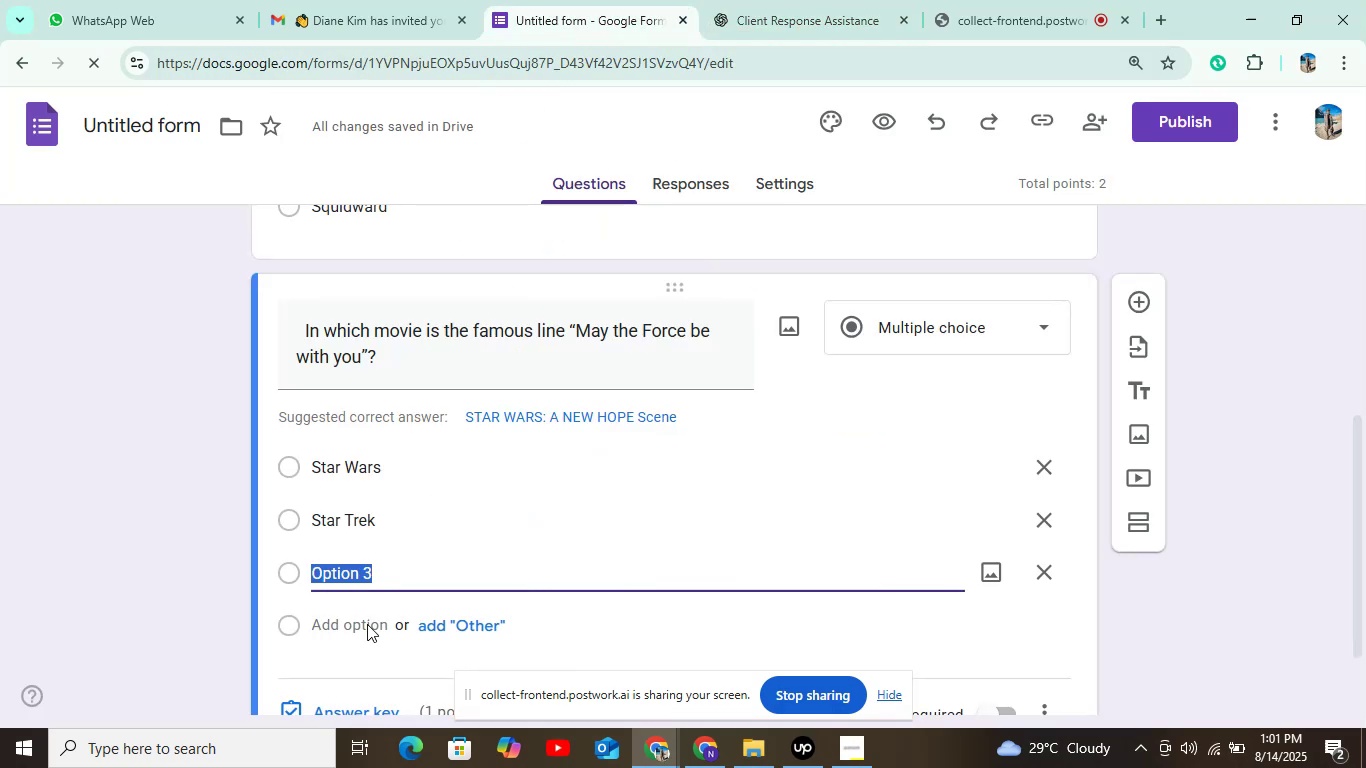 
key(Control+V)
 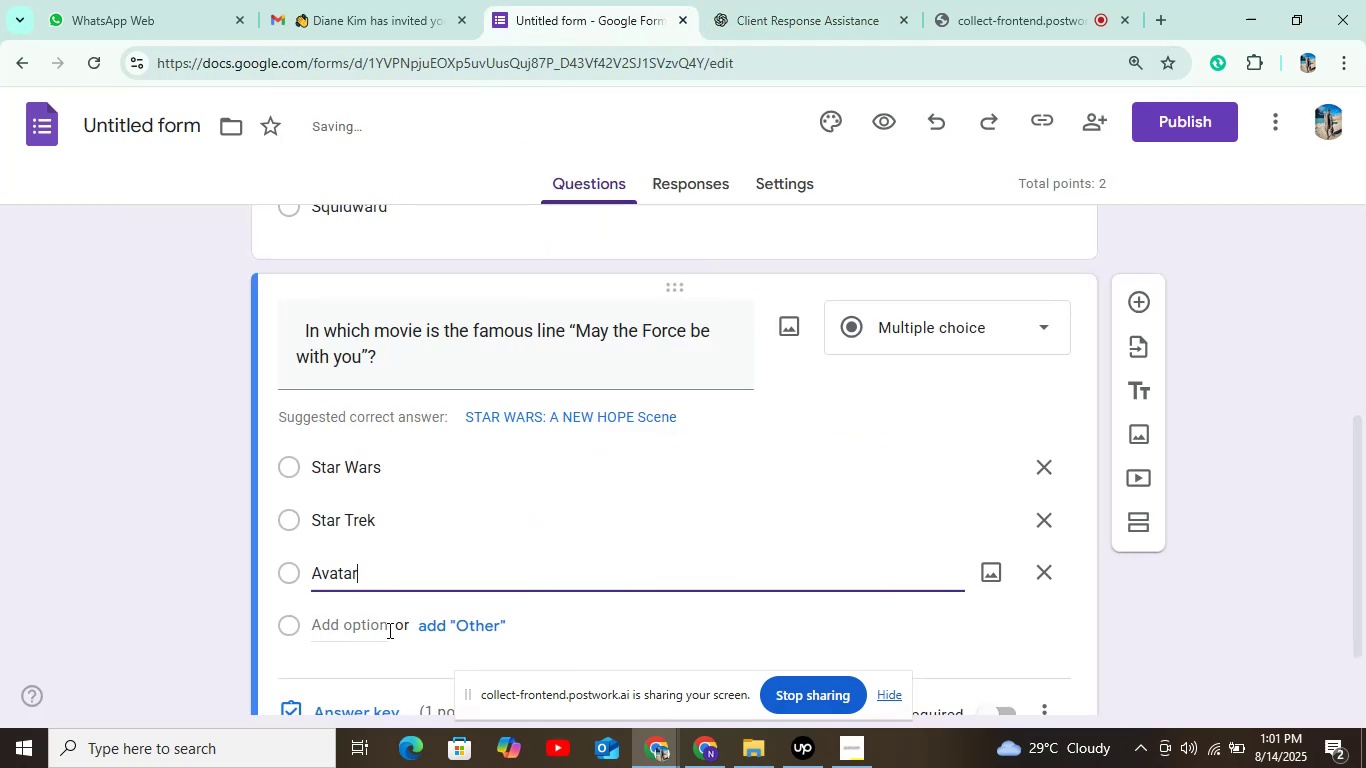 
scroll: coordinate [385, 622], scroll_direction: down, amount: 2.0
 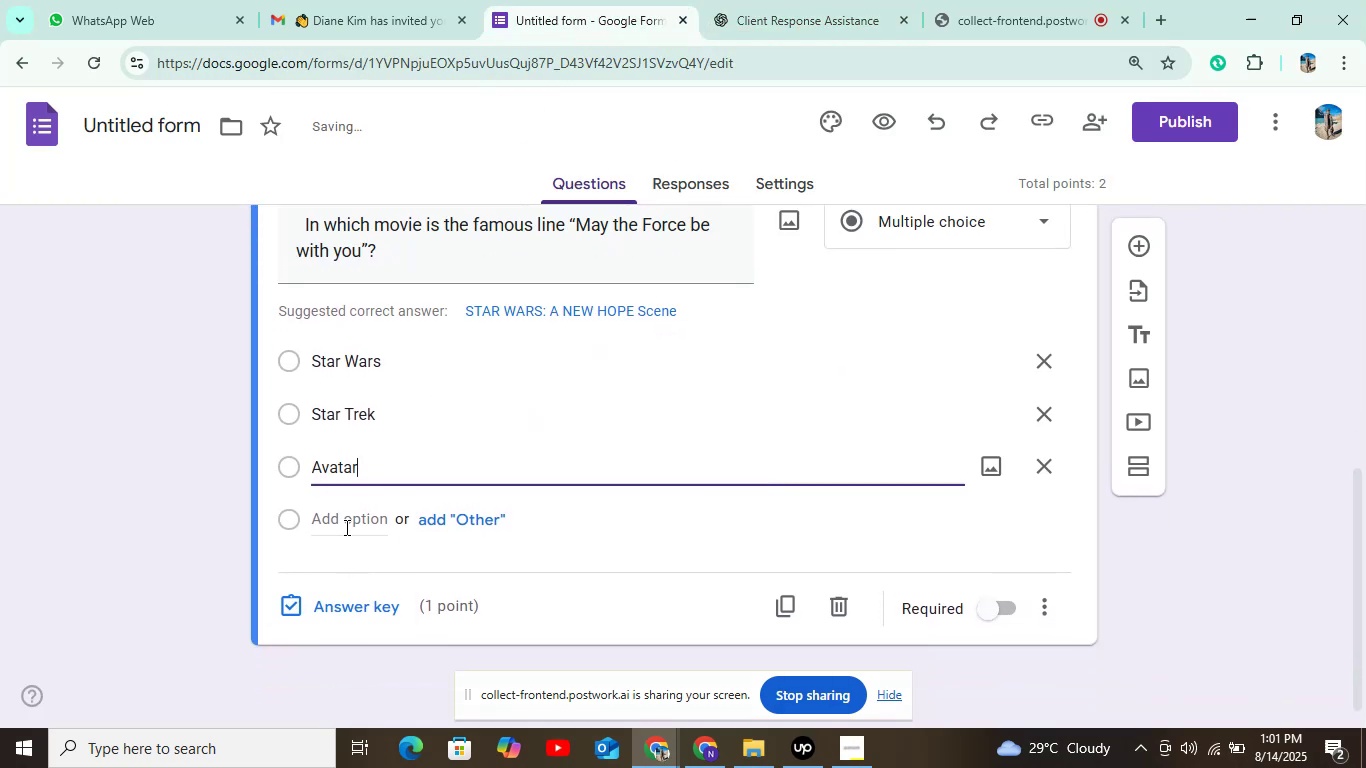 
left_click([345, 521])
 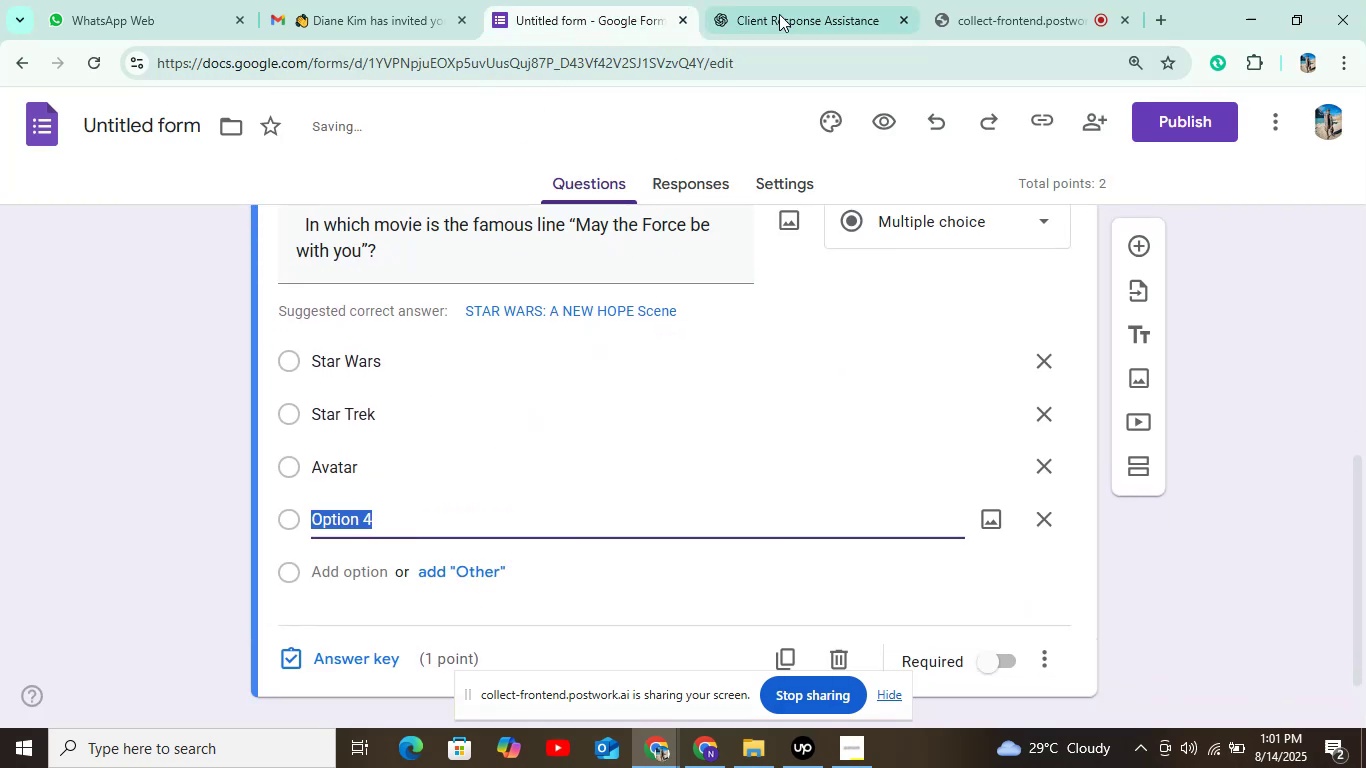 
left_click([779, 14])
 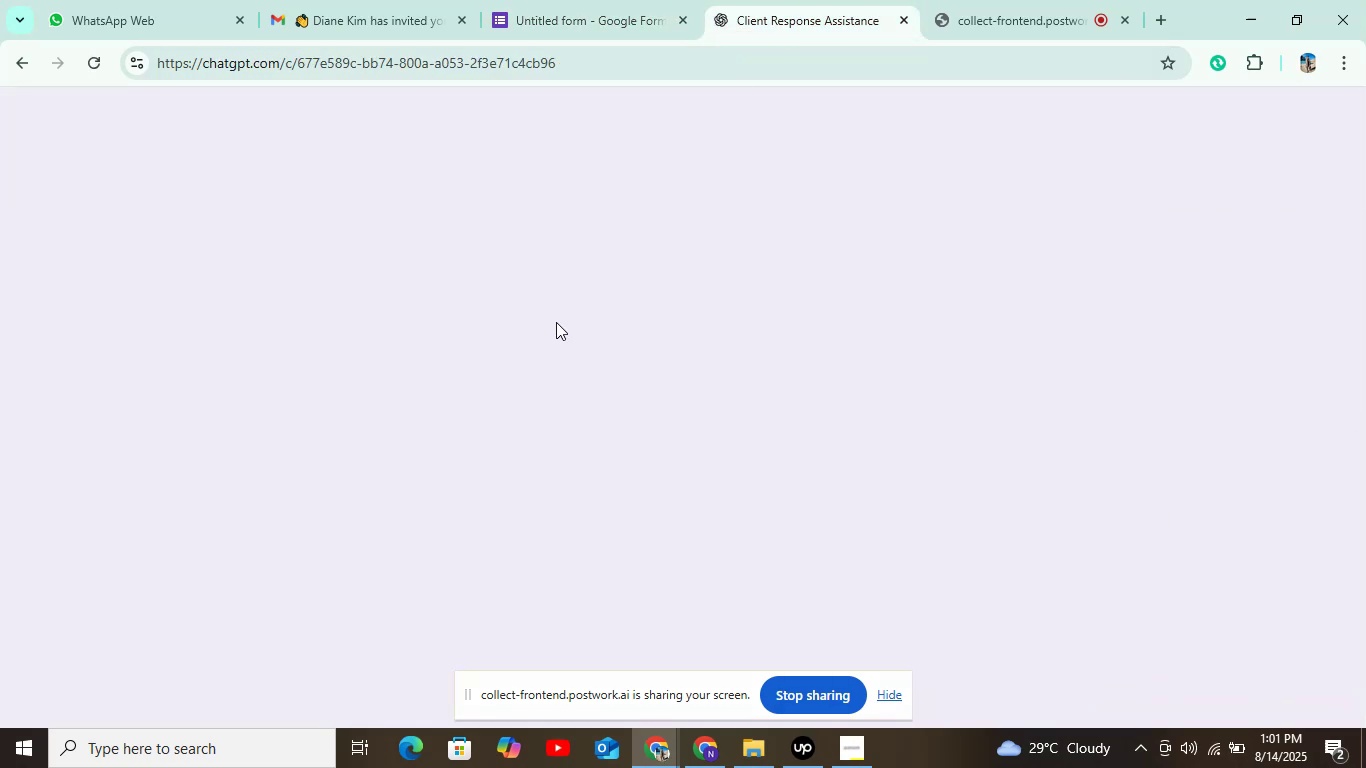 
mouse_move([517, 436])
 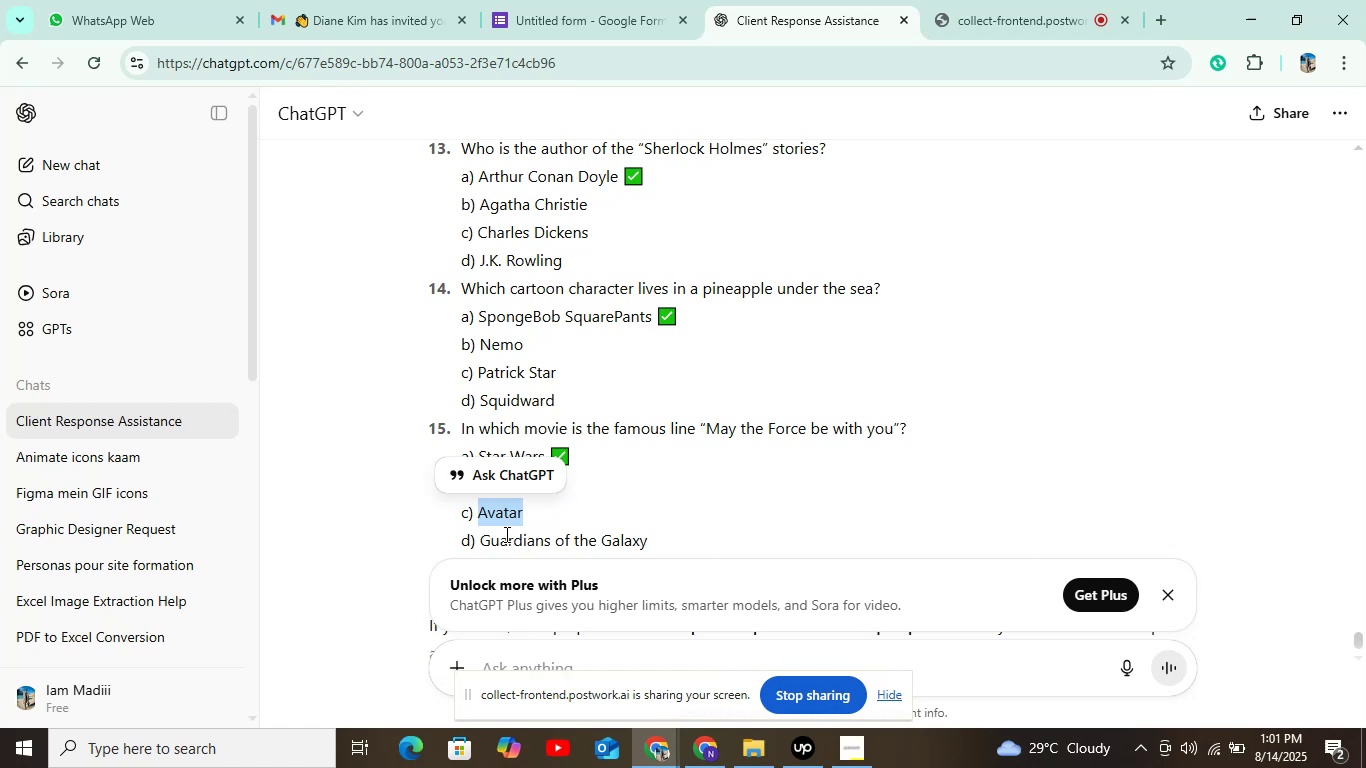 
left_click_drag(start_coordinate=[478, 543], to_coordinate=[656, 549])
 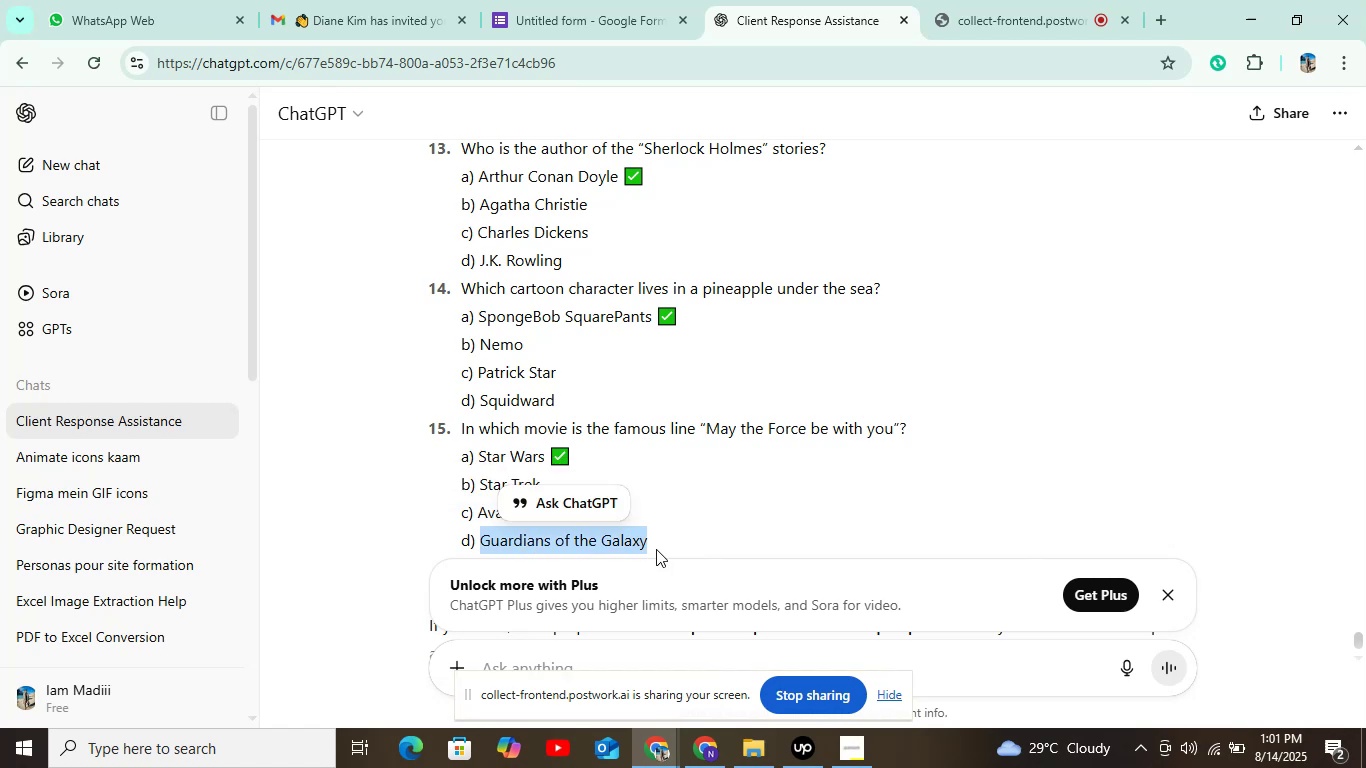 
key(Control+C)
 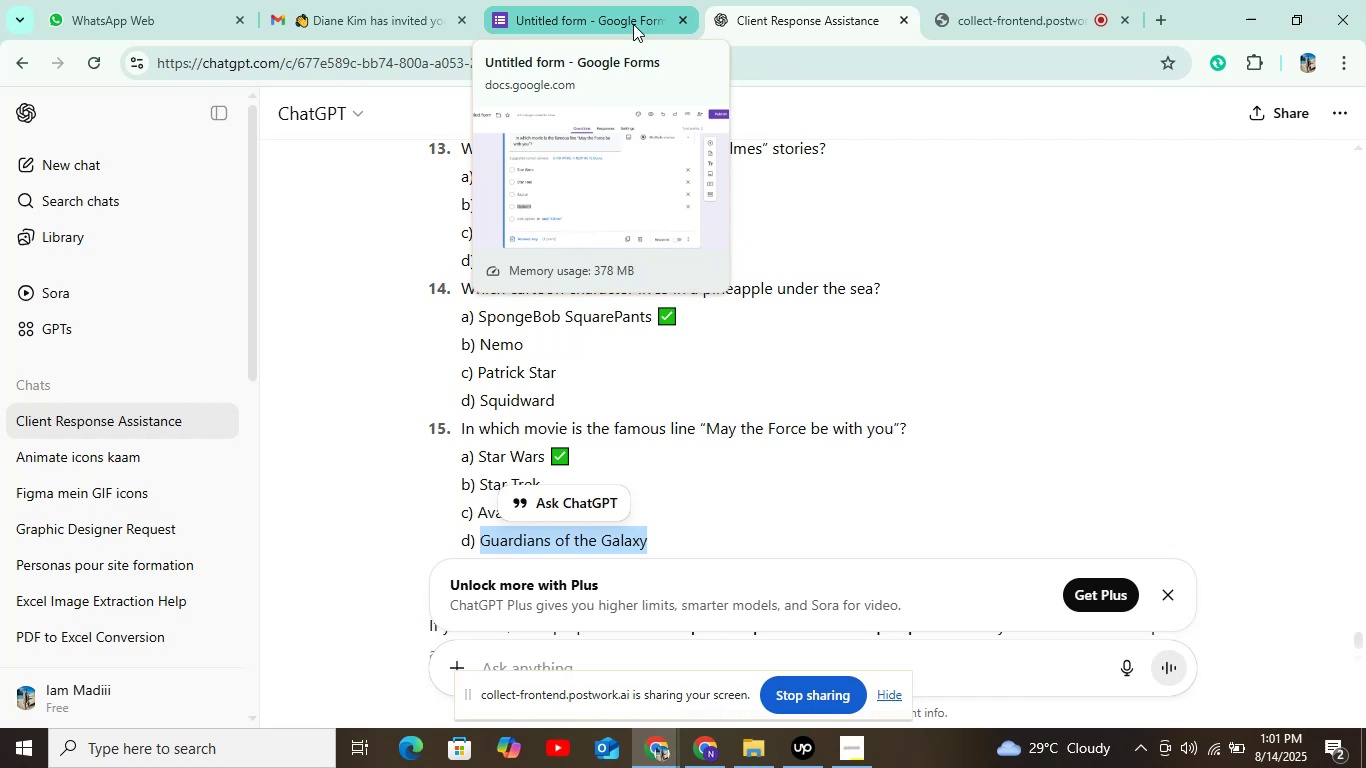 
wait(6.68)
 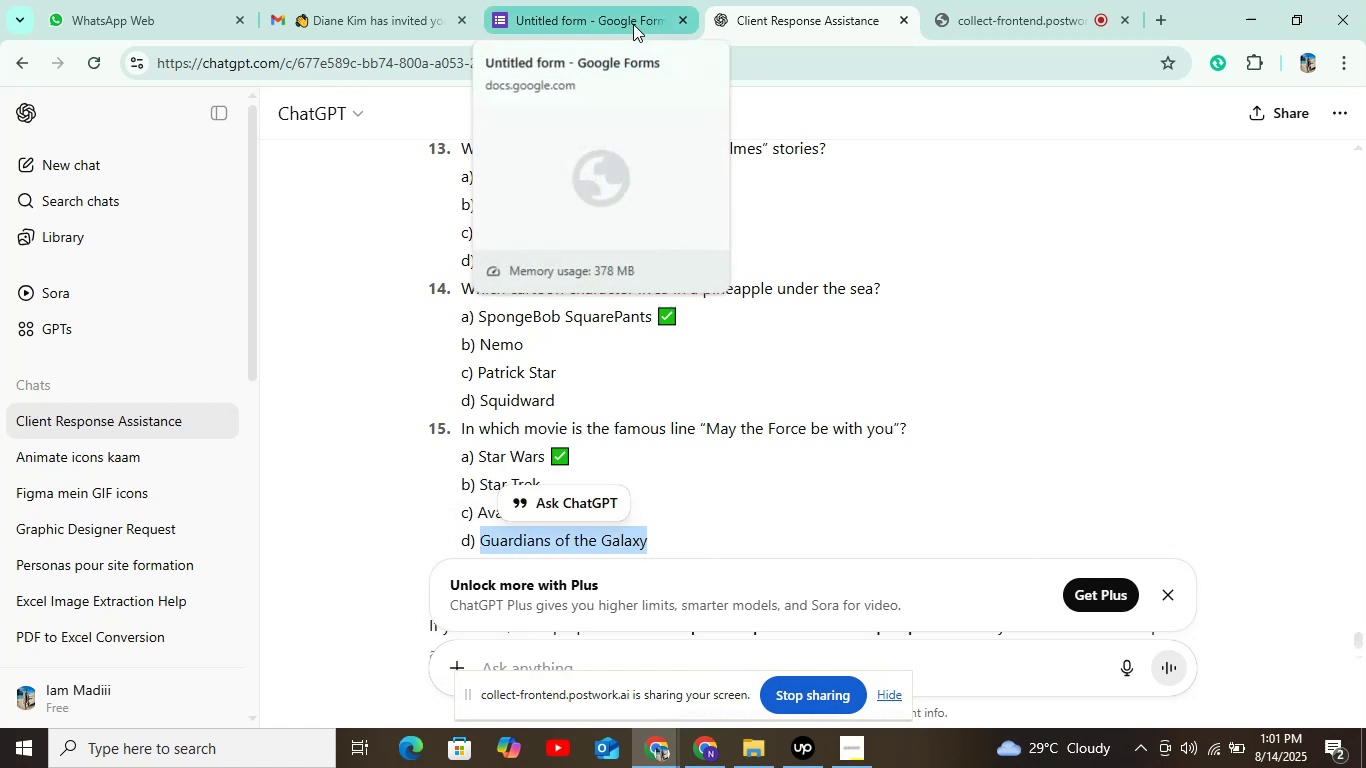 
left_click([633, 24])
 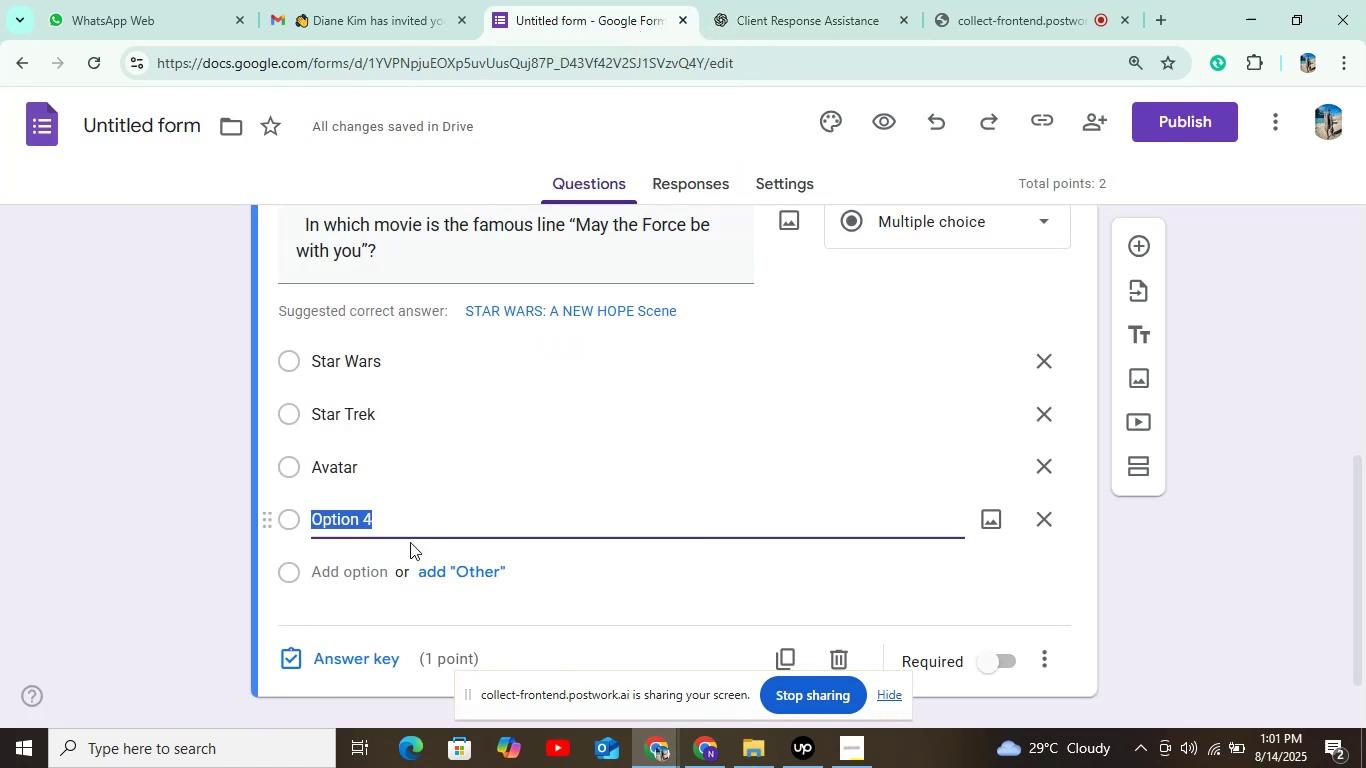 
key(Control+V)
 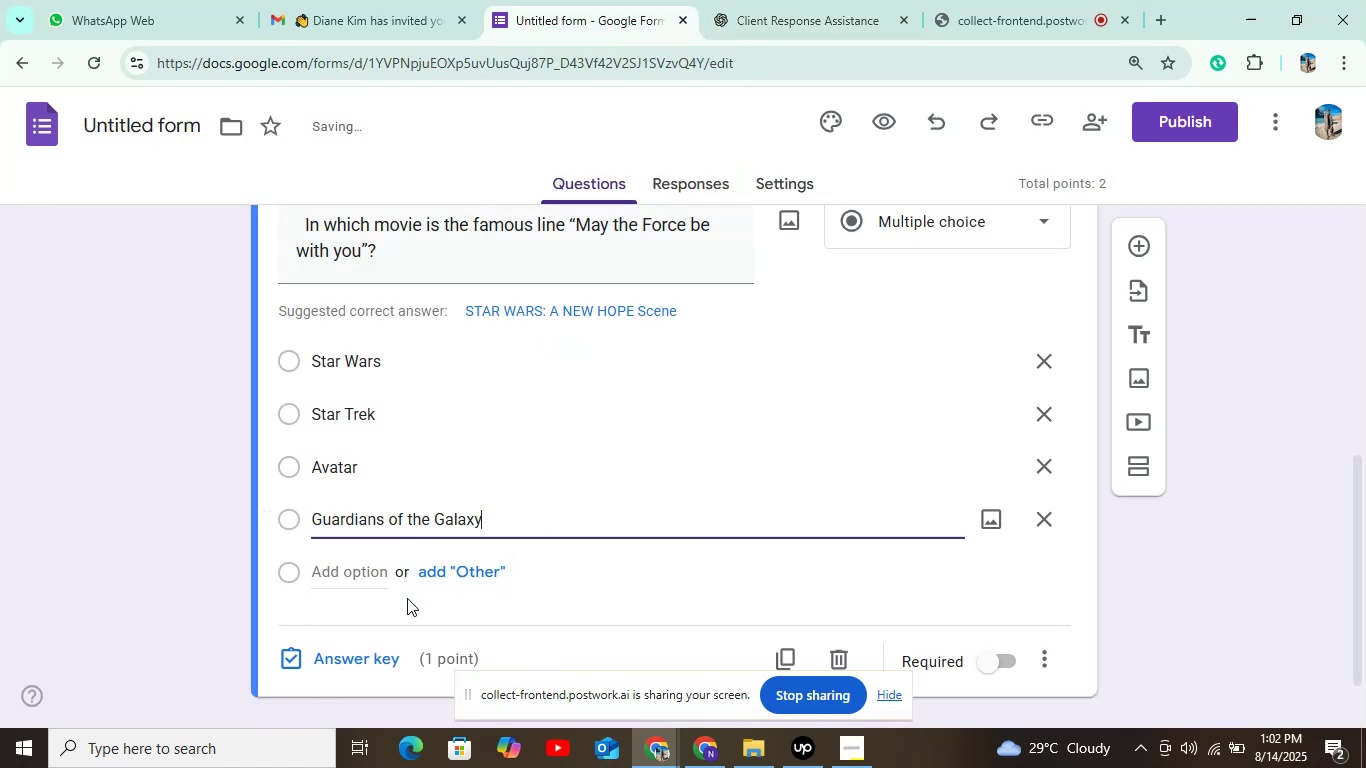 
left_click([368, 655])
 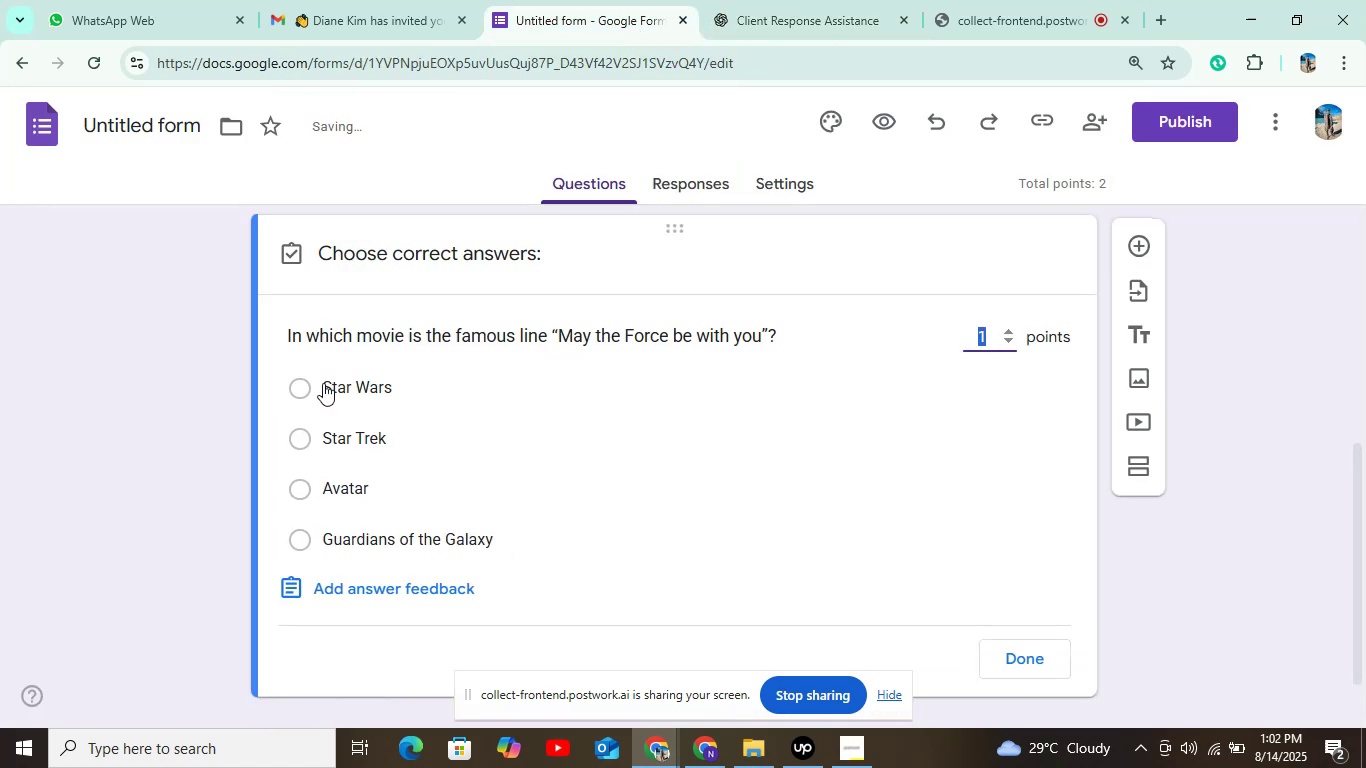 
left_click([323, 379])
 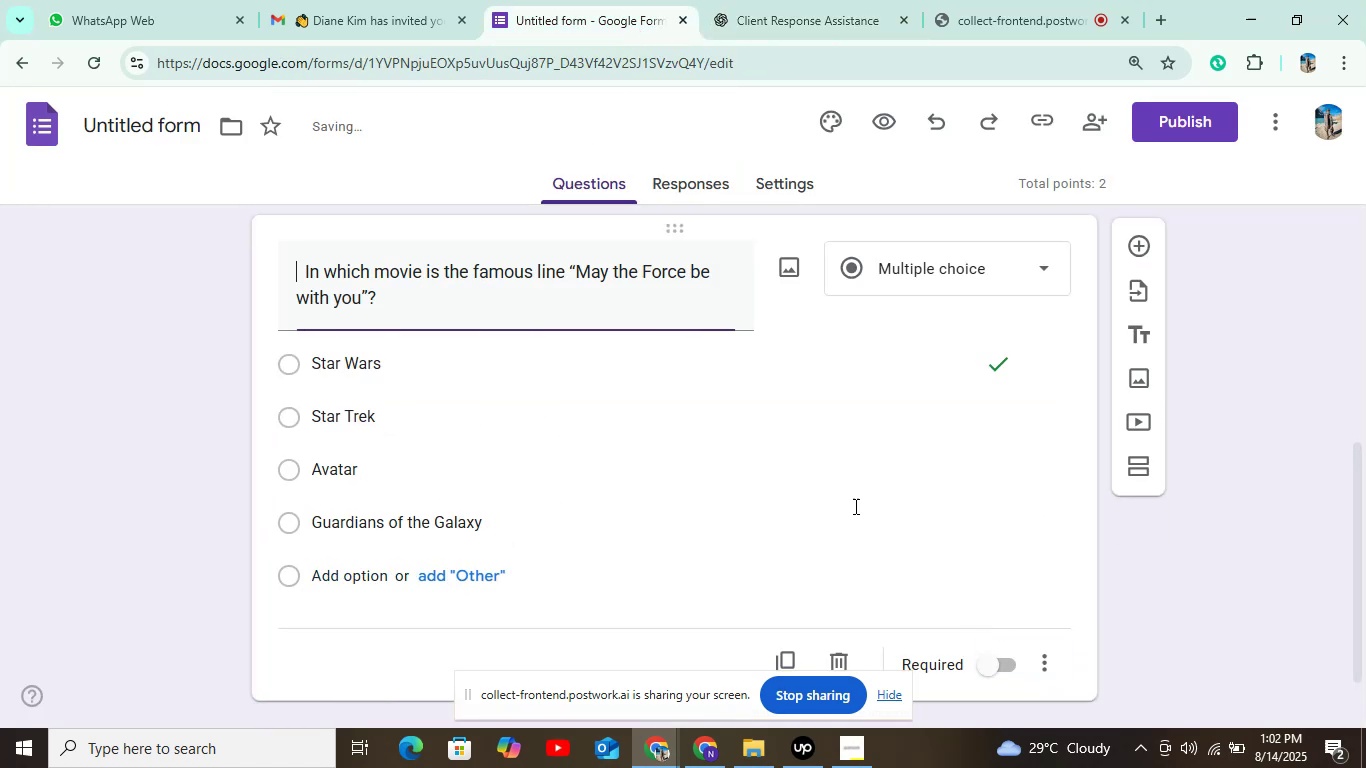 
scroll: coordinate [835, 475], scroll_direction: down, amount: 3.0
 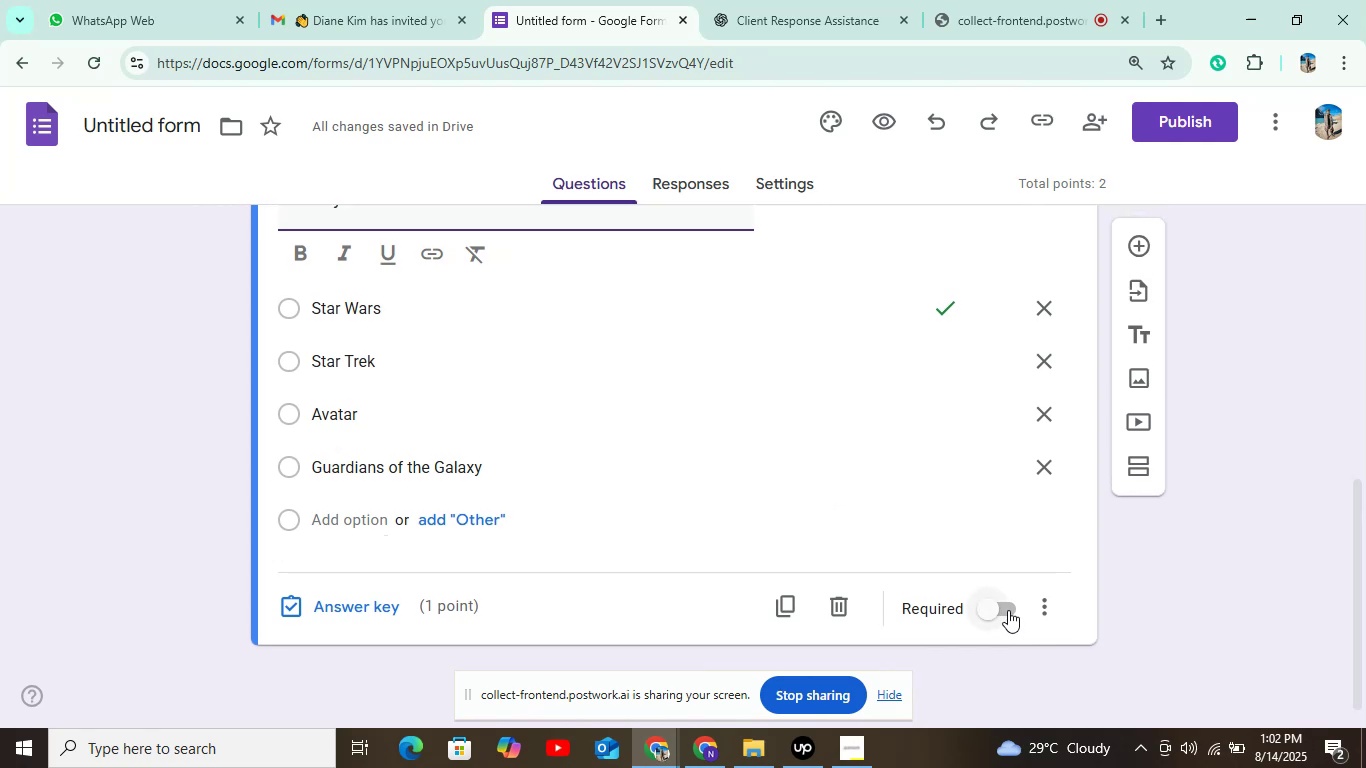 
left_click([1008, 610])
 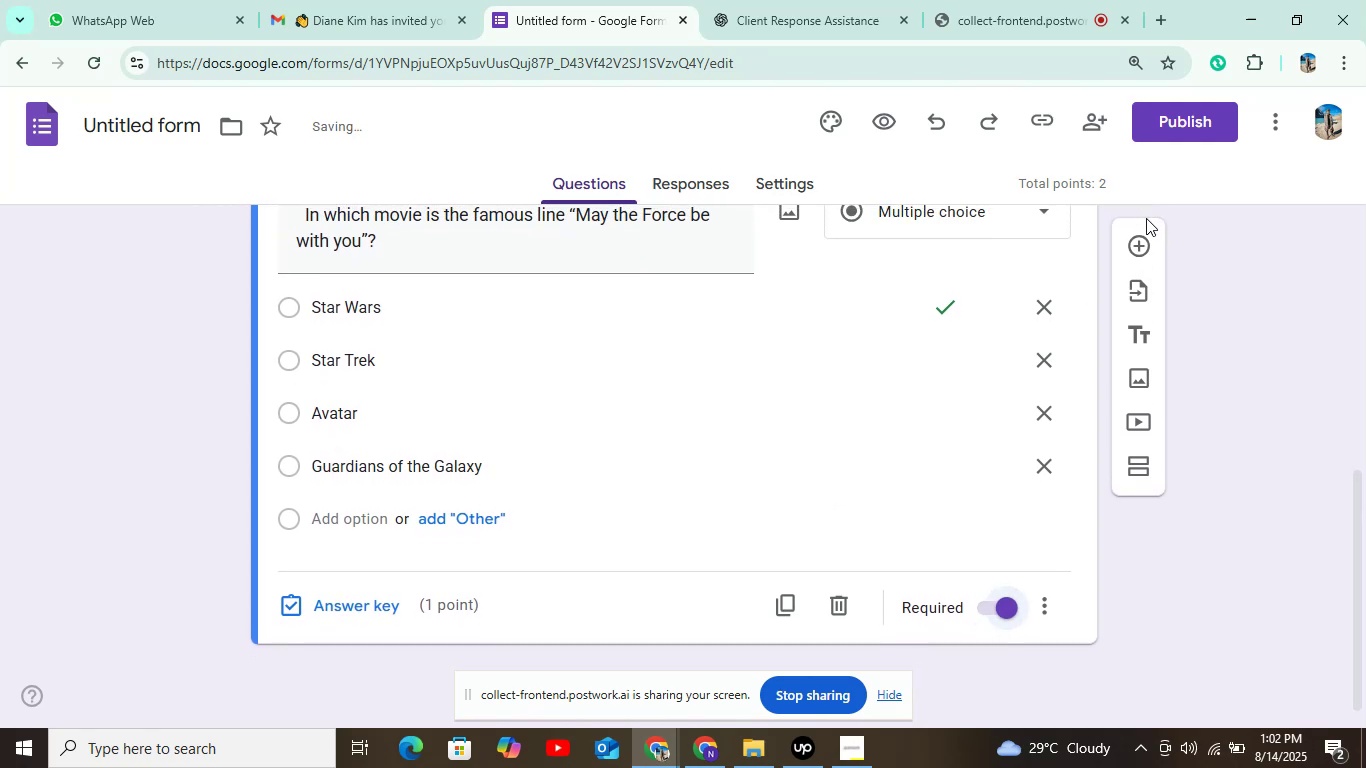 
left_click([1140, 247])
 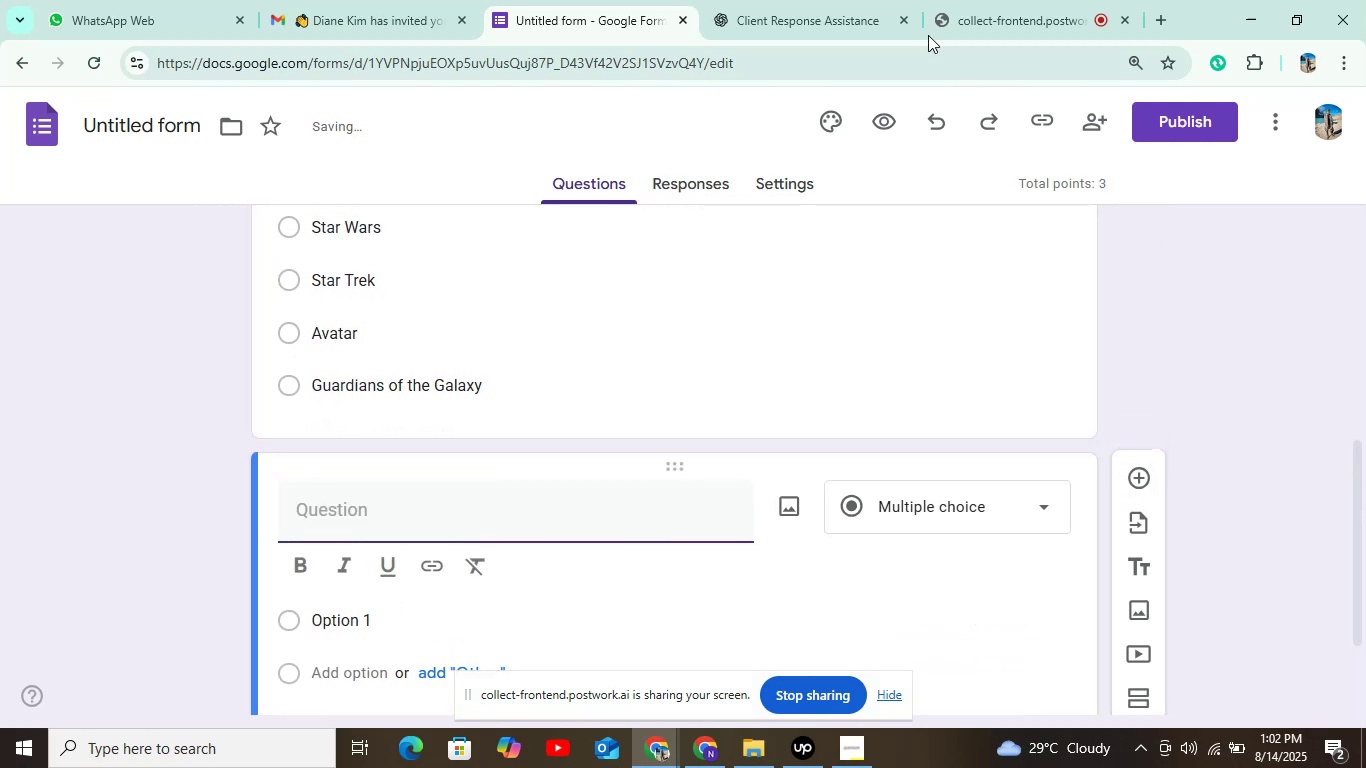 
left_click([817, 11])
 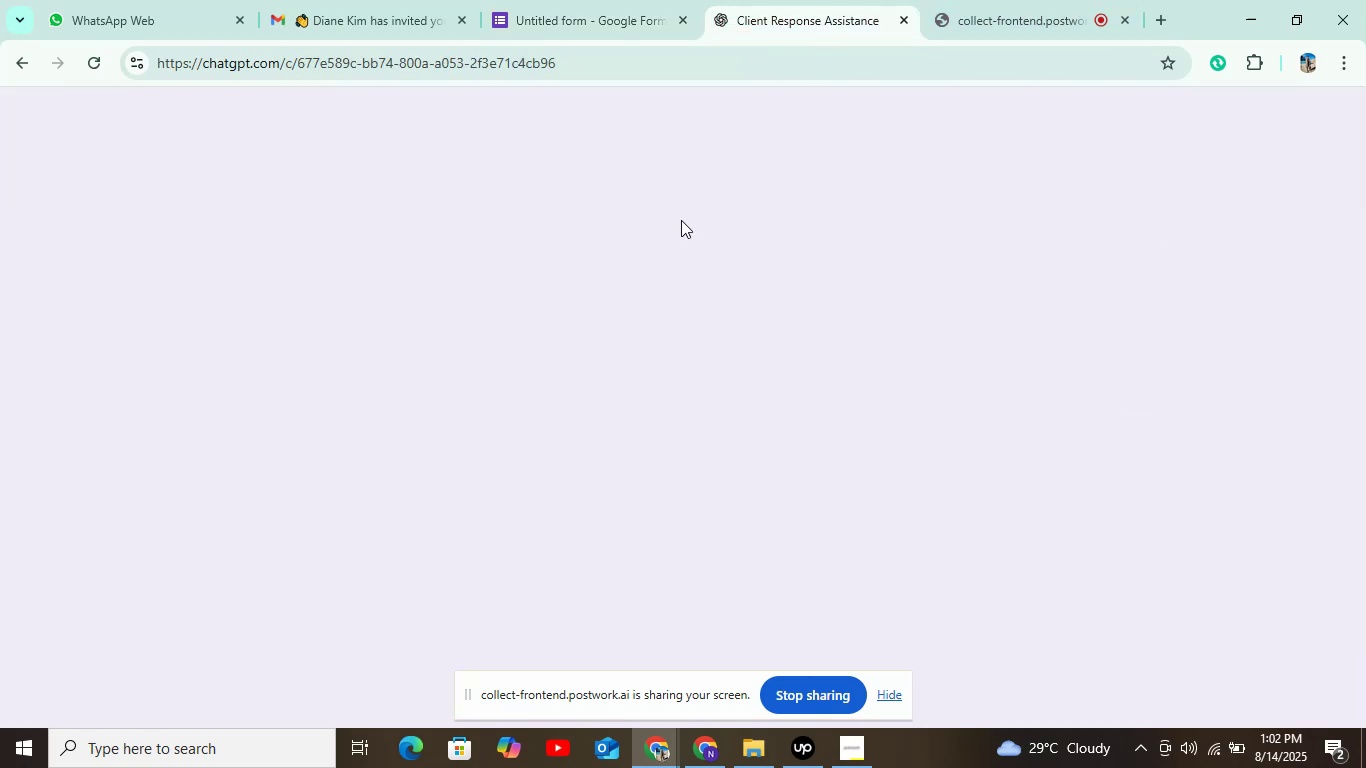 
scroll: coordinate [679, 264], scroll_direction: down, amount: 4.0
 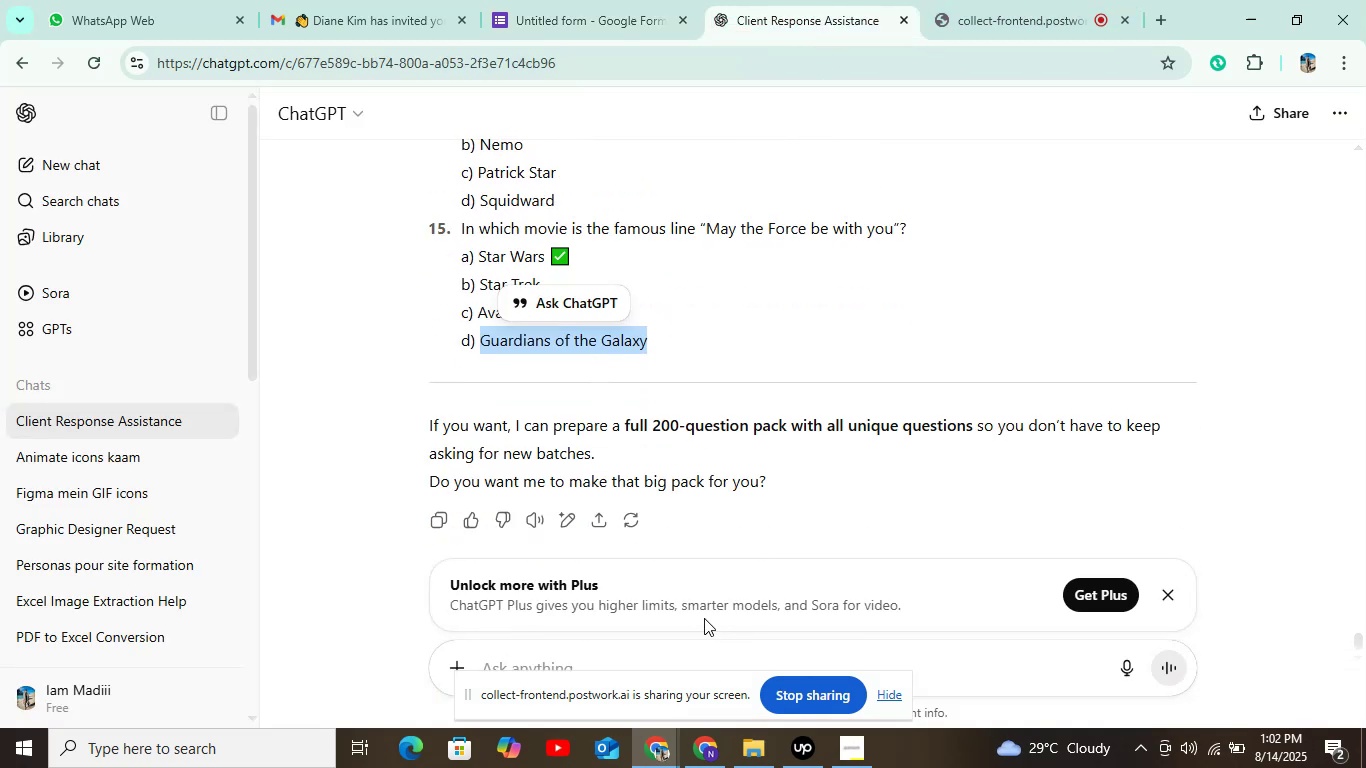 
left_click([598, 657])
 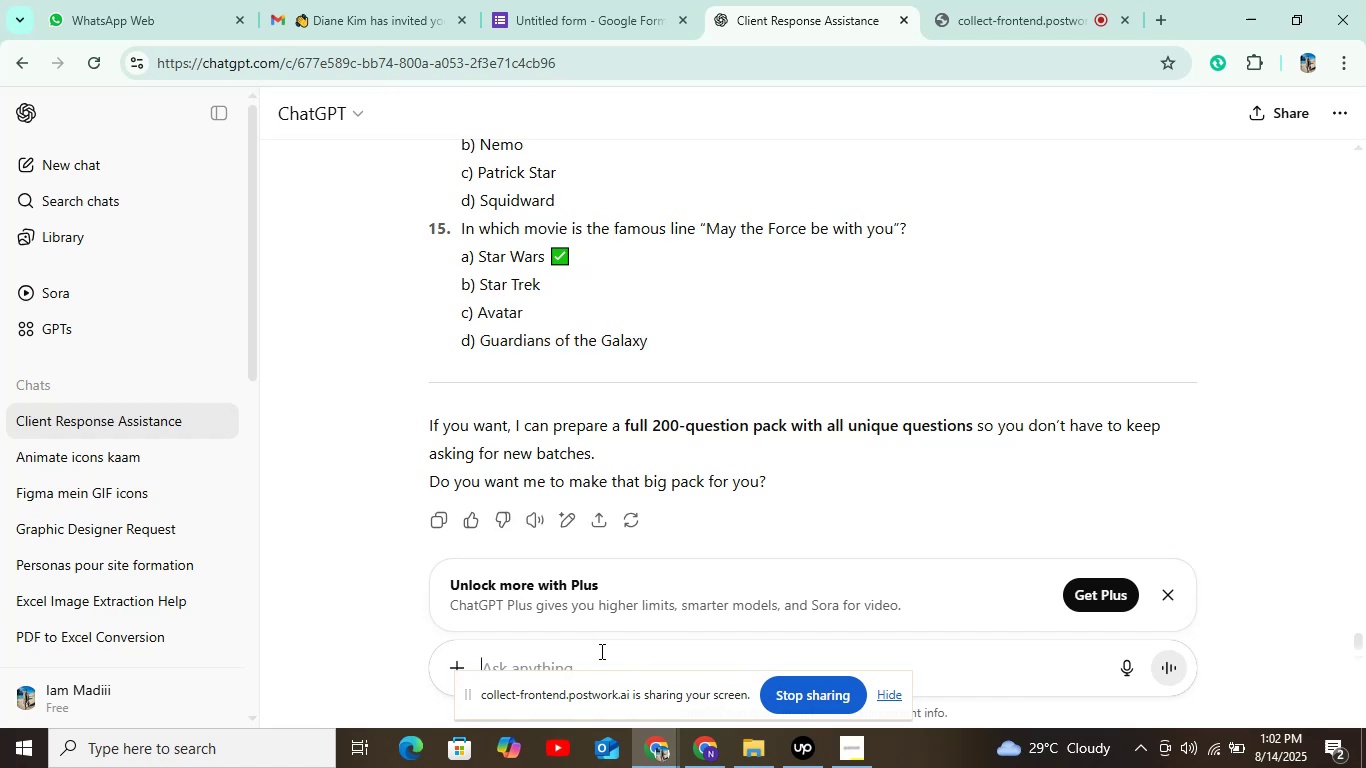 
type(i want more questions )
 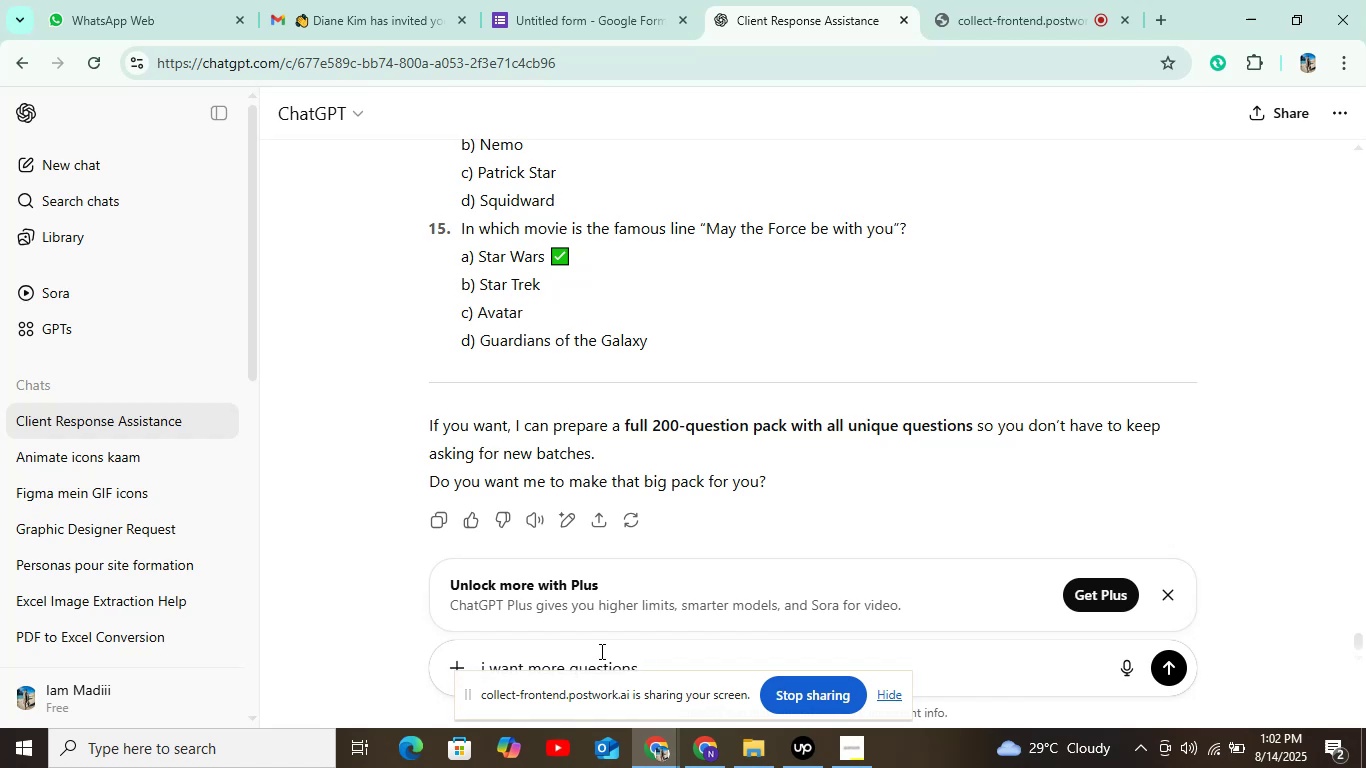 
key(Enter)
 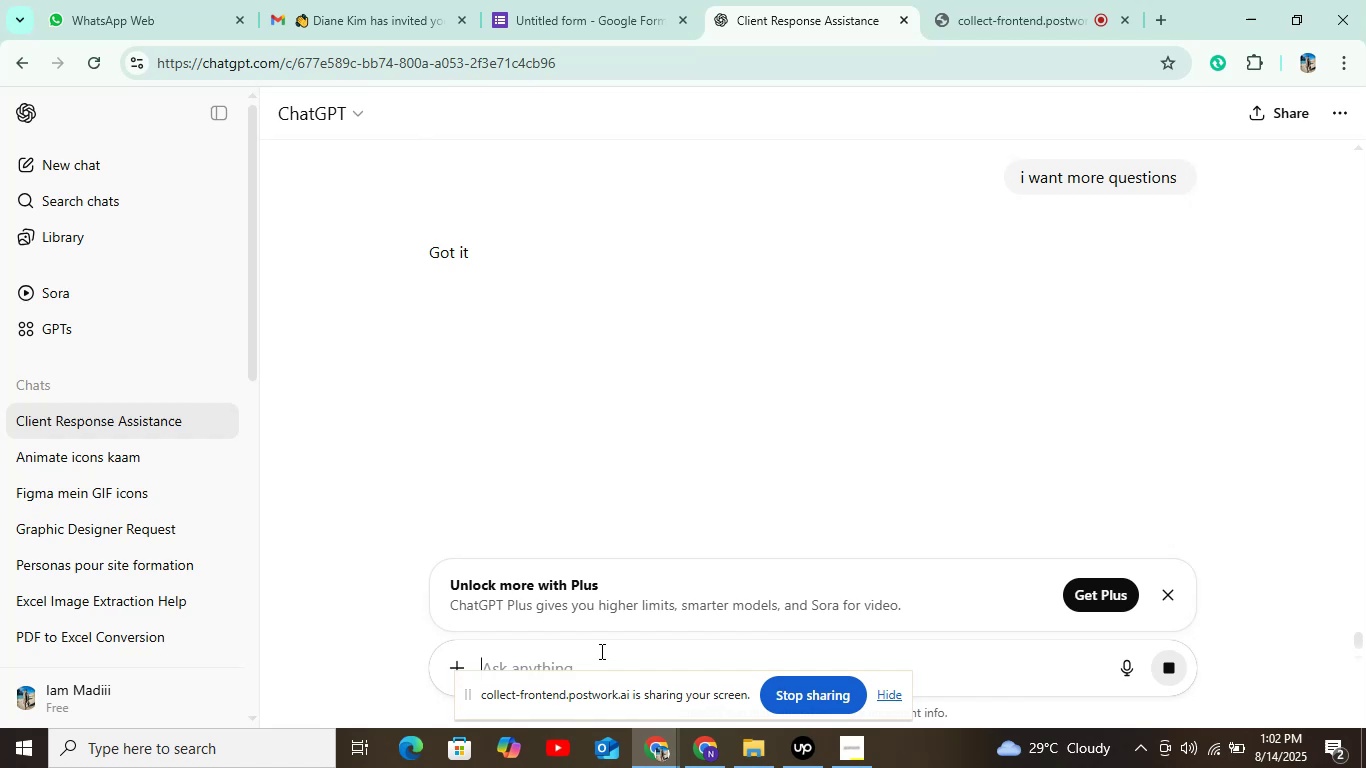 
wait(11.85)
 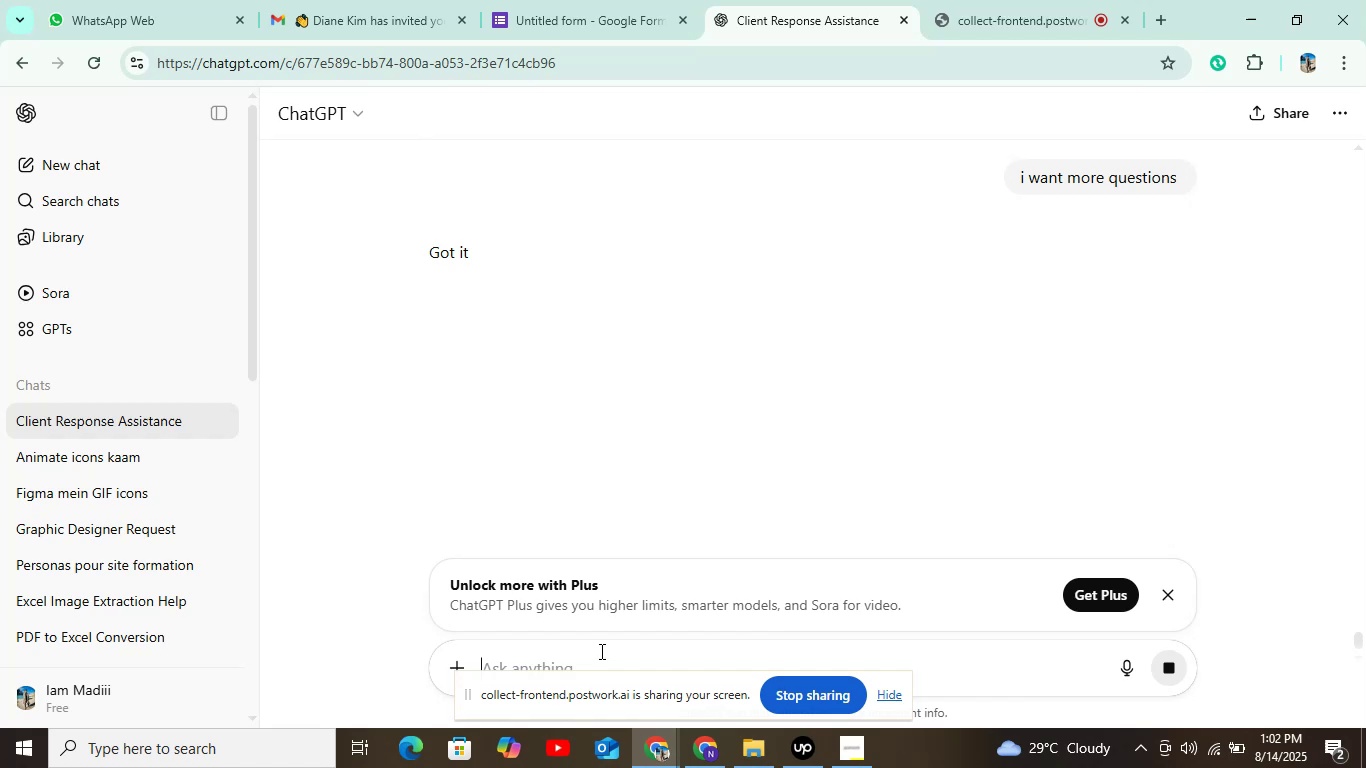 
scroll: coordinate [1166, 337], scroll_direction: down, amount: 7.0
 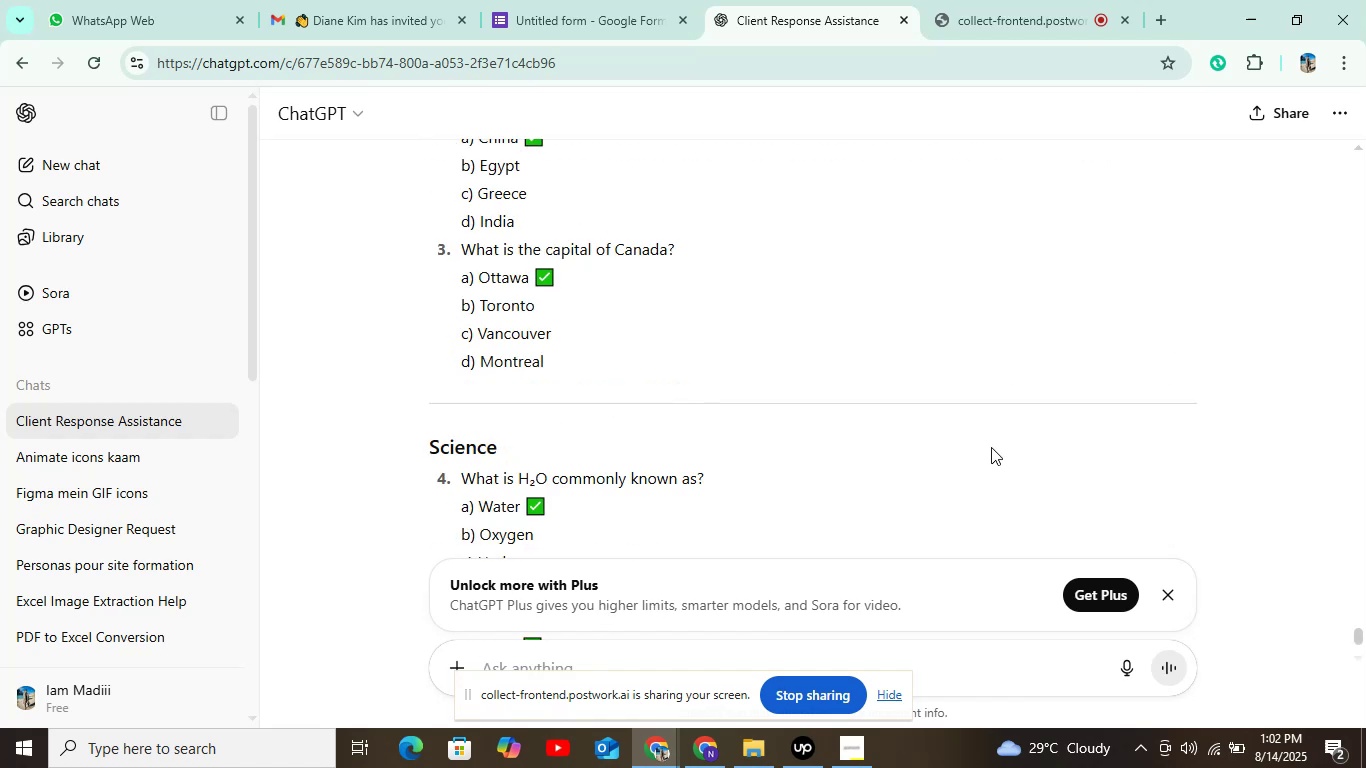 
scroll: coordinate [987, 437], scroll_direction: up, amount: 2.0
 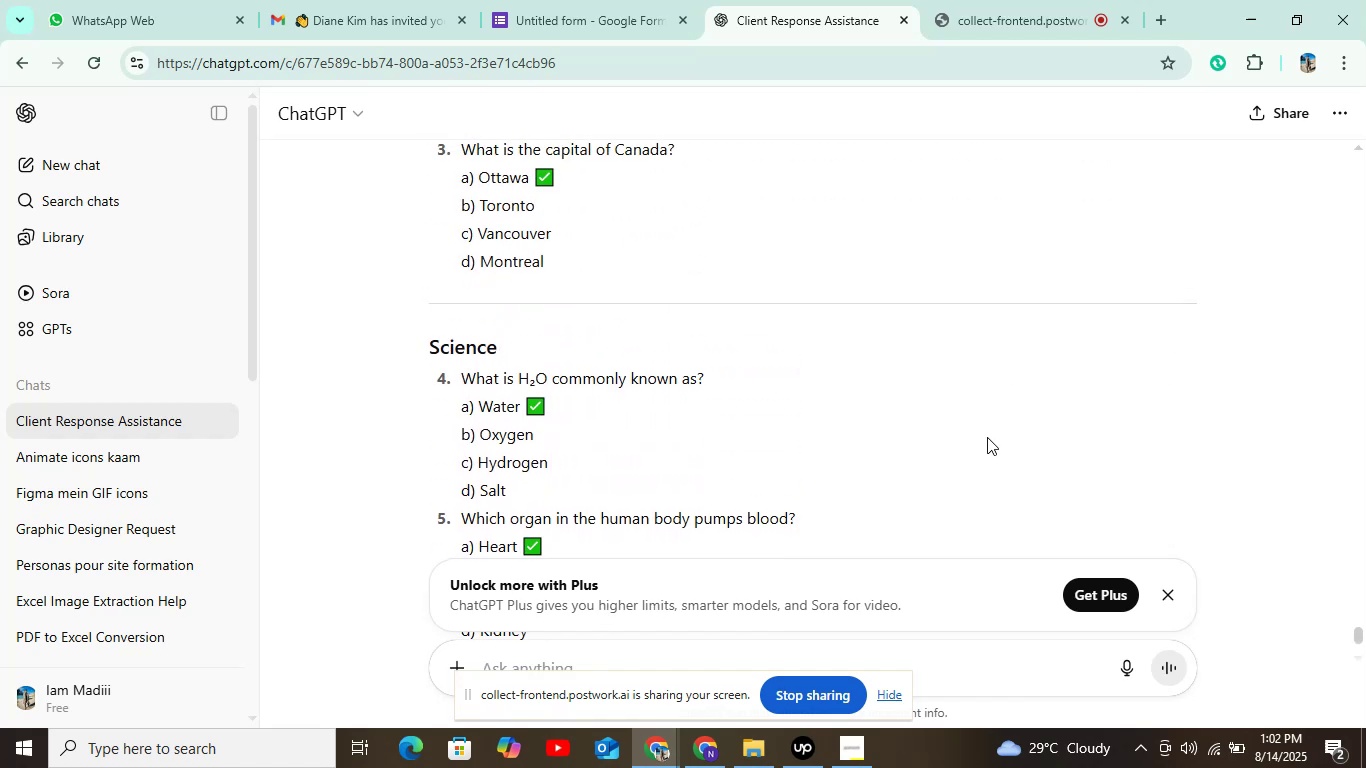 
scroll: coordinate [987, 437], scroll_direction: down, amount: 4.0
 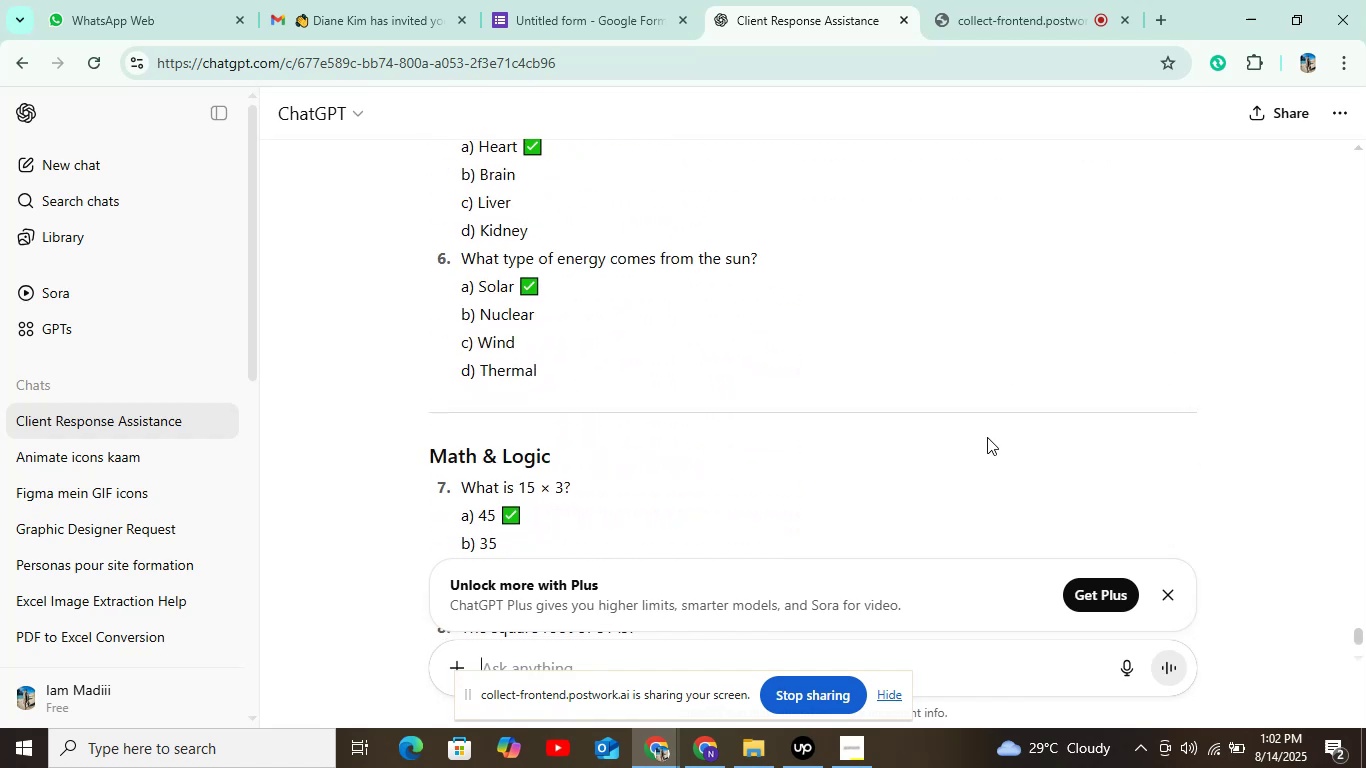 
scroll: coordinate [987, 437], scroll_direction: up, amount: 2.0
 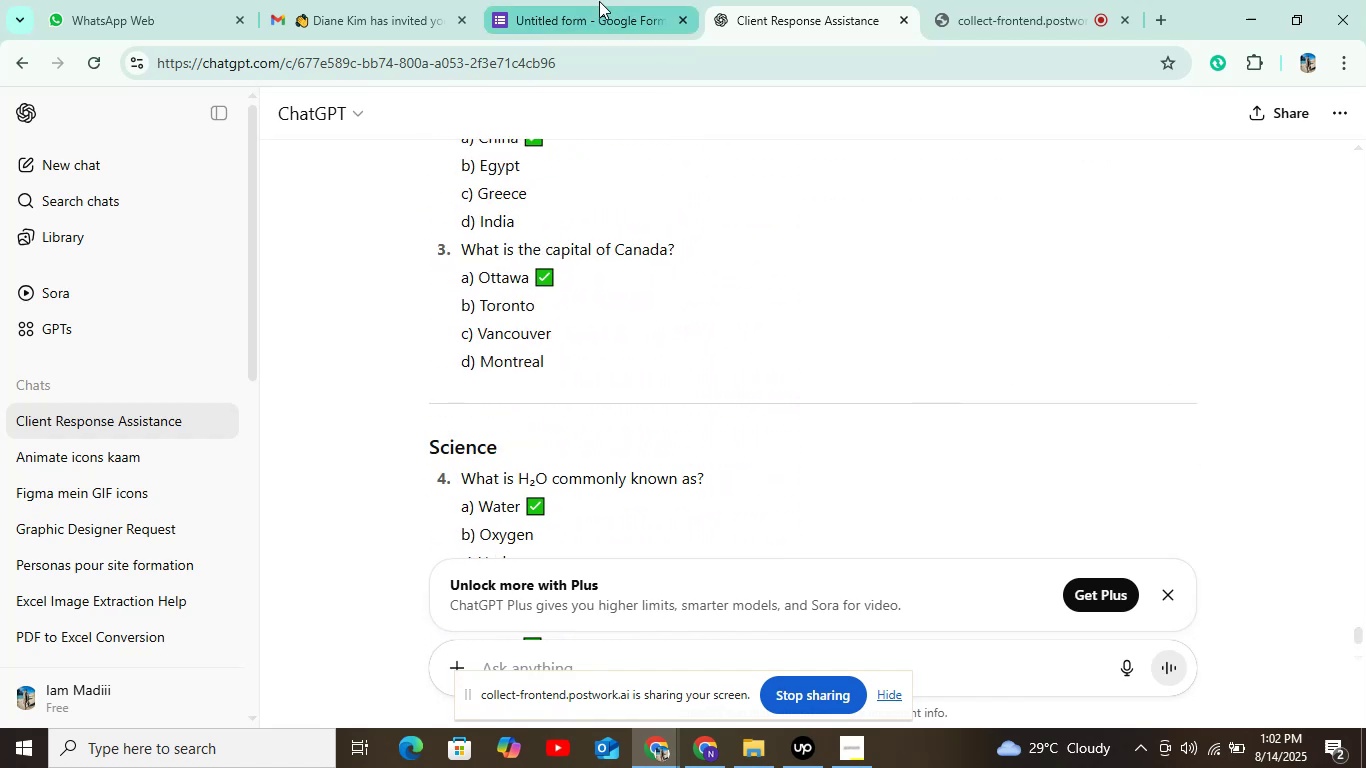 
left_click([600, 8])
 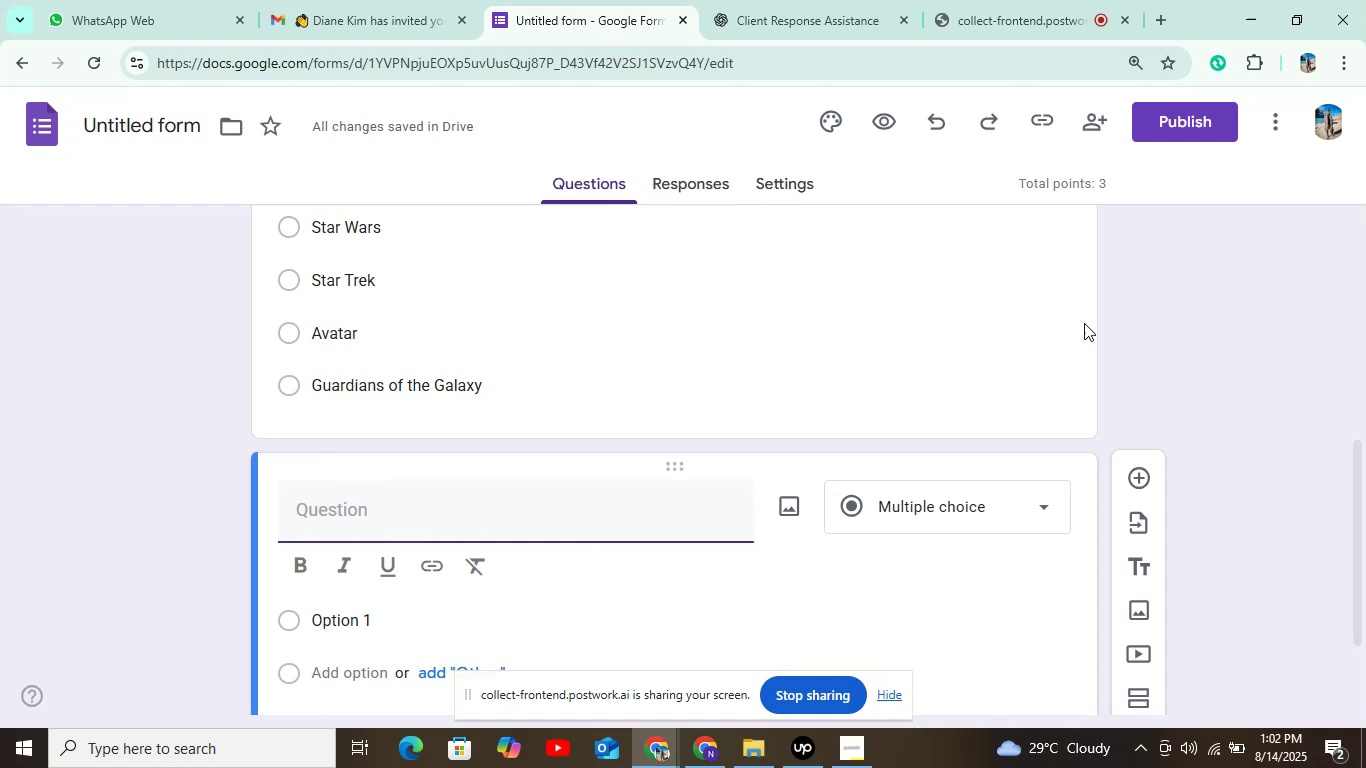 
scroll: coordinate [1140, 313], scroll_direction: down, amount: 3.0
 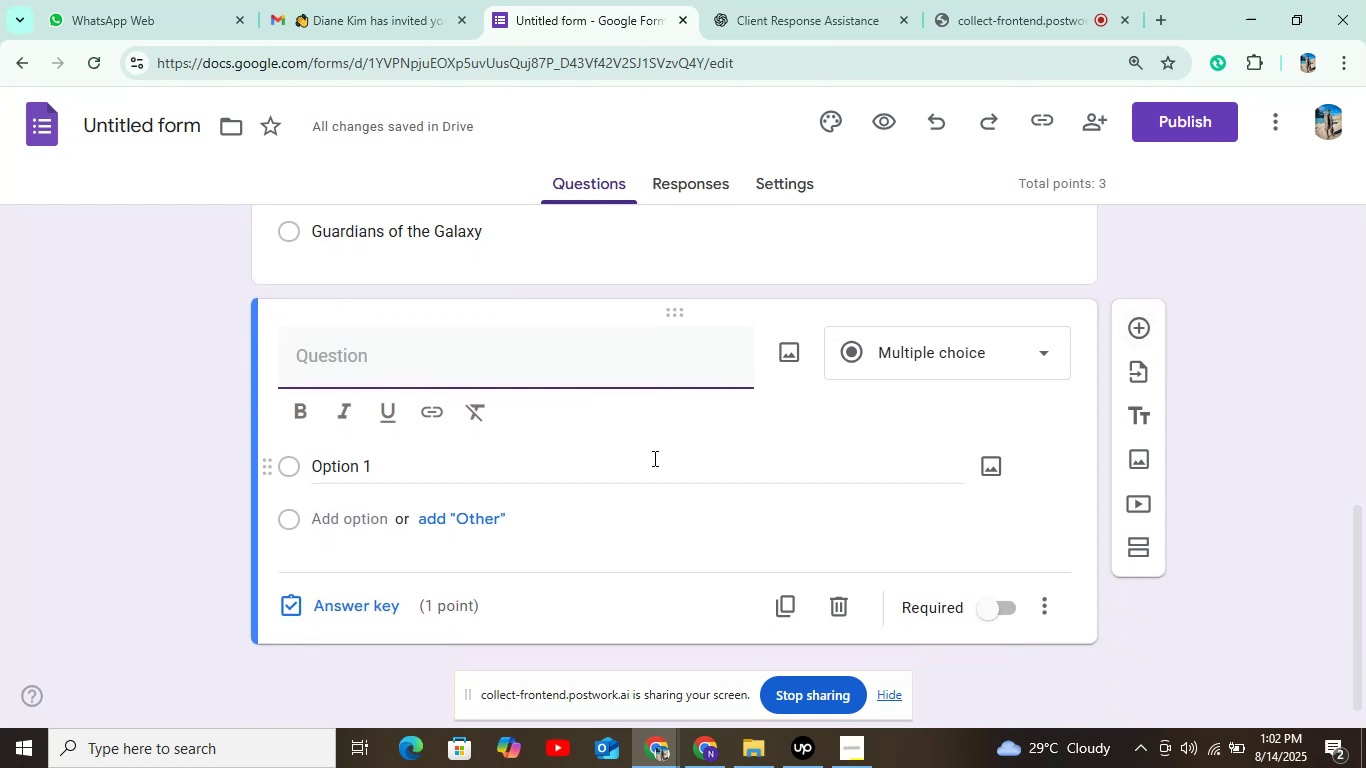 
scroll: coordinate [630, 469], scroll_direction: none, amount: 0.0
 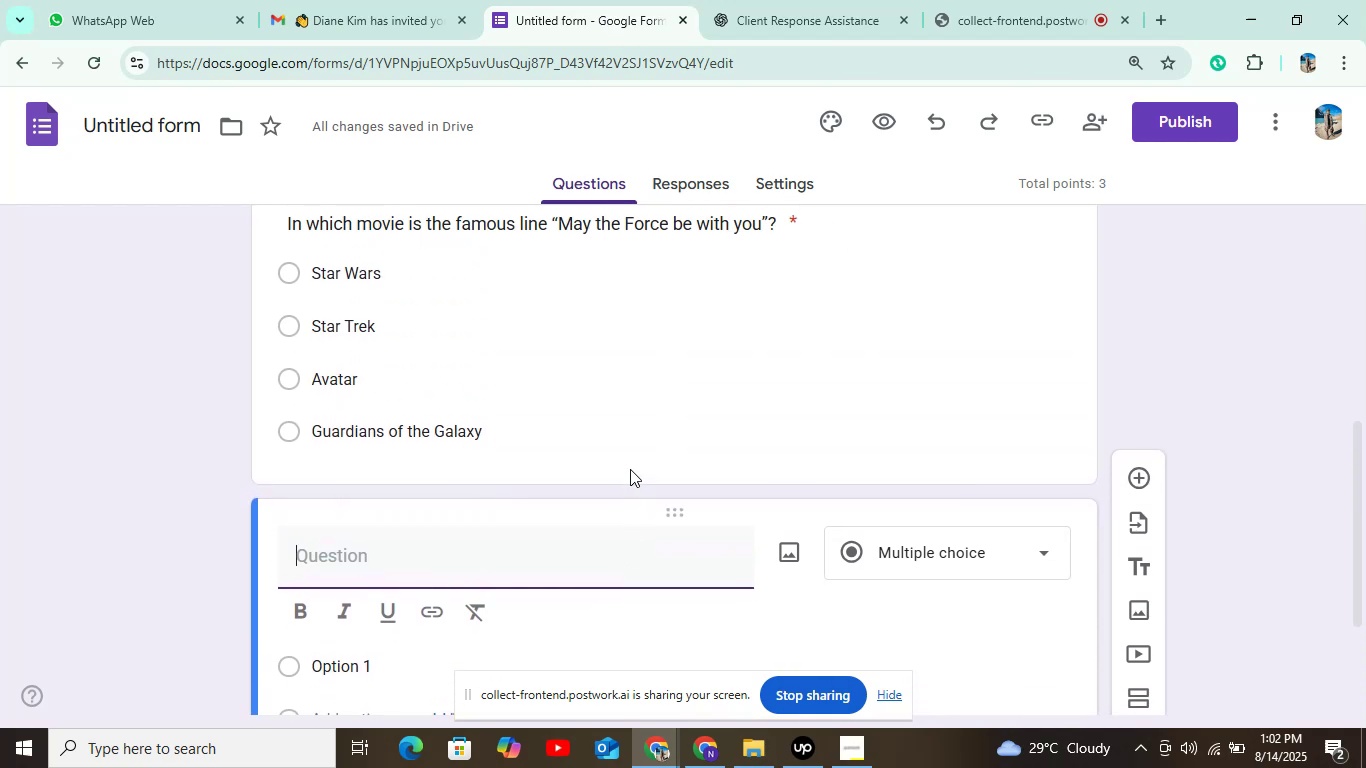 
scroll: coordinate [630, 469], scroll_direction: down, amount: 1.0
 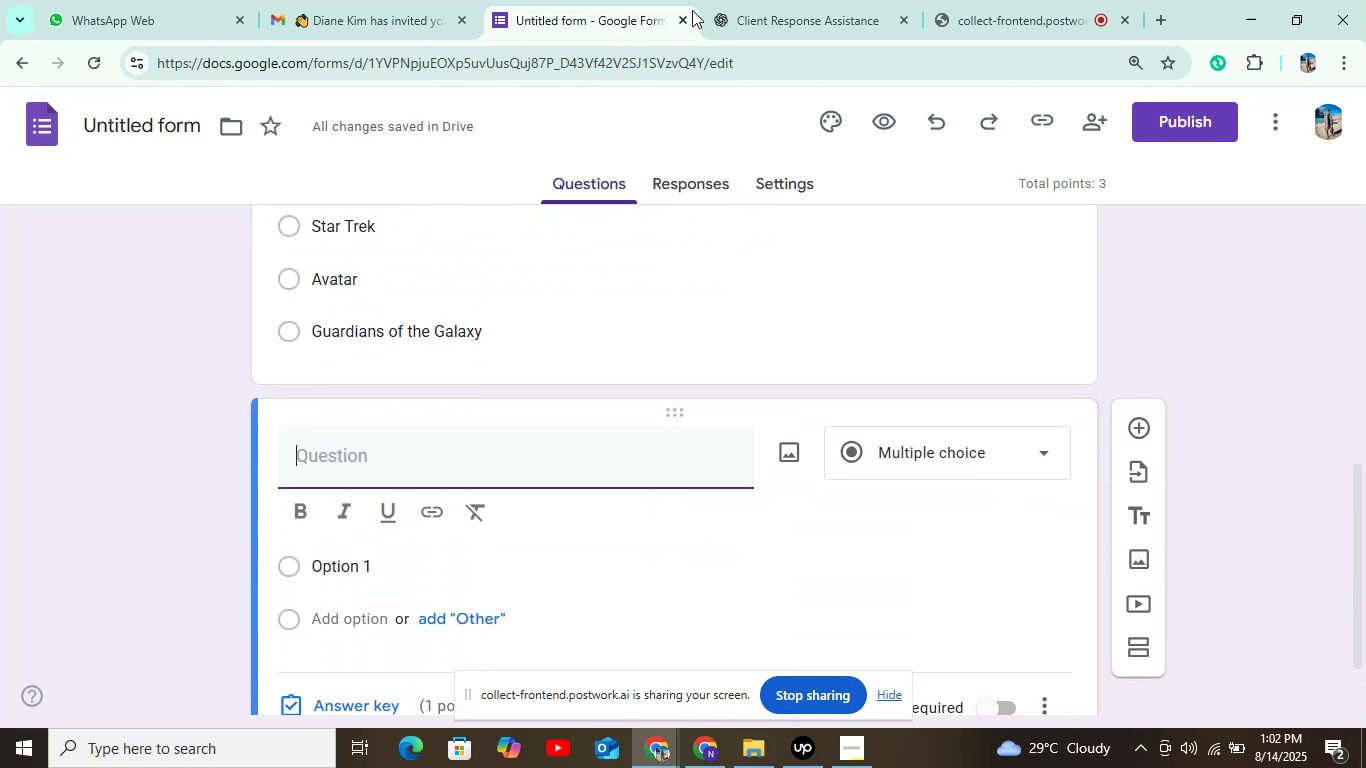 
left_click([753, 11])
 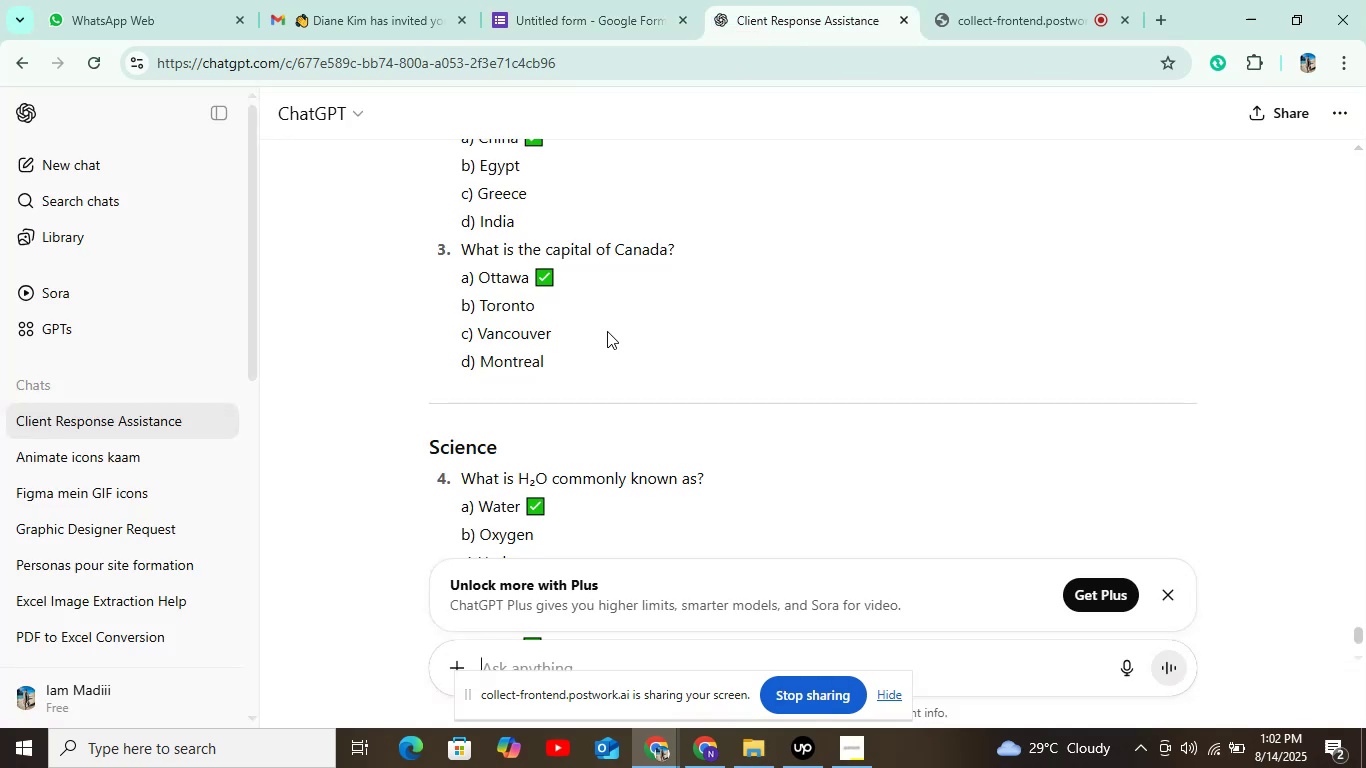 
scroll: coordinate [628, 331], scroll_direction: up, amount: 2.0
 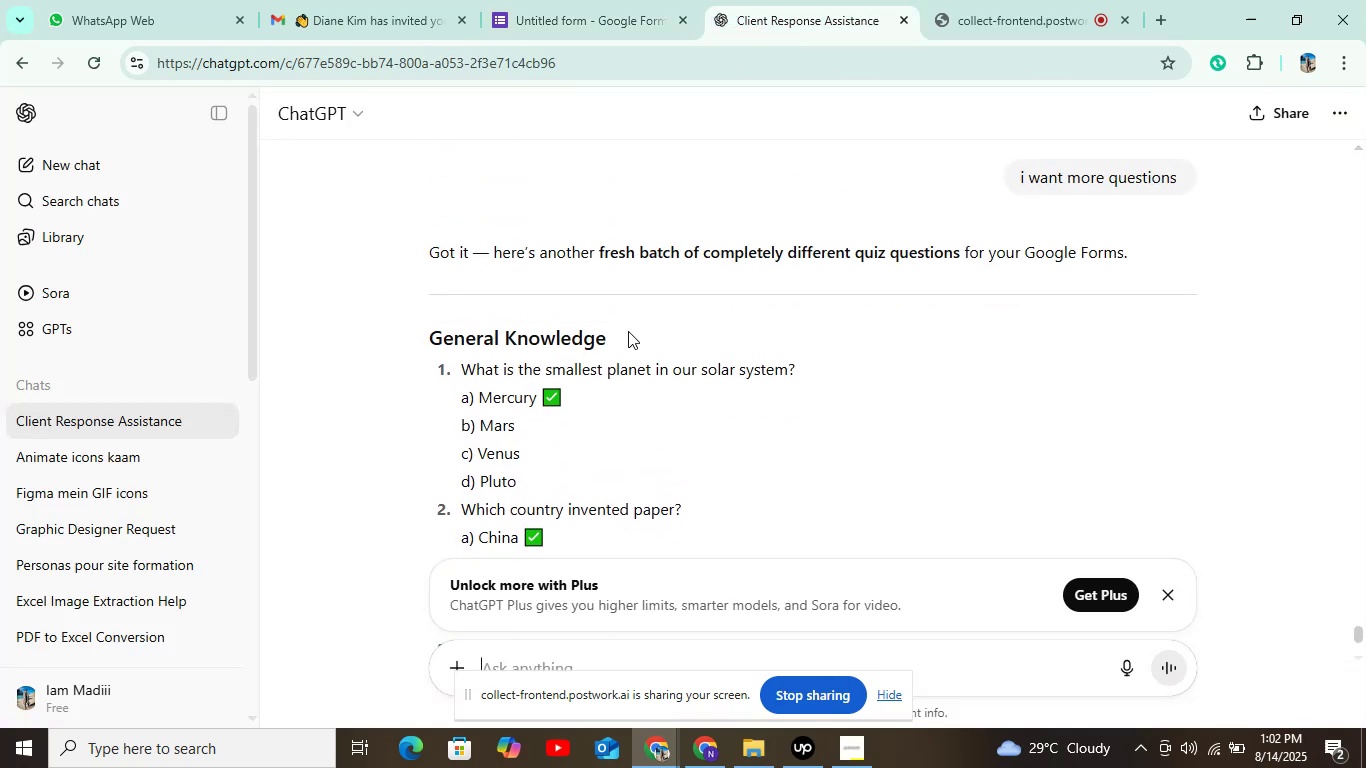 
scroll: coordinate [628, 331], scroll_direction: down, amount: 6.0
 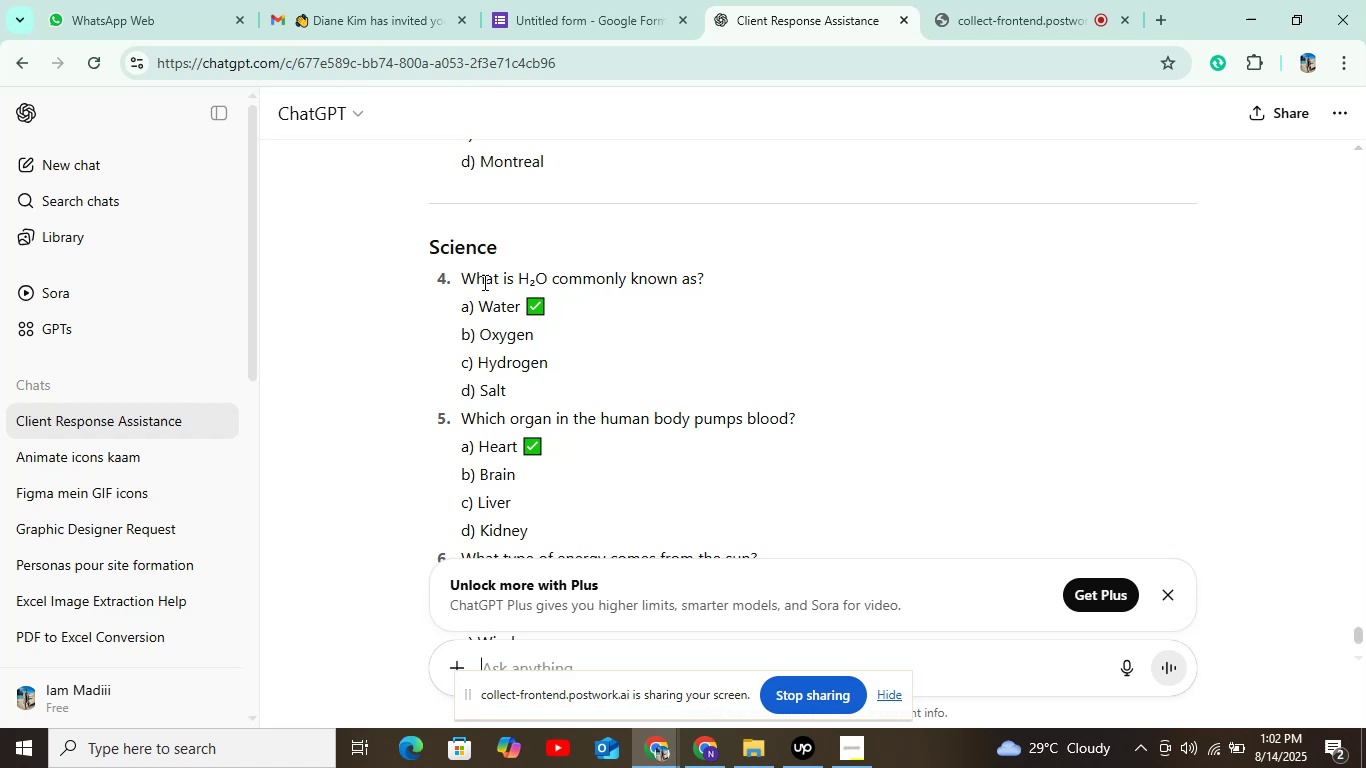 
left_click_drag(start_coordinate=[460, 277], to_coordinate=[707, 280])
 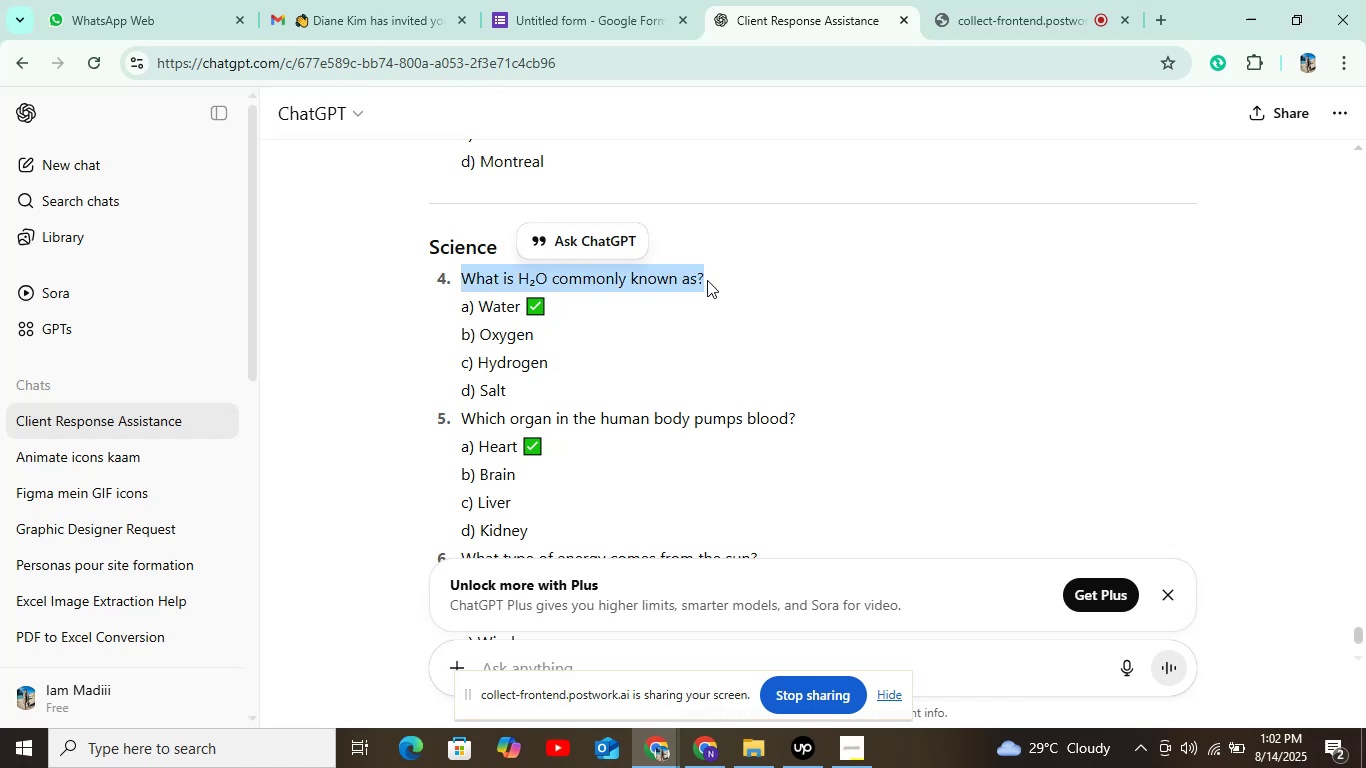 
key(Control+C)
 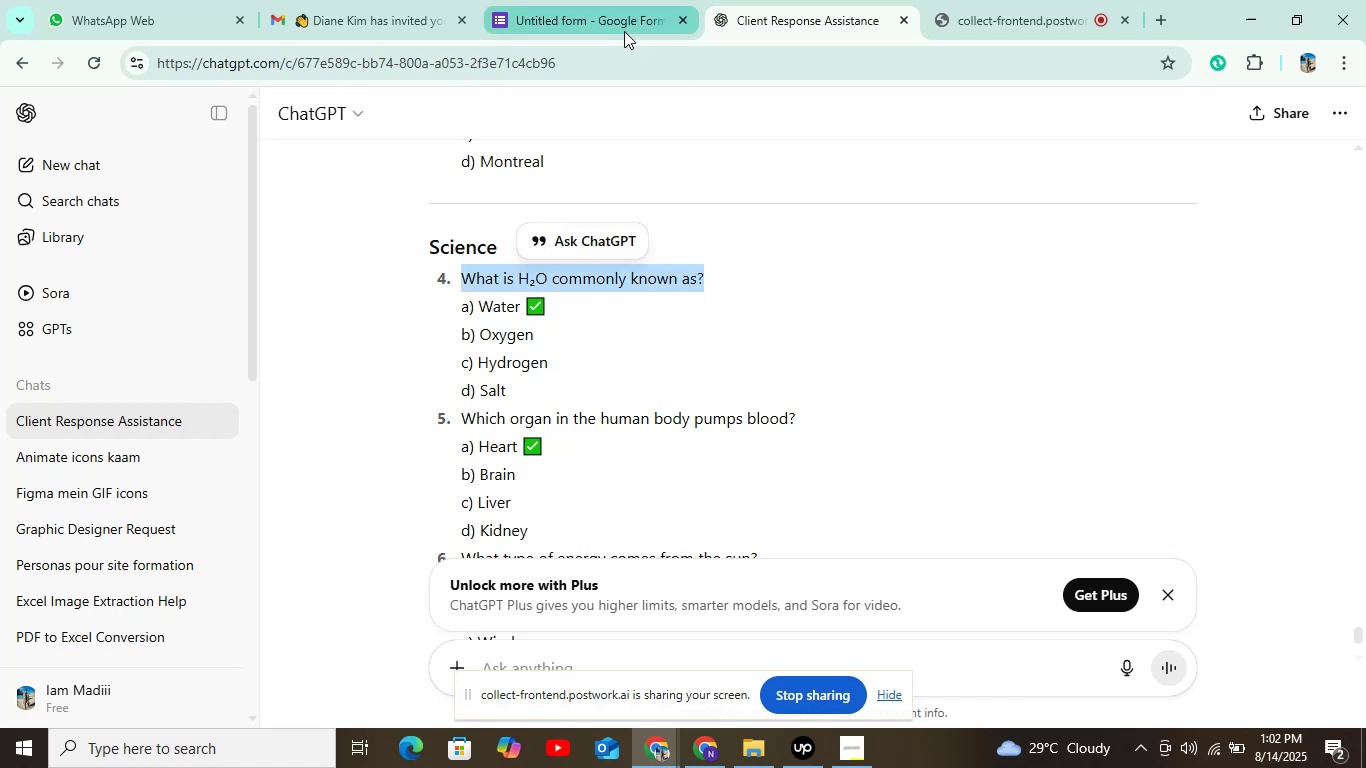 
left_click([592, 21])
 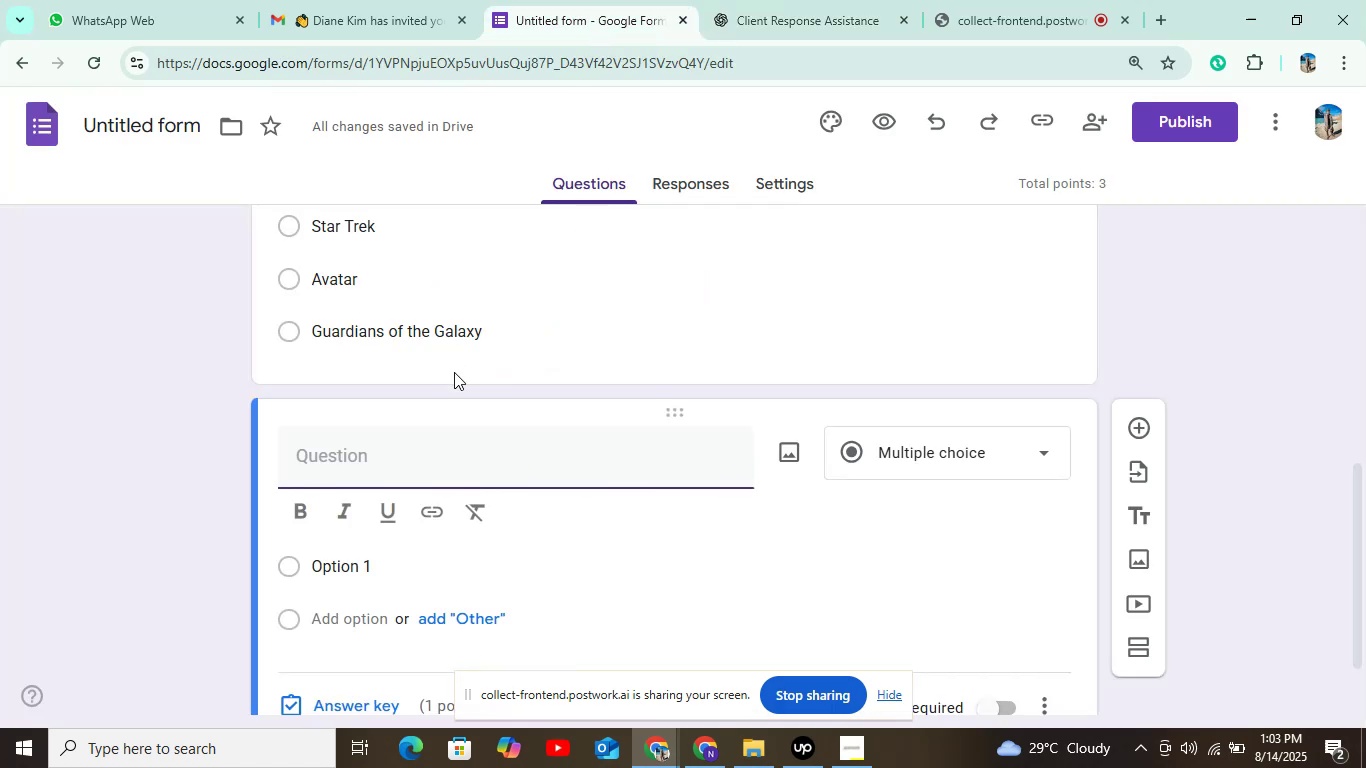 
left_click([377, 441])
 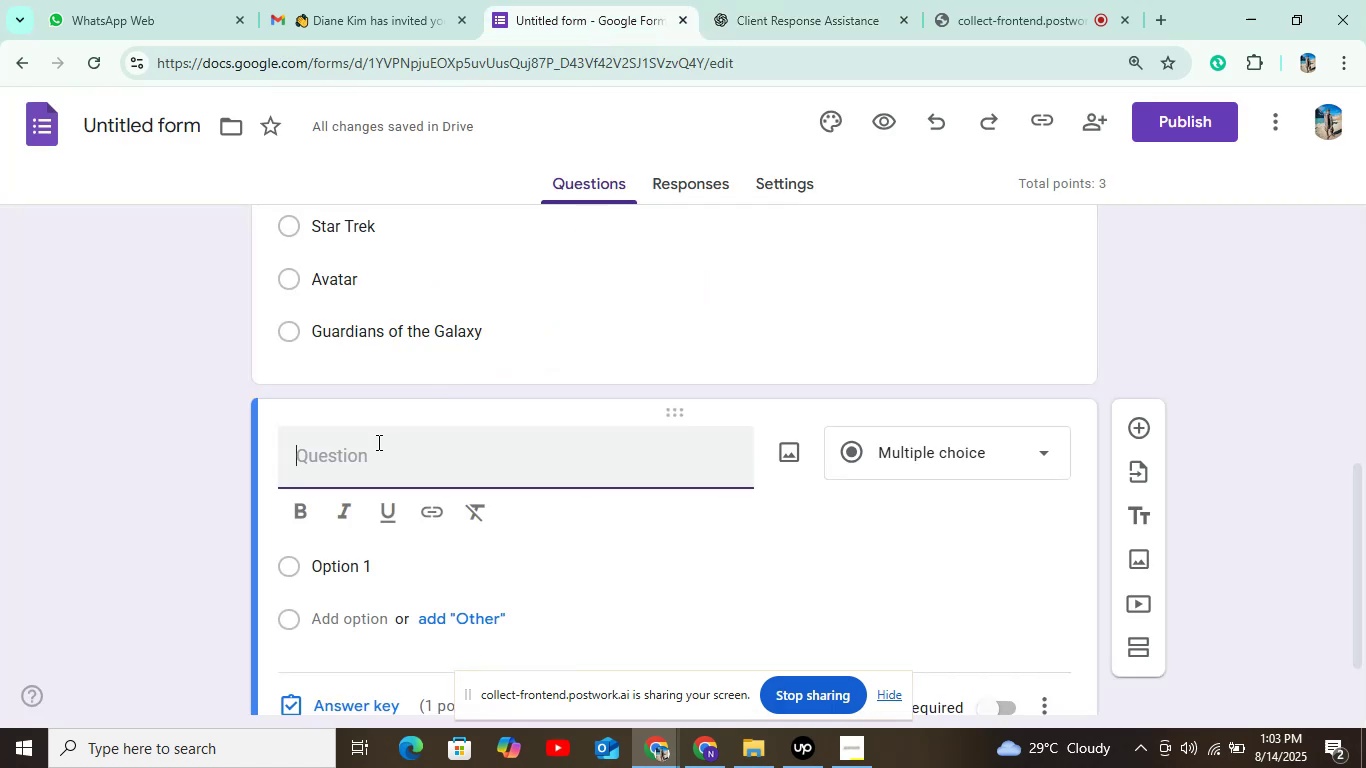 
key(Control+V)
 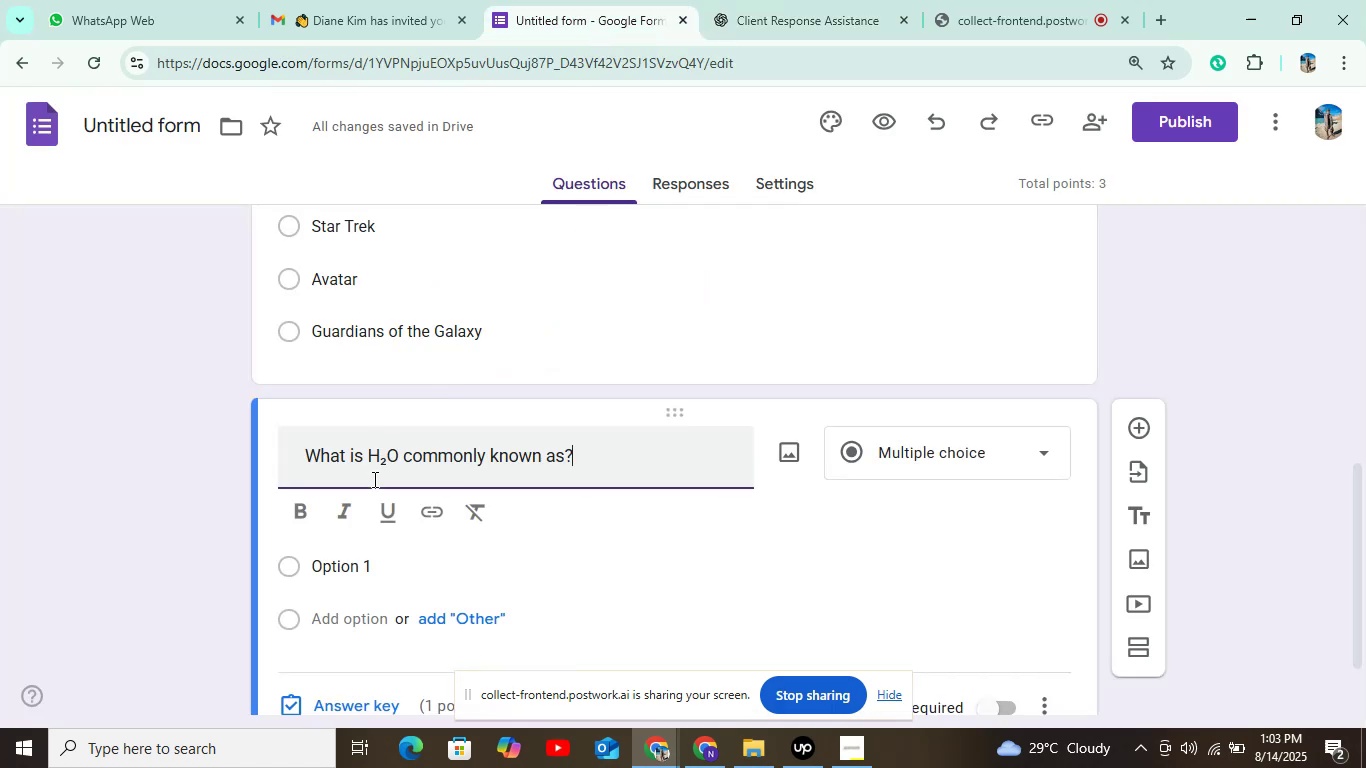 
scroll: coordinate [433, 512], scroll_direction: down, amount: 3.0
 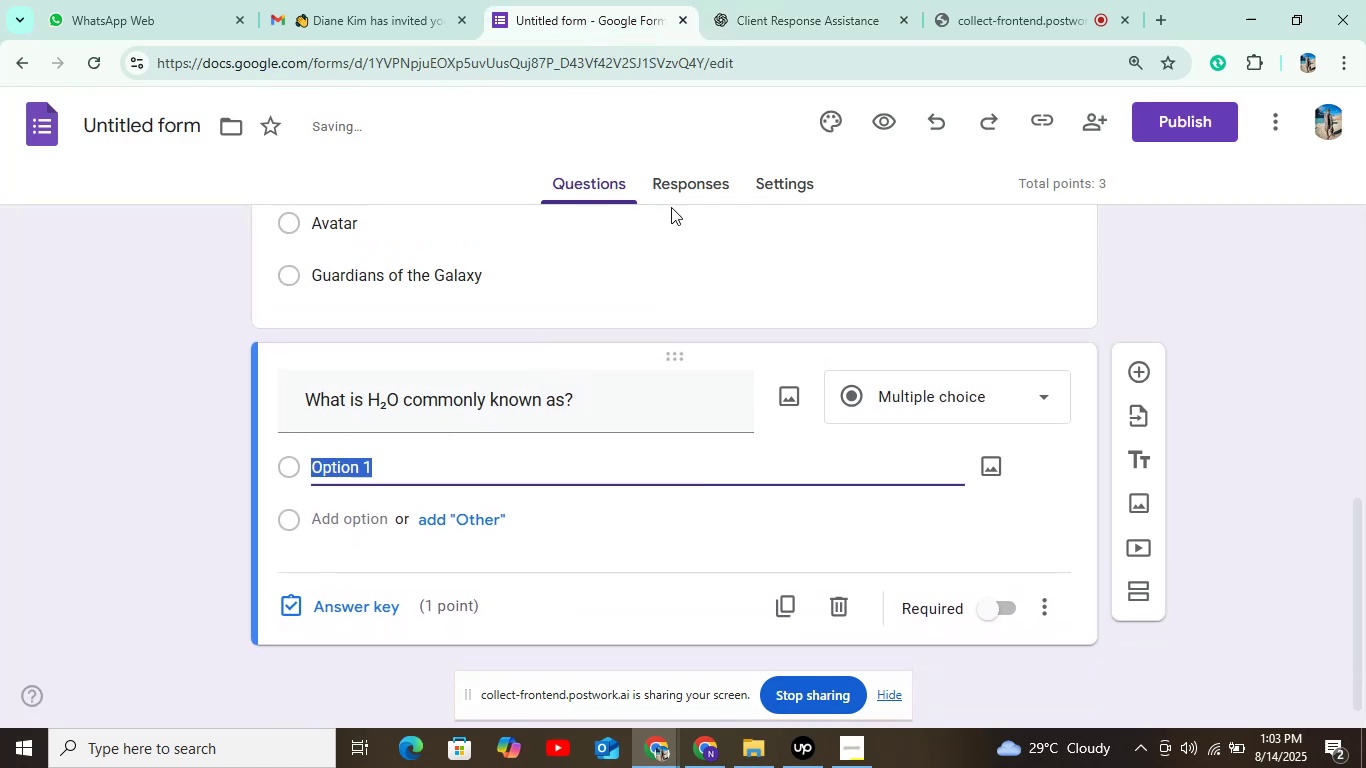 
left_click([759, 14])
 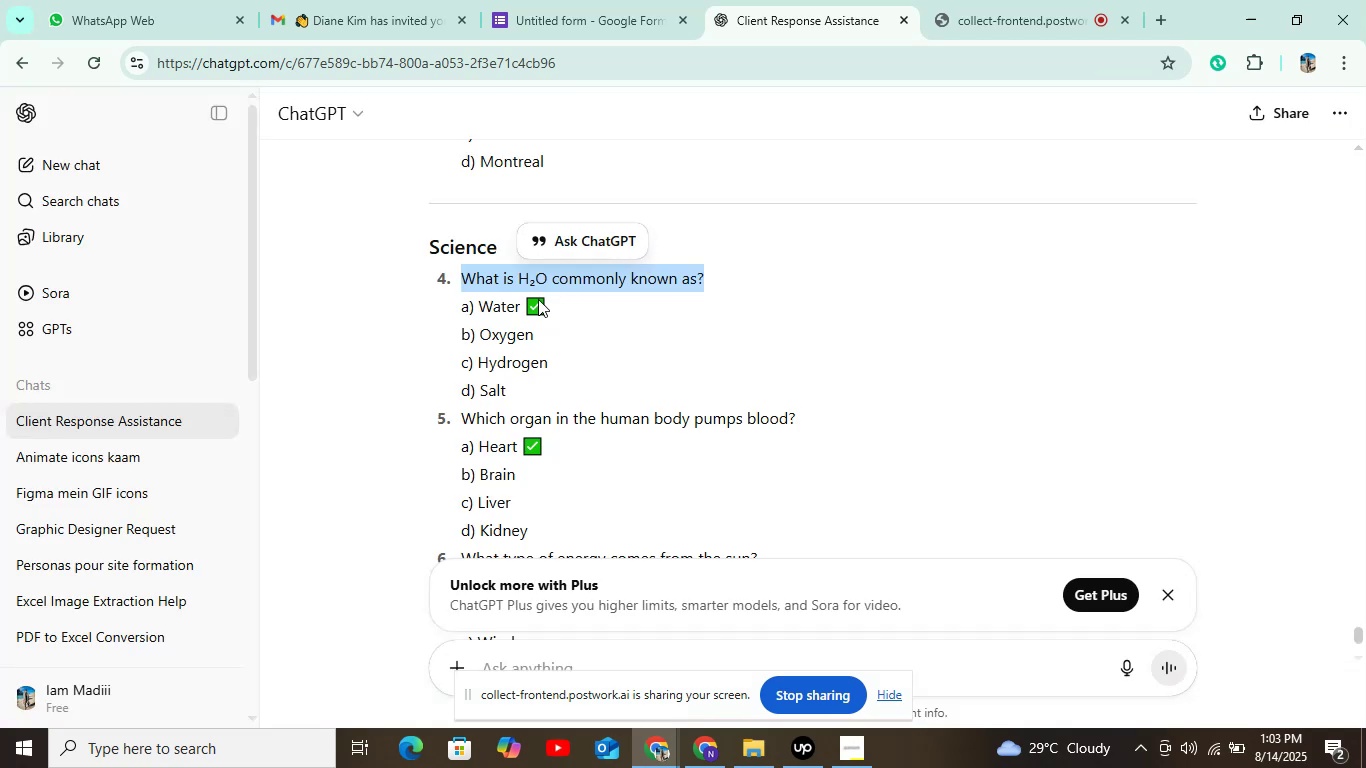 
left_click_drag(start_coordinate=[476, 311], to_coordinate=[521, 310])
 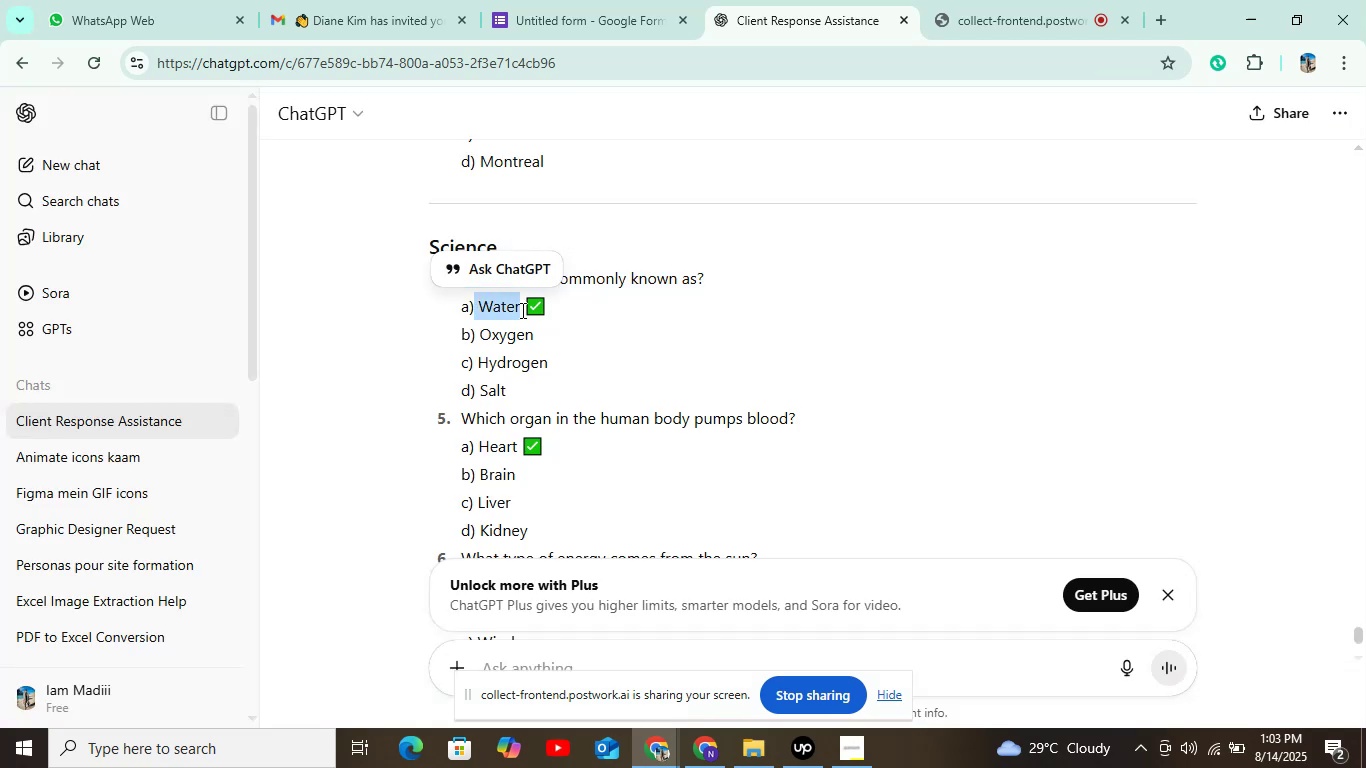 
key(Control+C)
 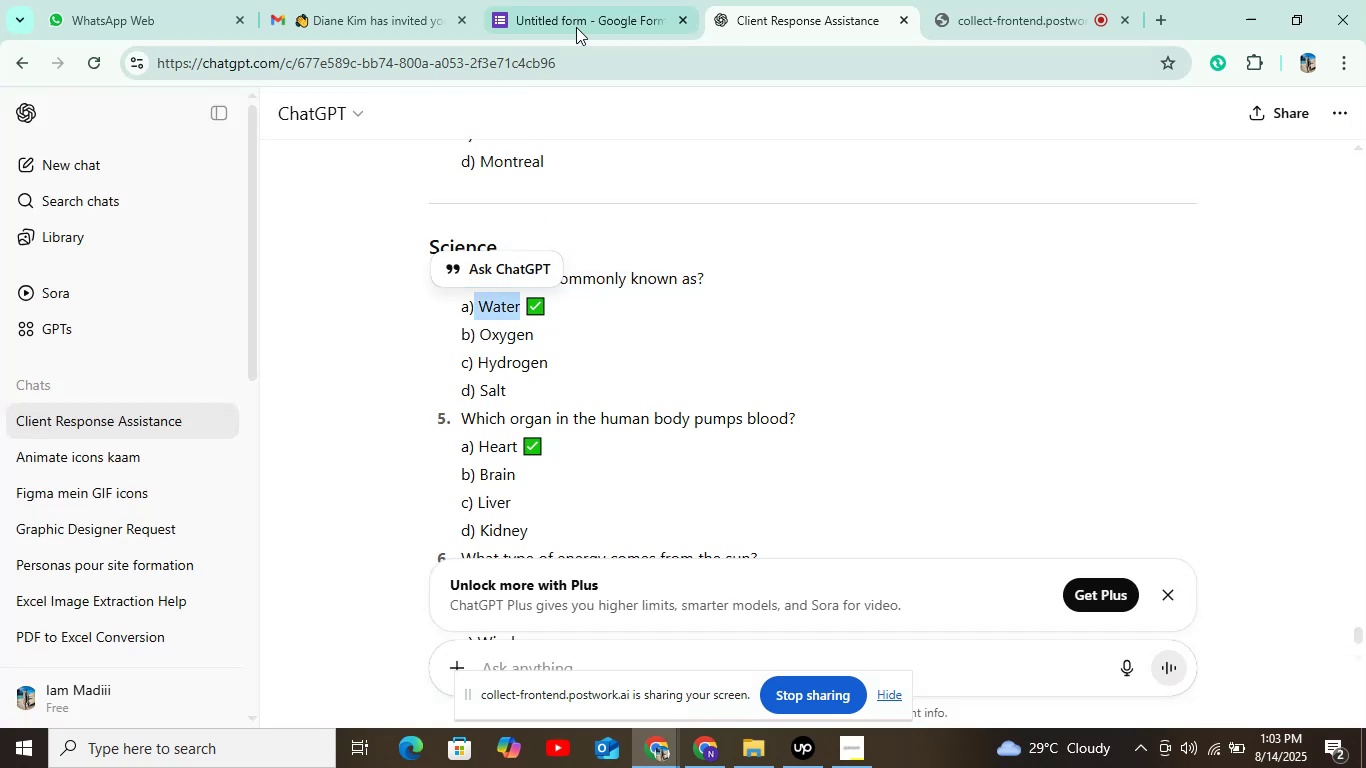 
left_click([579, 20])
 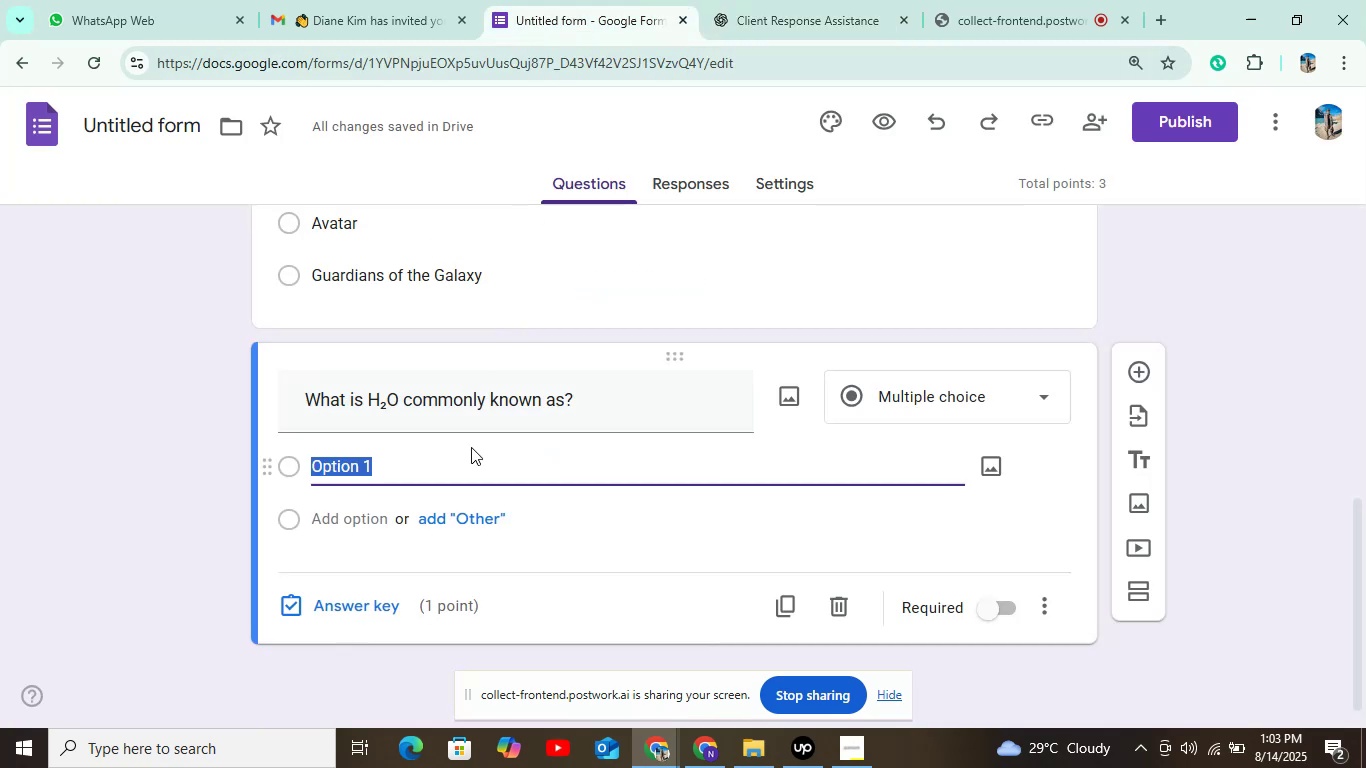 
key(Control+V)
 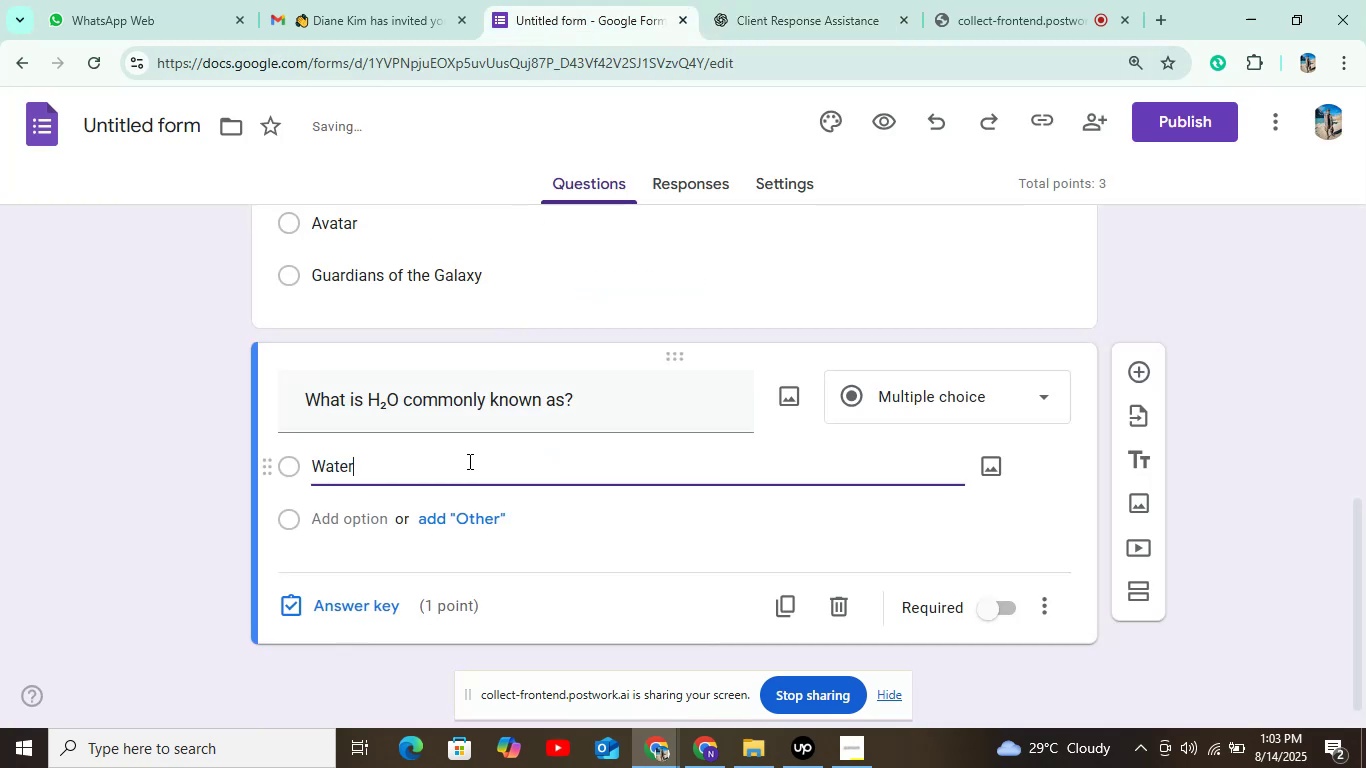 
scroll: coordinate [424, 465], scroll_direction: down, amount: 2.0
 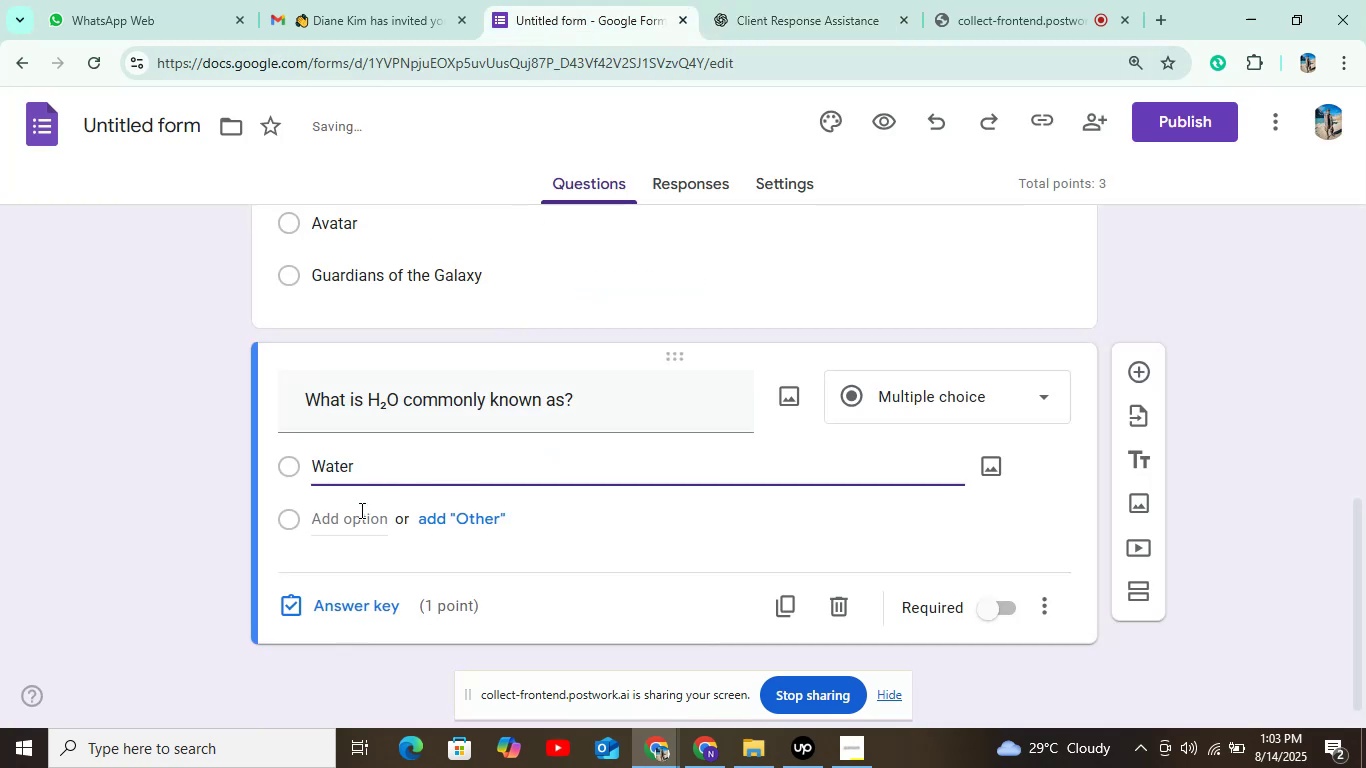 
left_click([360, 519])
 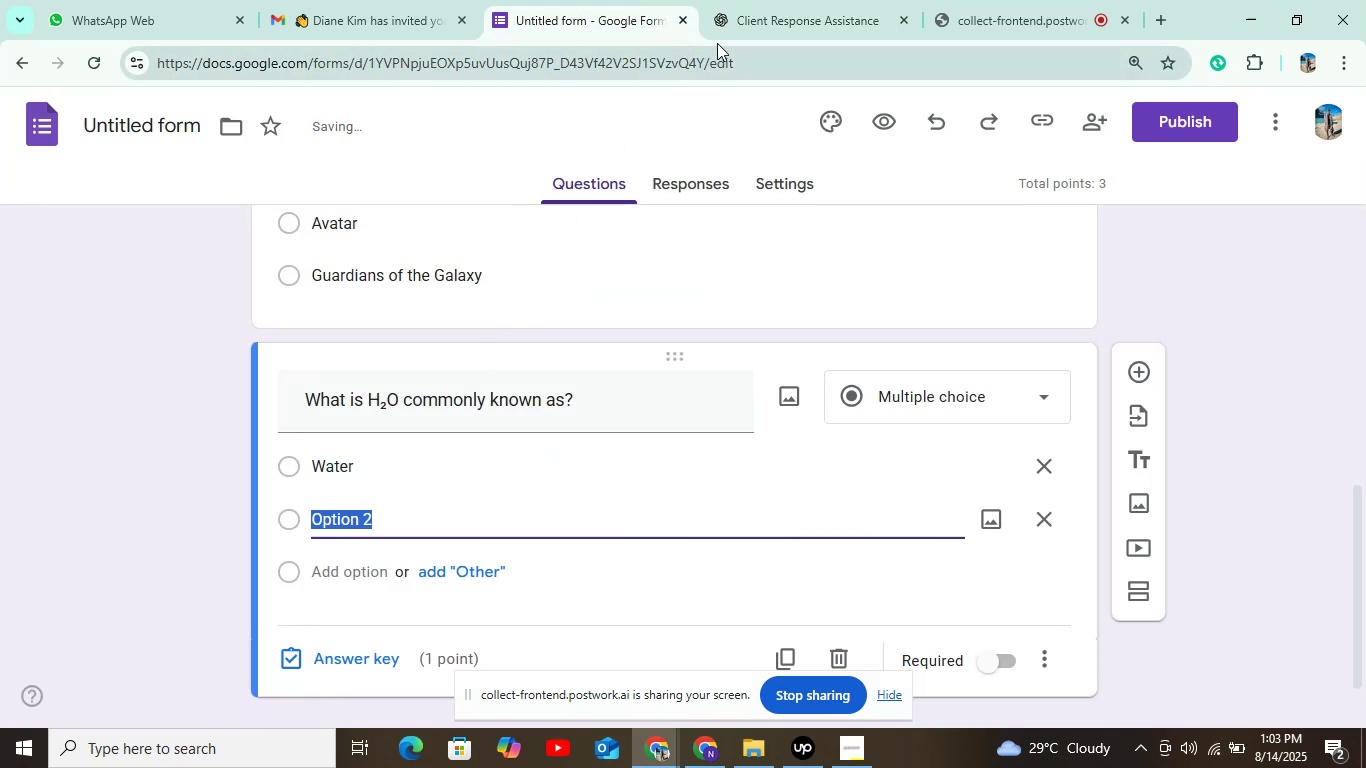 
left_click([753, 22])
 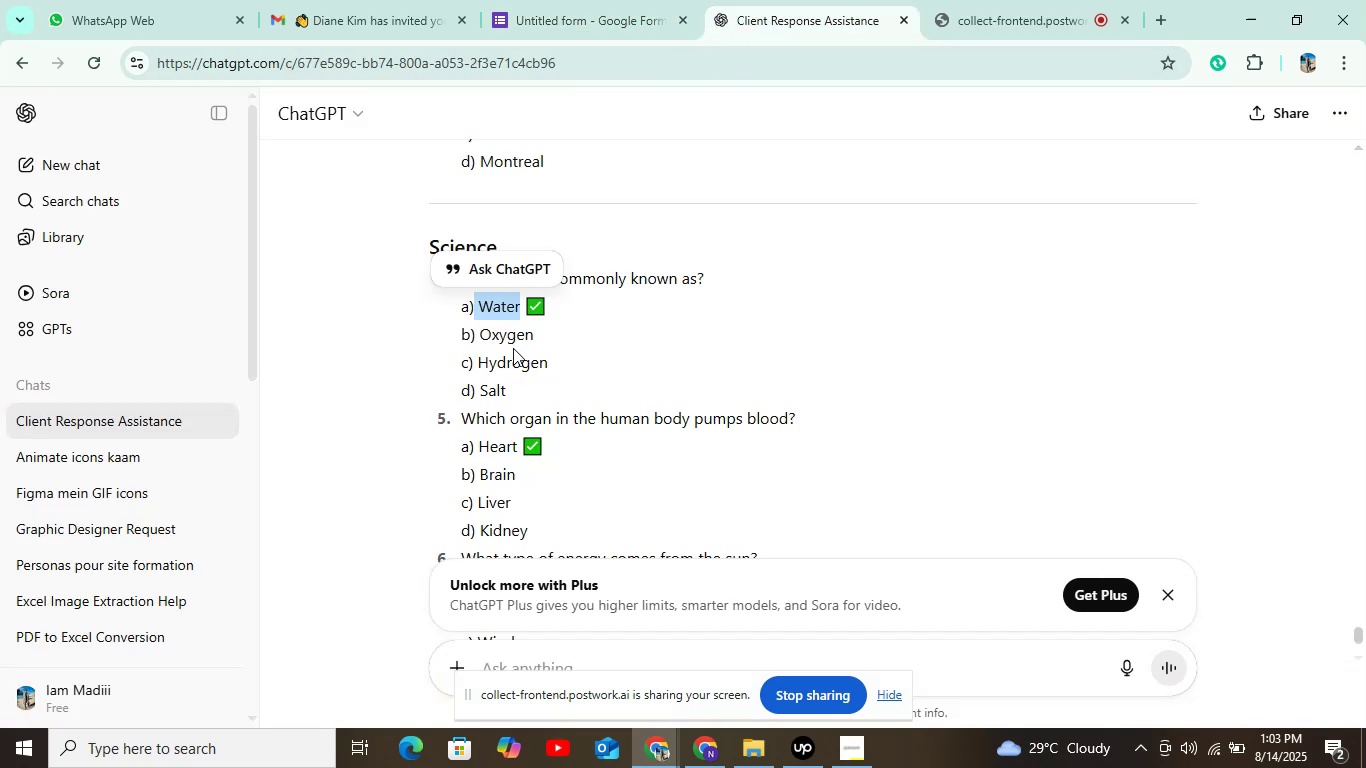 
left_click_drag(start_coordinate=[478, 339], to_coordinate=[550, 336])
 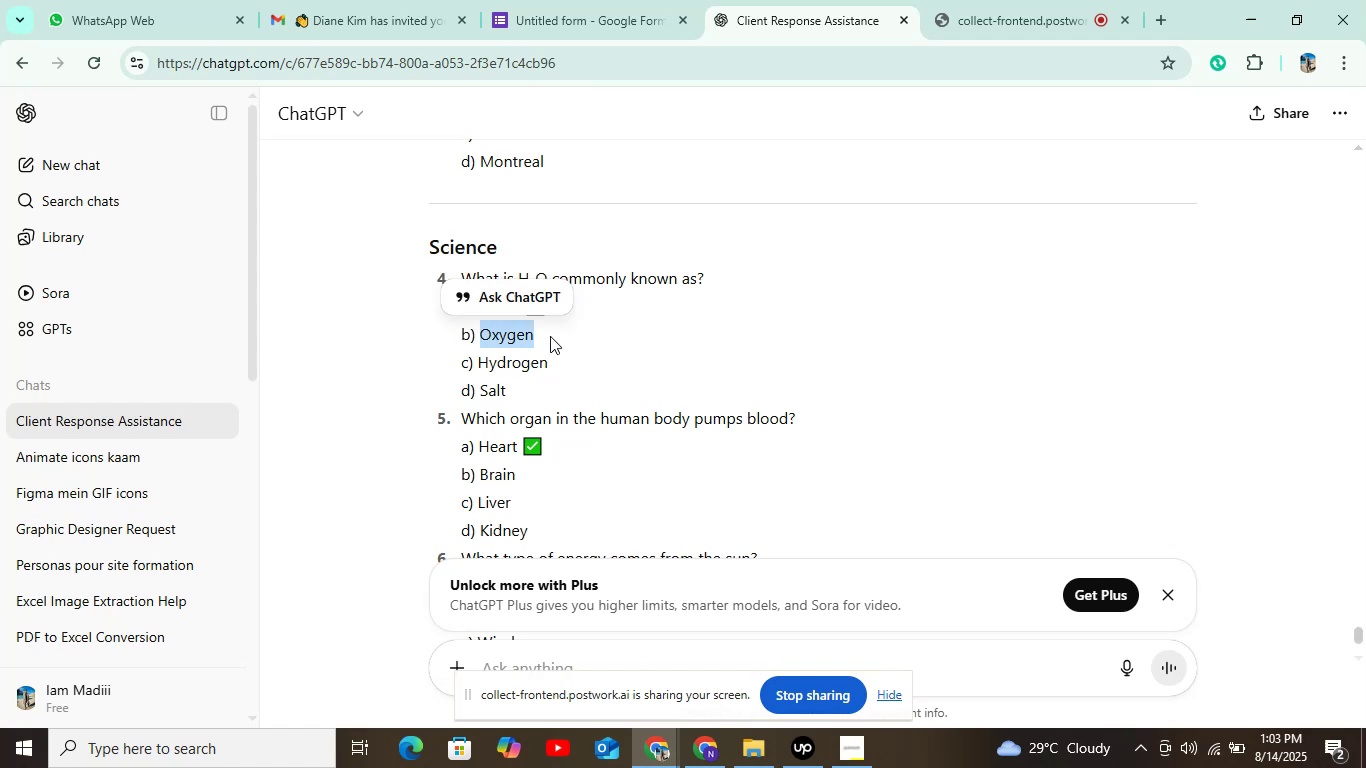 
key(Control+C)
 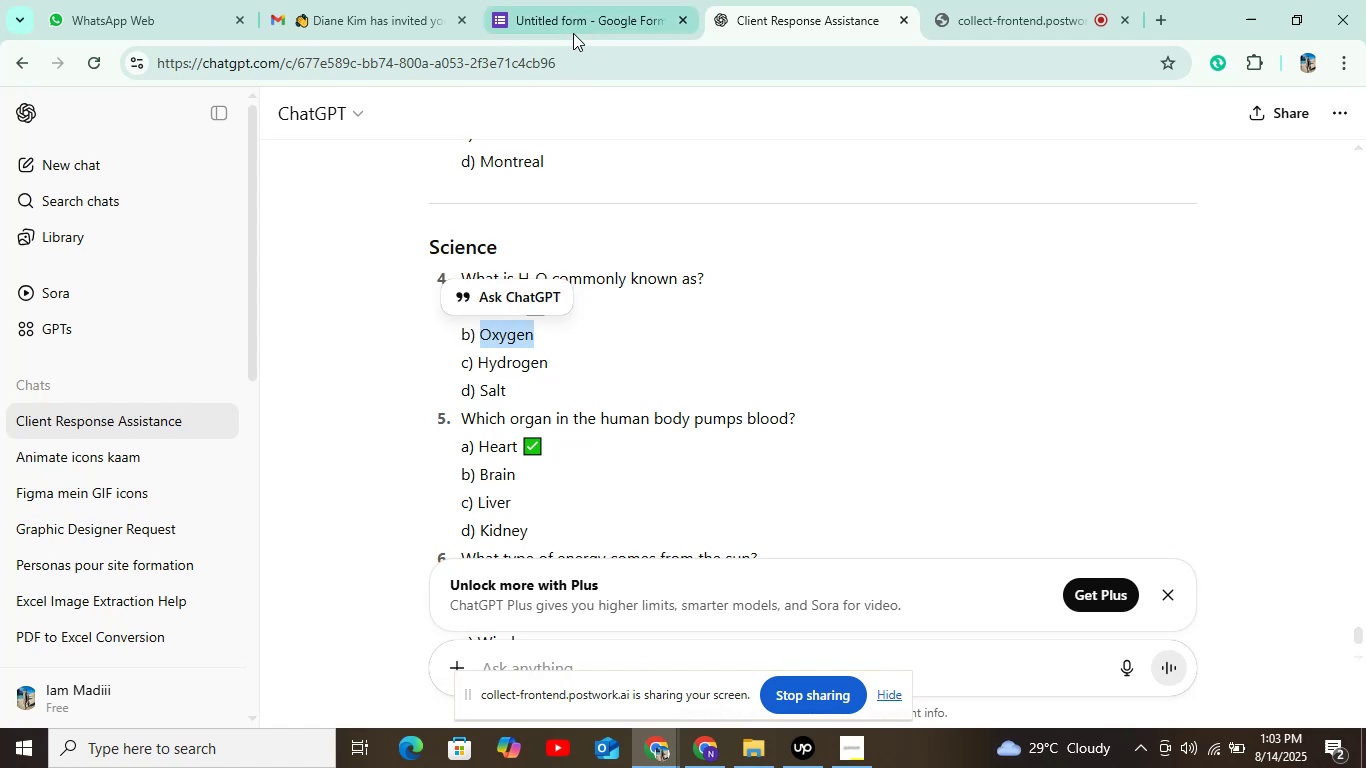 
left_click([580, 21])
 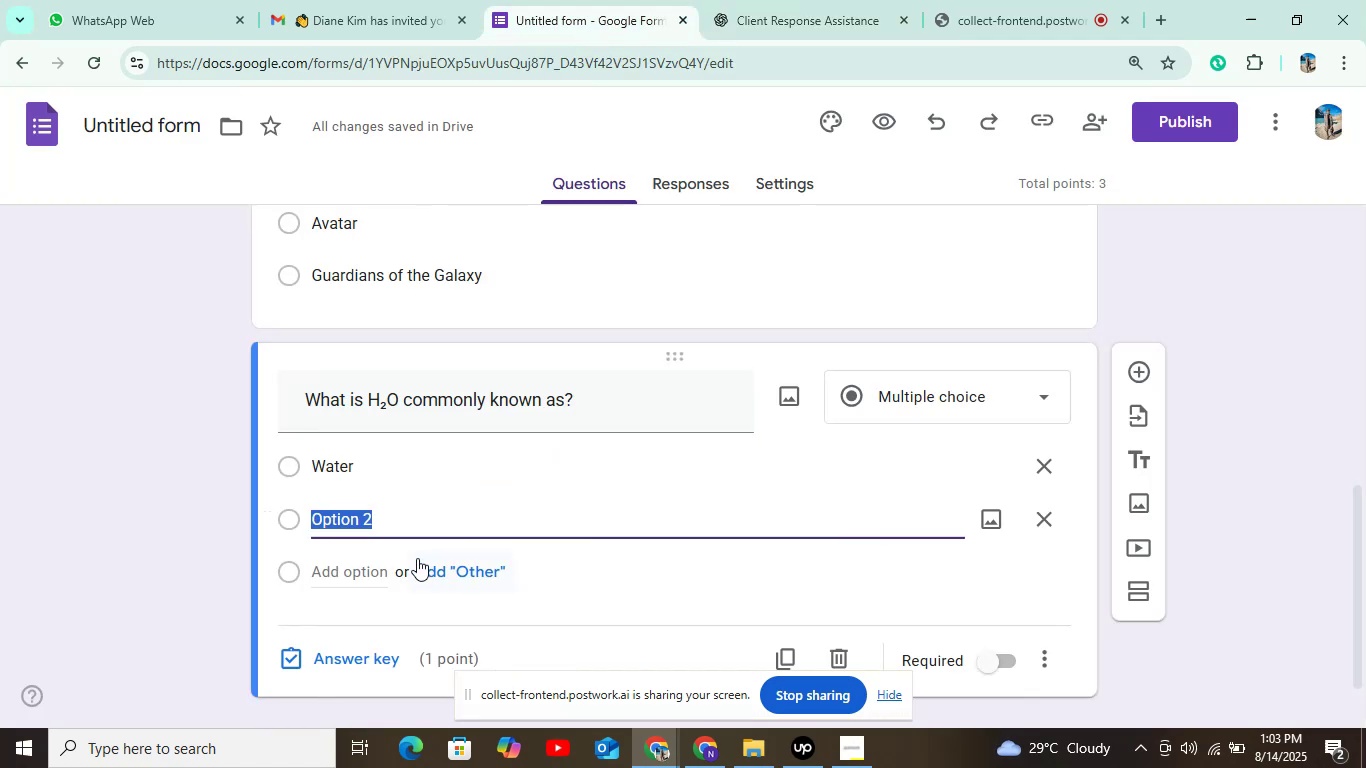 
key(Control+V)
 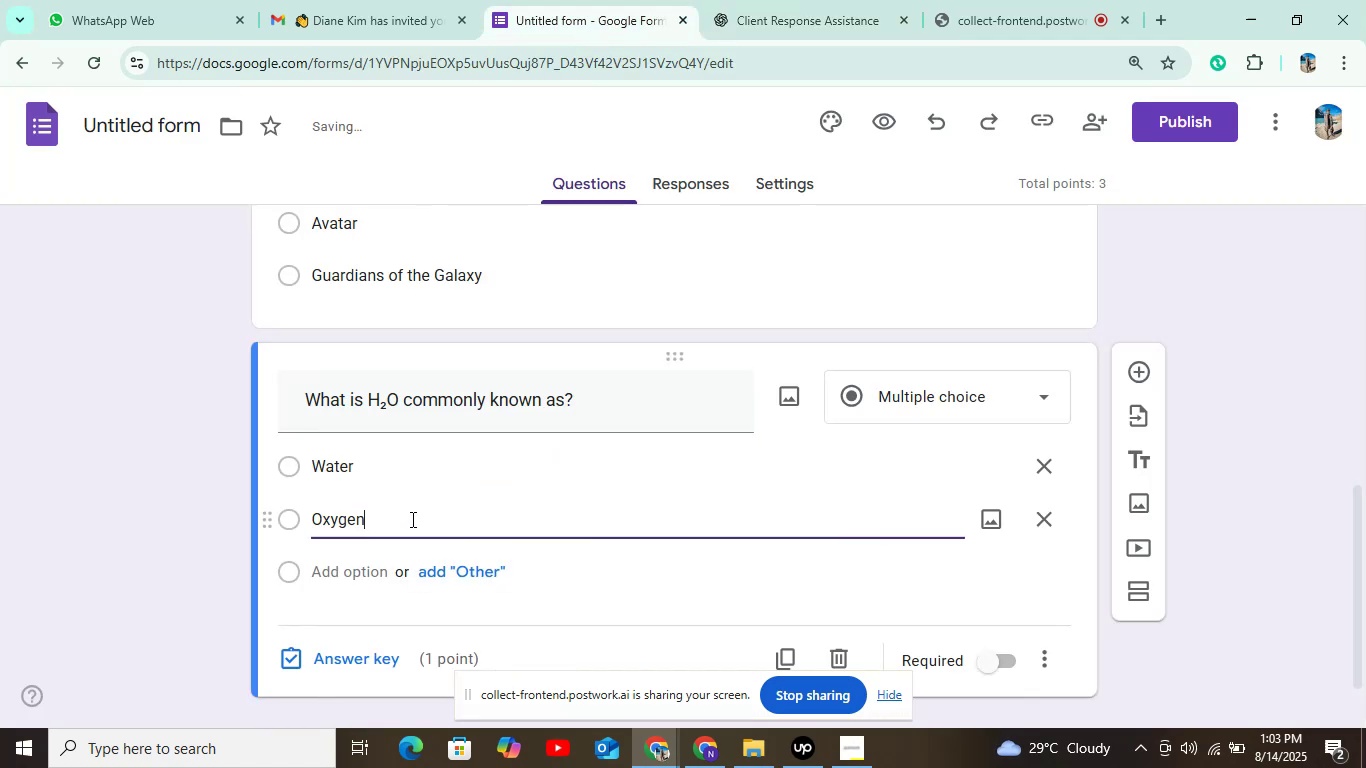 
scroll: coordinate [414, 514], scroll_direction: down, amount: 5.0
 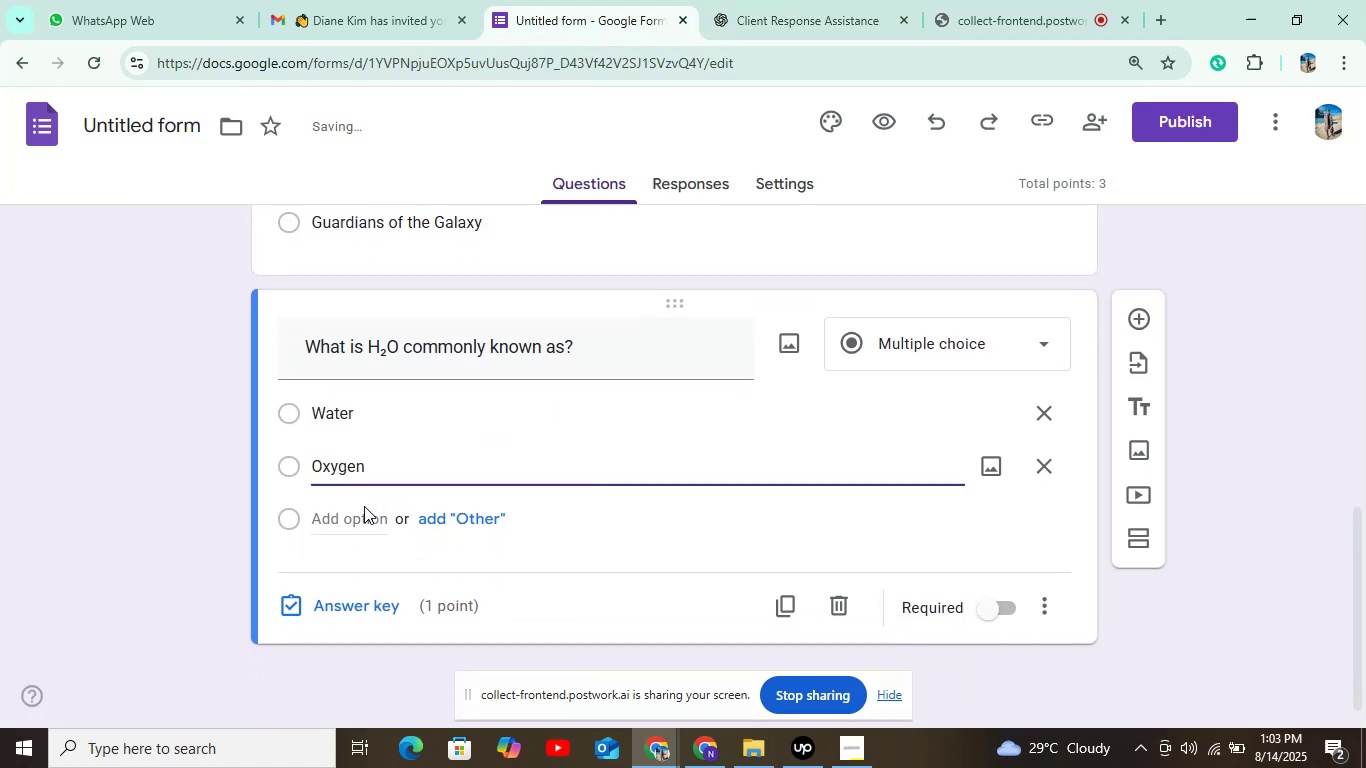 
left_click([362, 508])
 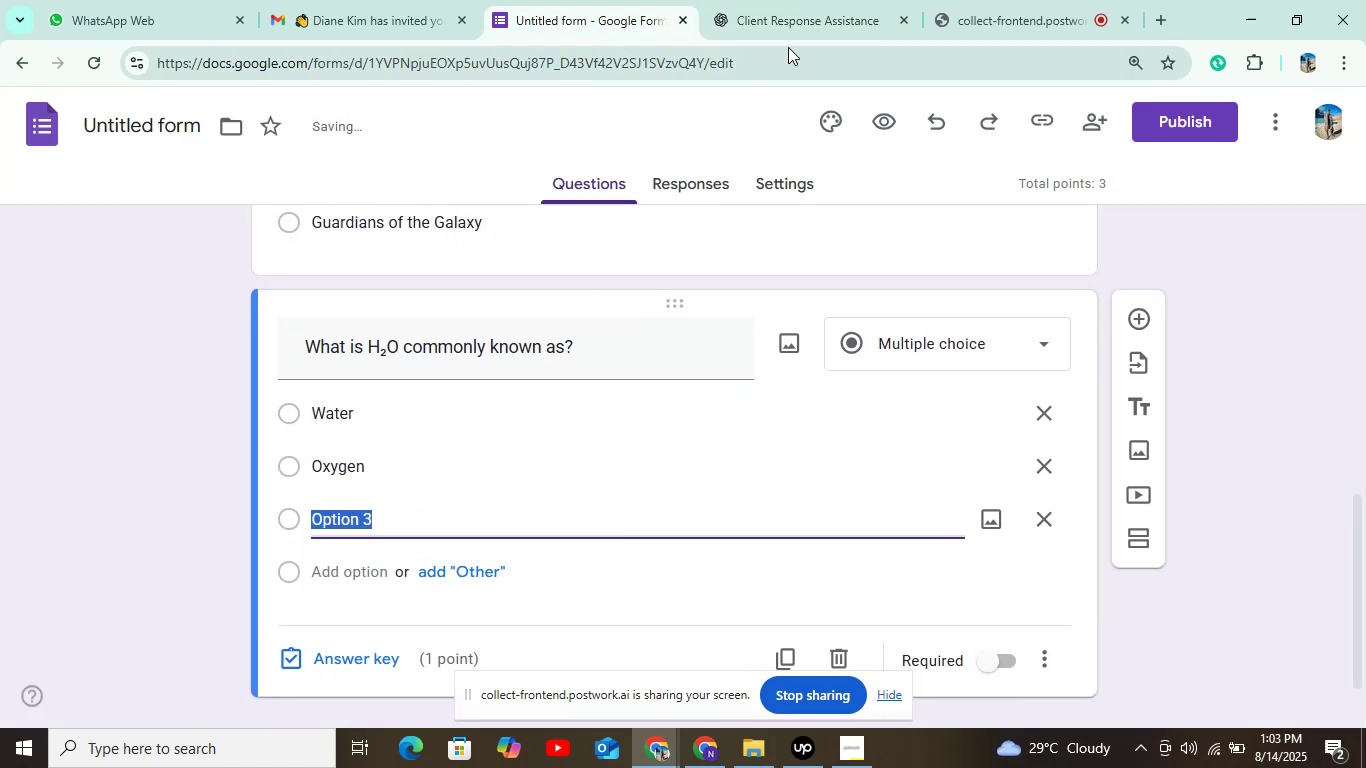 
left_click([793, 17])
 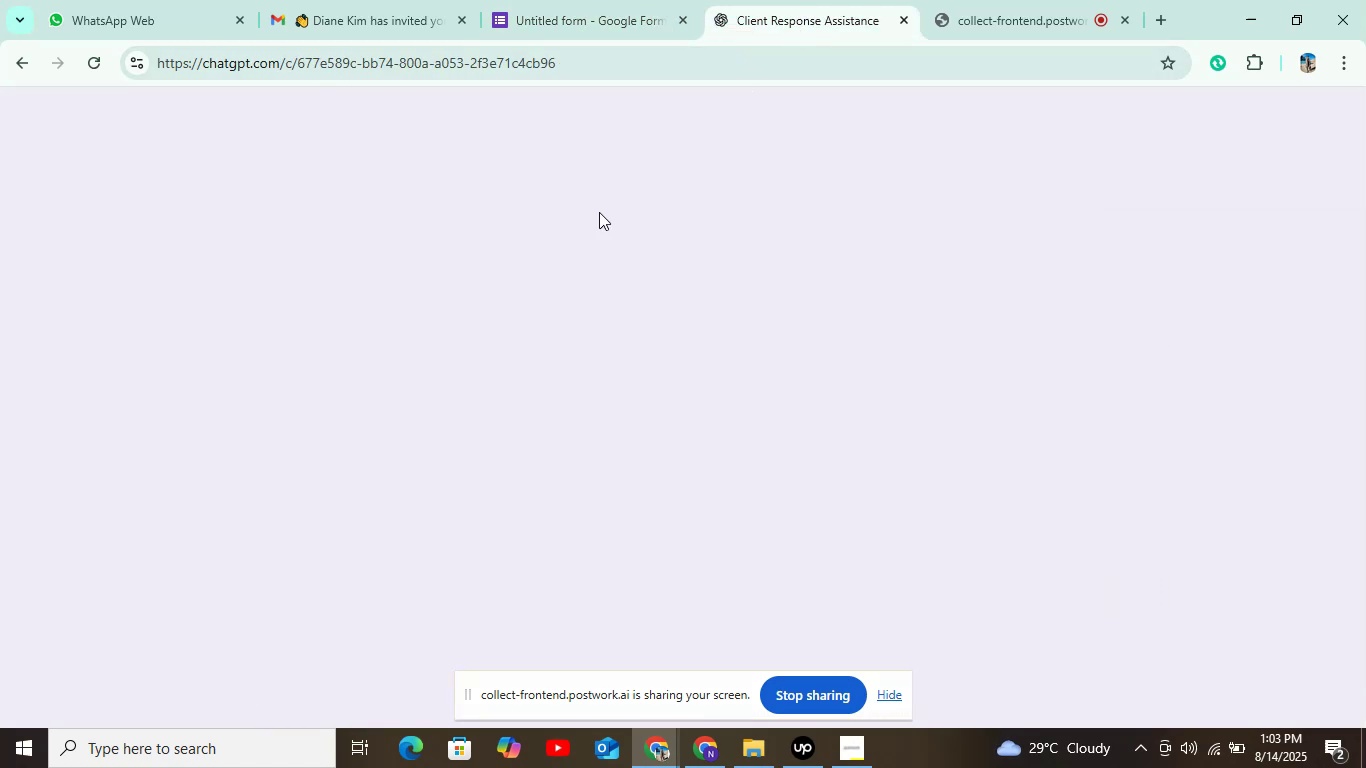 
scroll: coordinate [585, 279], scroll_direction: down, amount: 3.0
 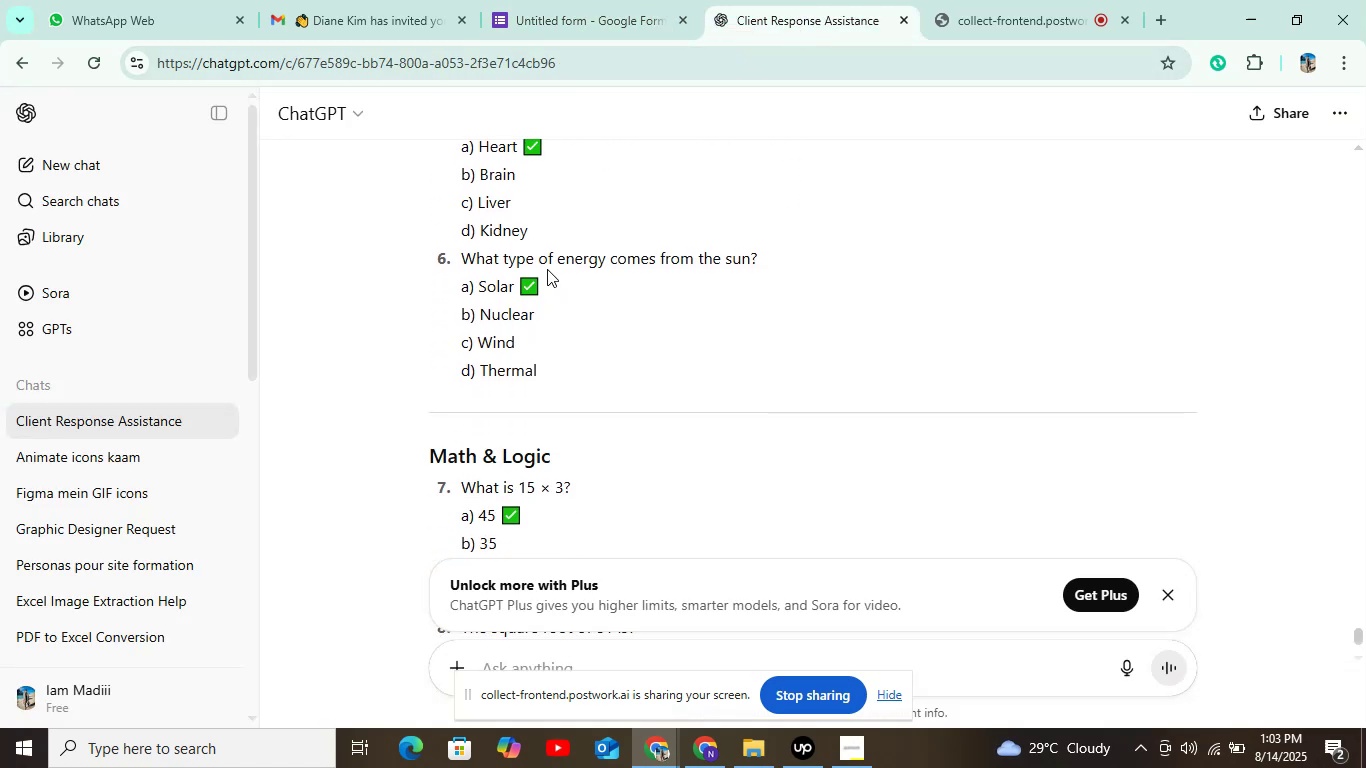 
scroll: coordinate [547, 269], scroll_direction: up, amount: 2.0
 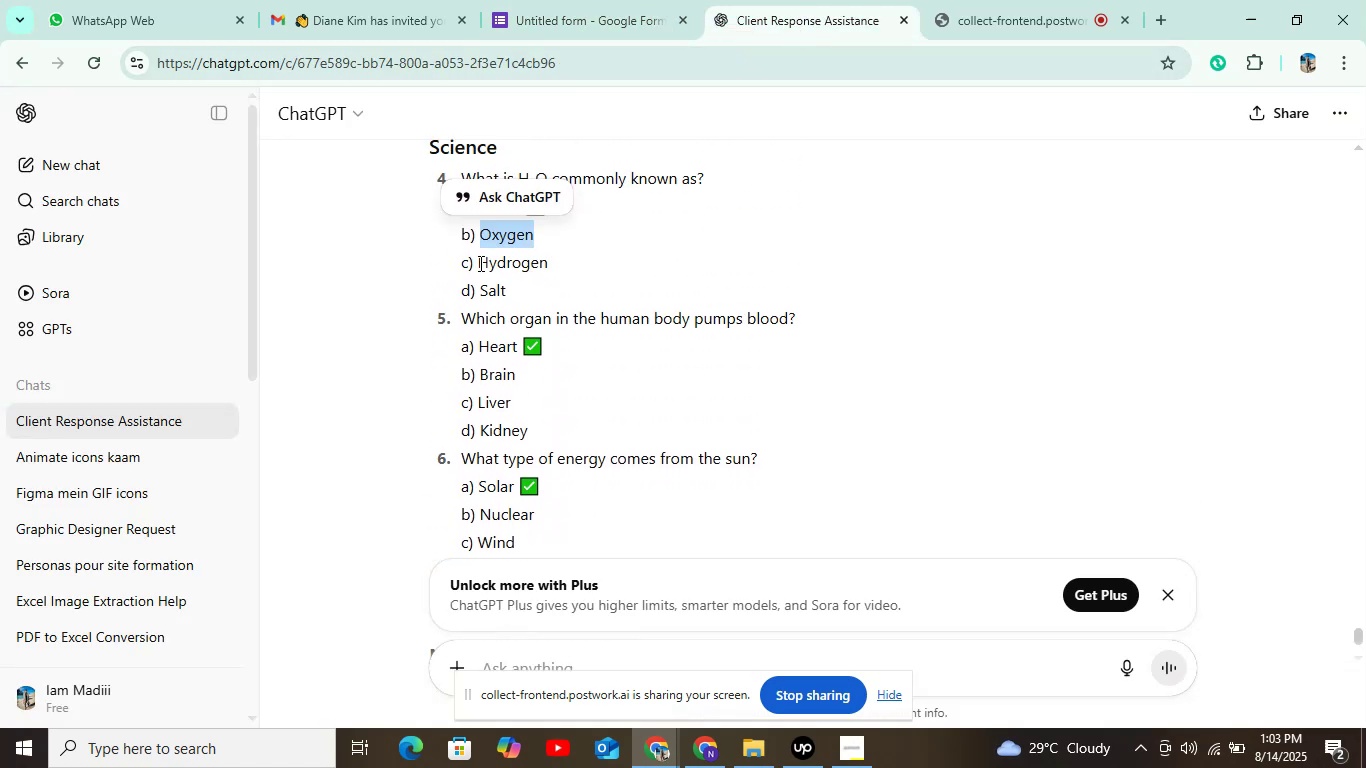 
left_click_drag(start_coordinate=[477, 264], to_coordinate=[594, 263])
 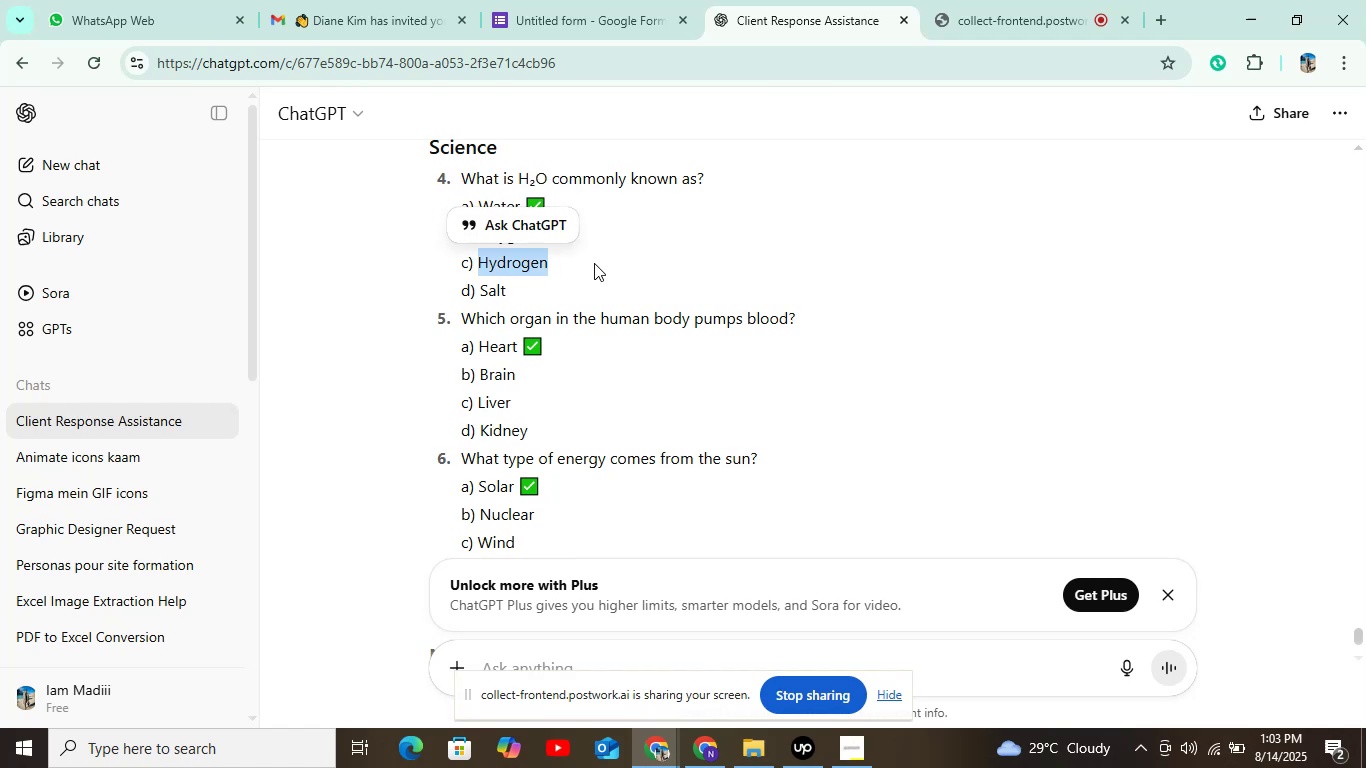 
key(Control+C)
 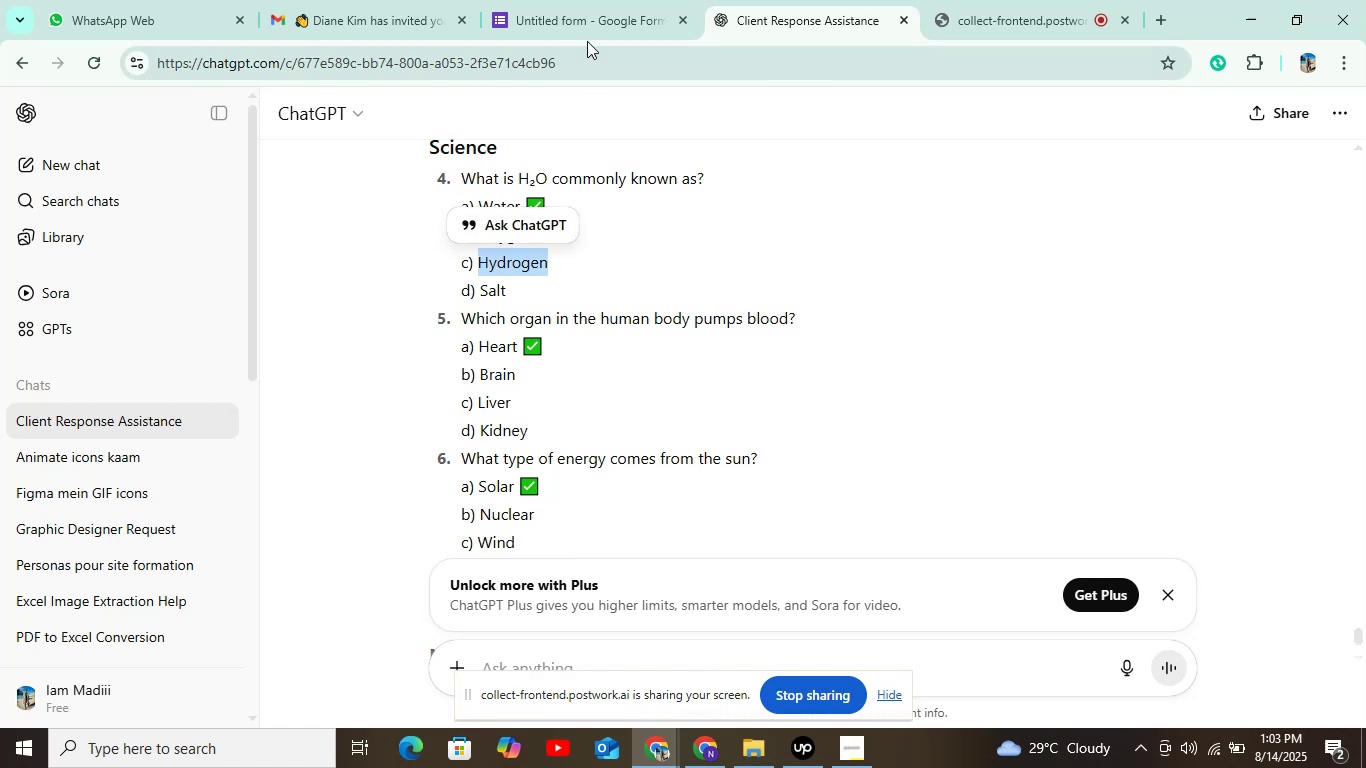 
left_click([583, 24])
 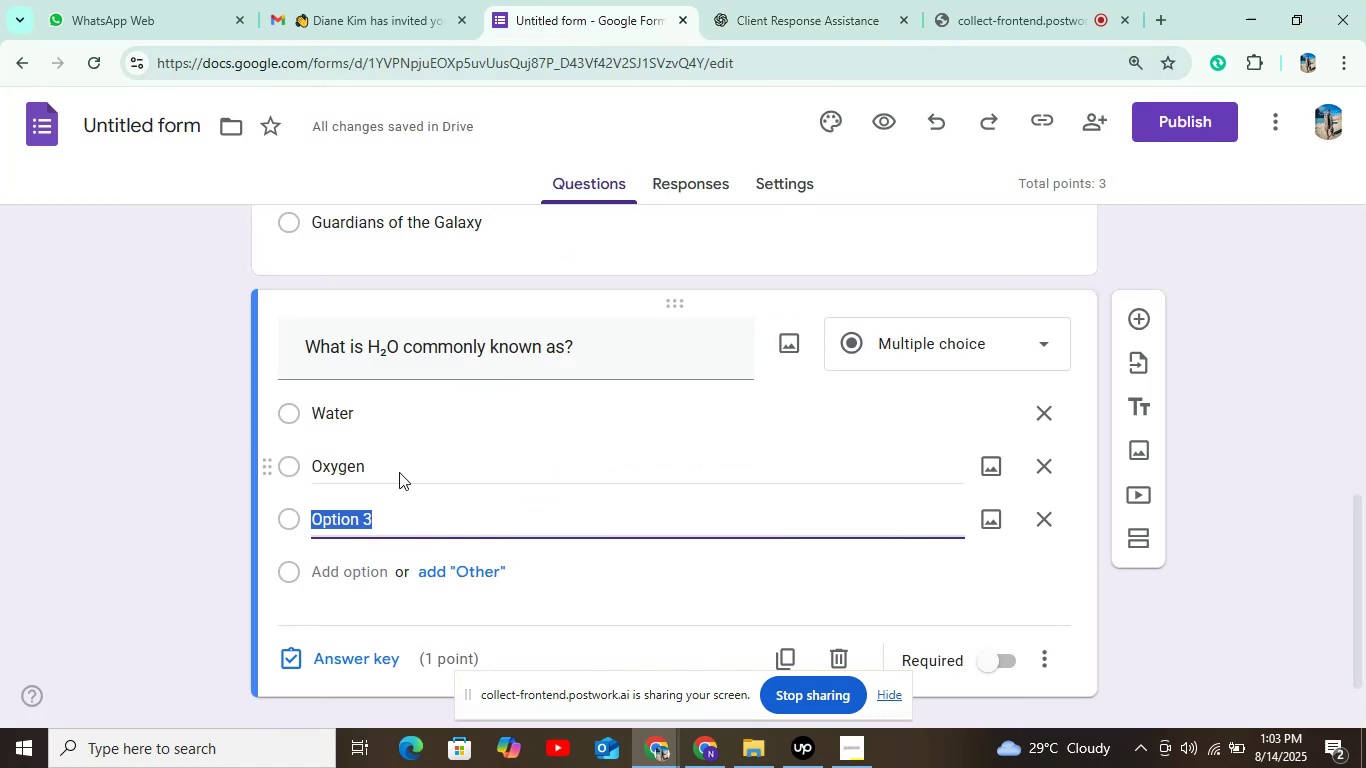 
key(Control+V)
 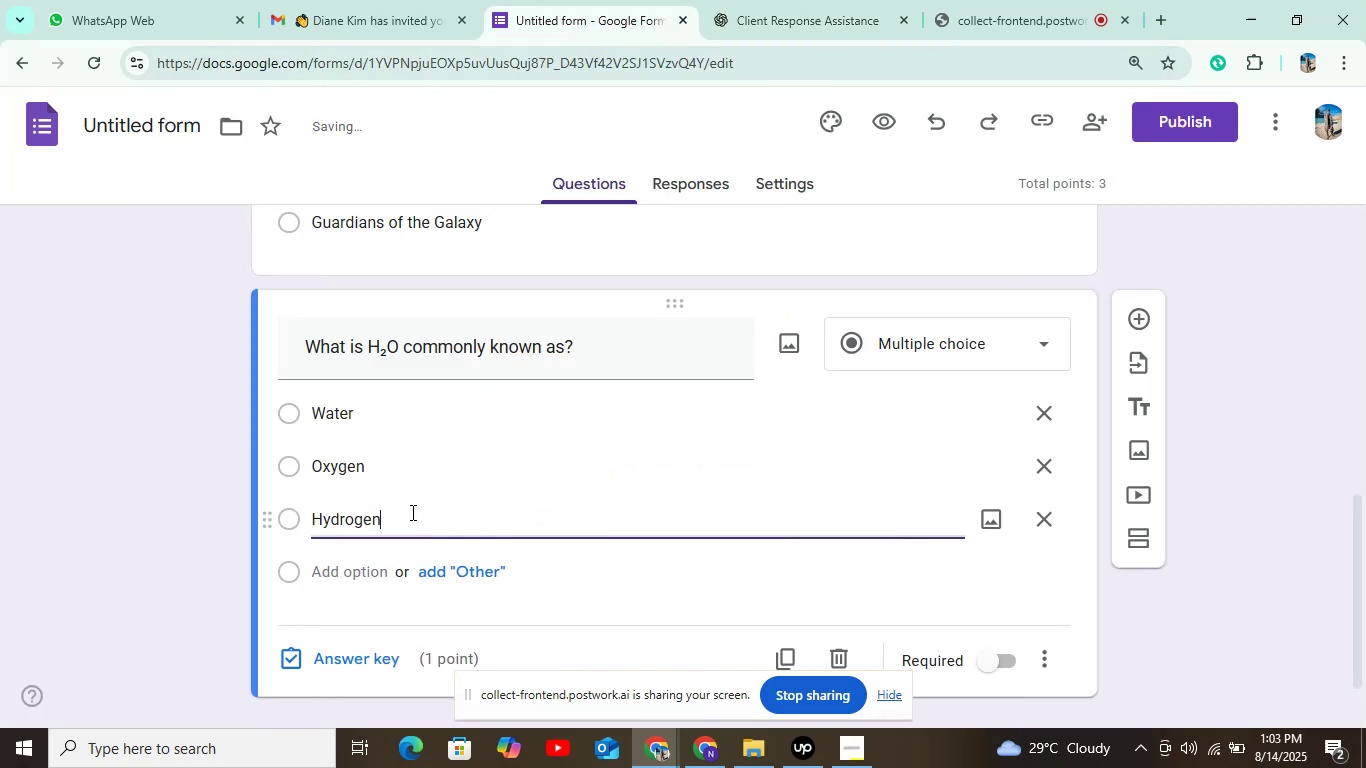 
scroll: coordinate [411, 512], scroll_direction: down, amount: 4.0
 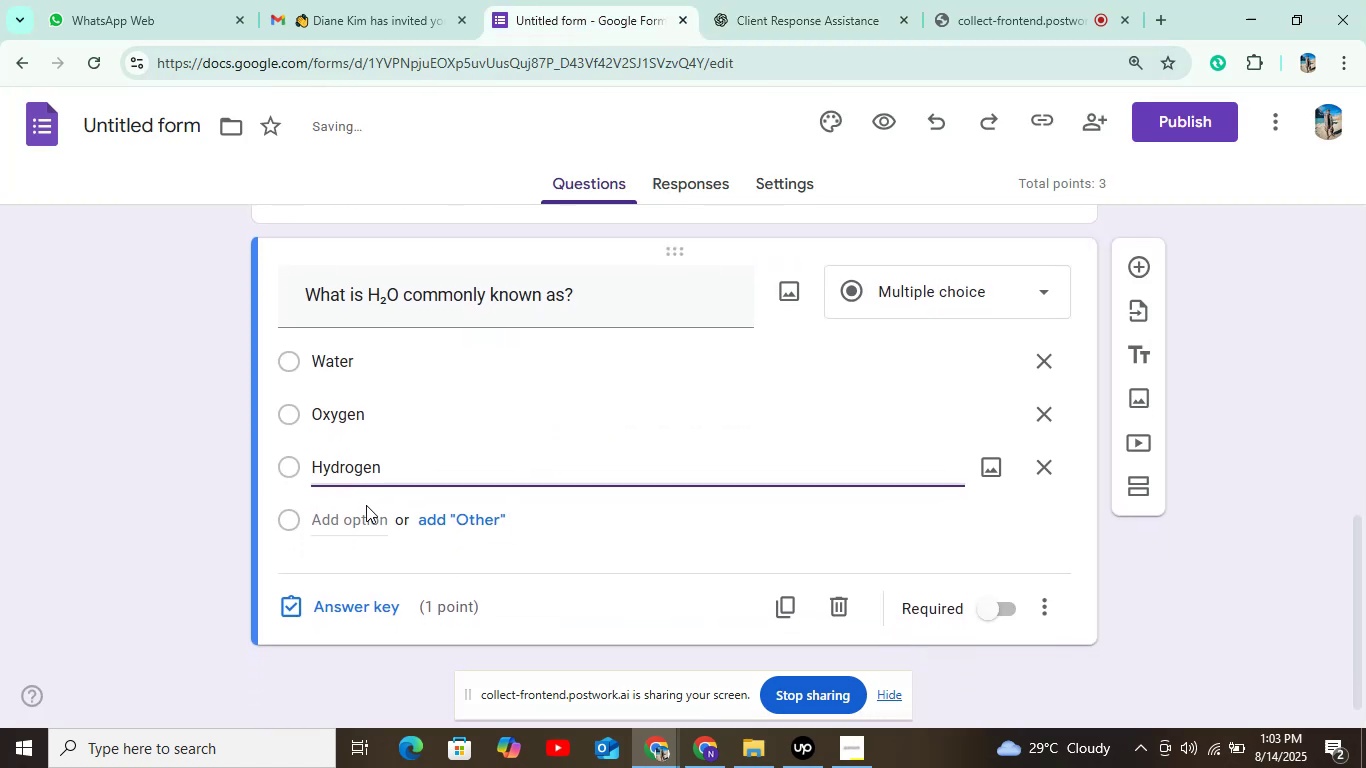 
left_click([361, 515])
 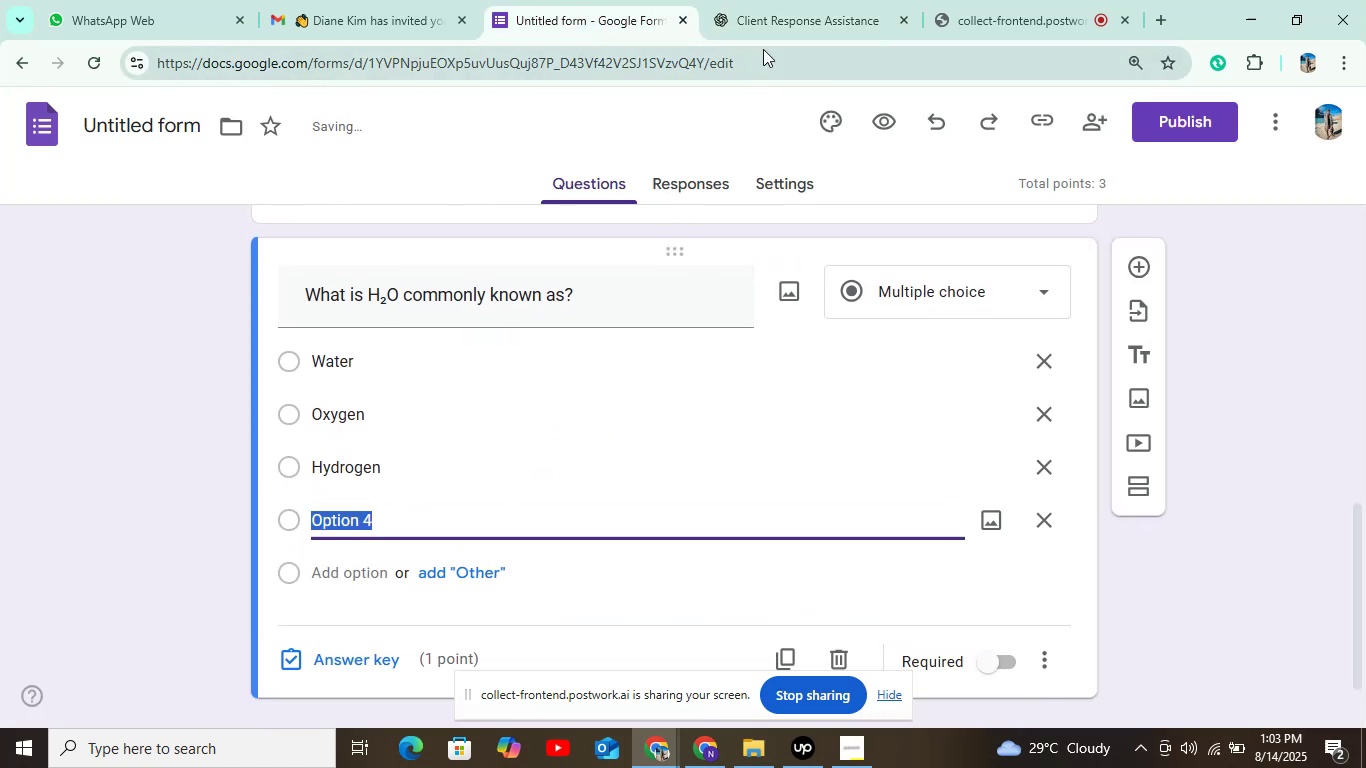 
left_click([770, 21])
 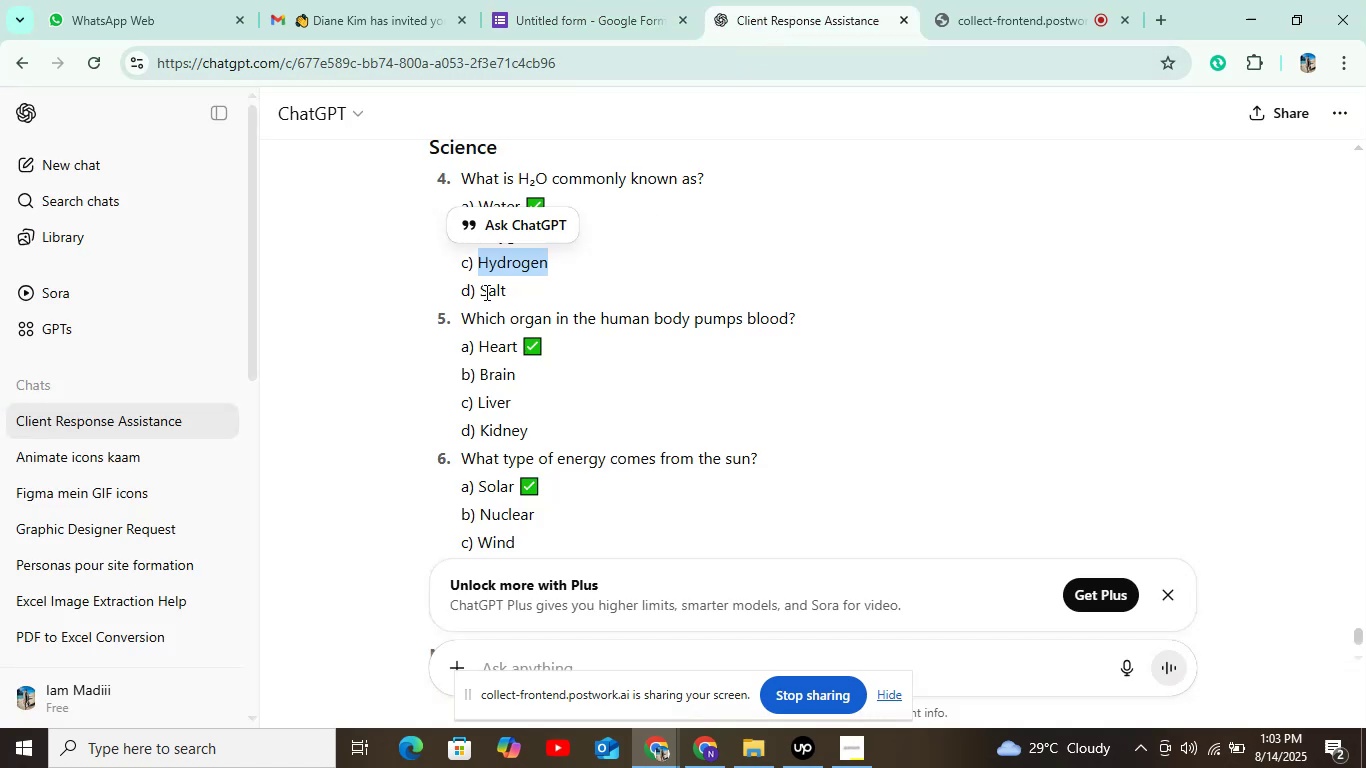 
left_click_drag(start_coordinate=[479, 288], to_coordinate=[534, 294])
 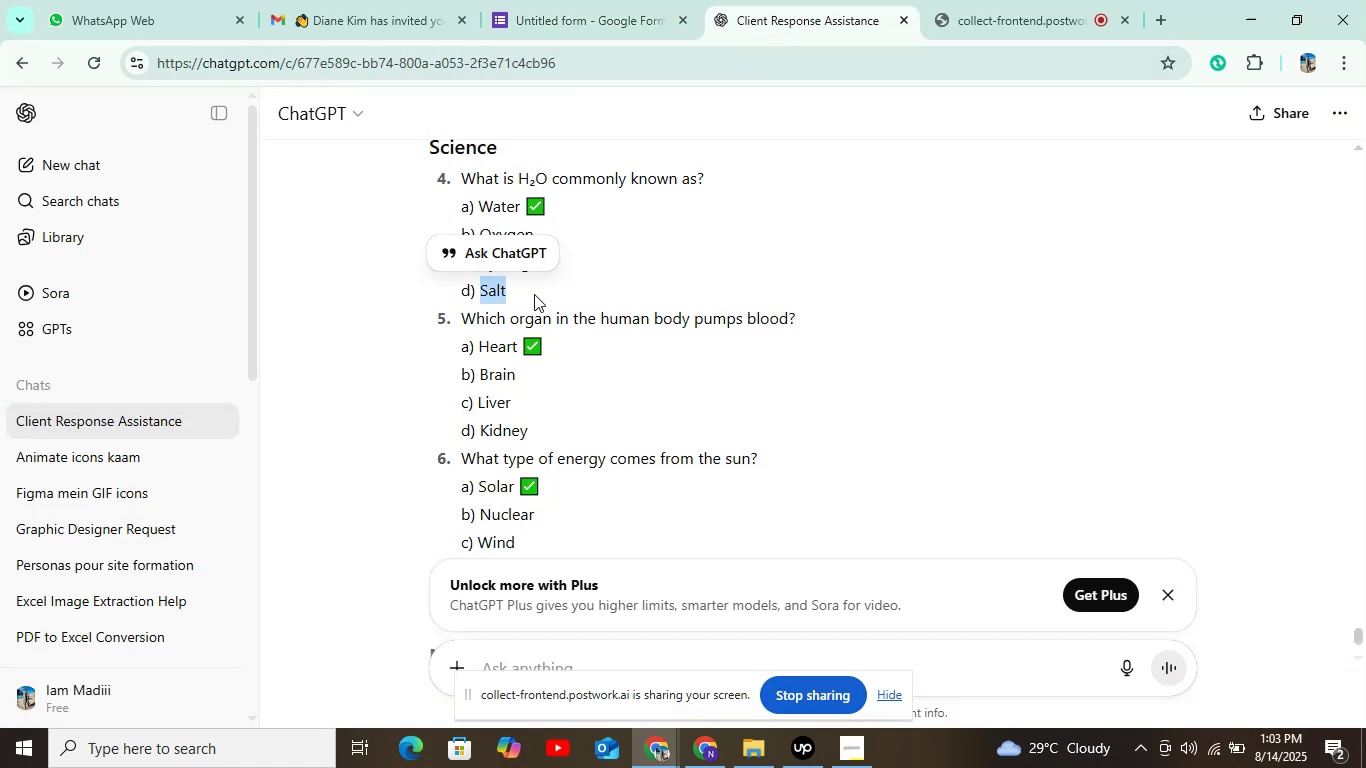 
key(Control+C)
 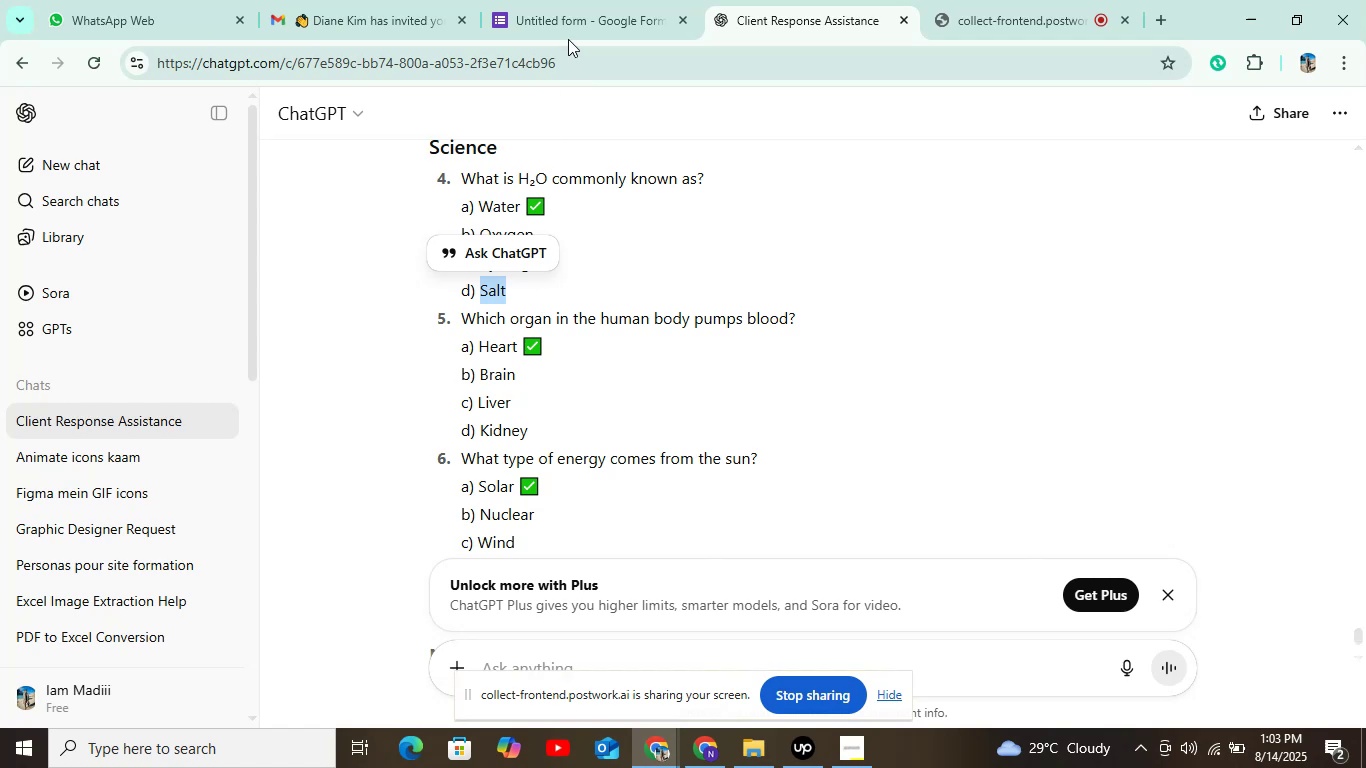 
left_click([596, 2])
 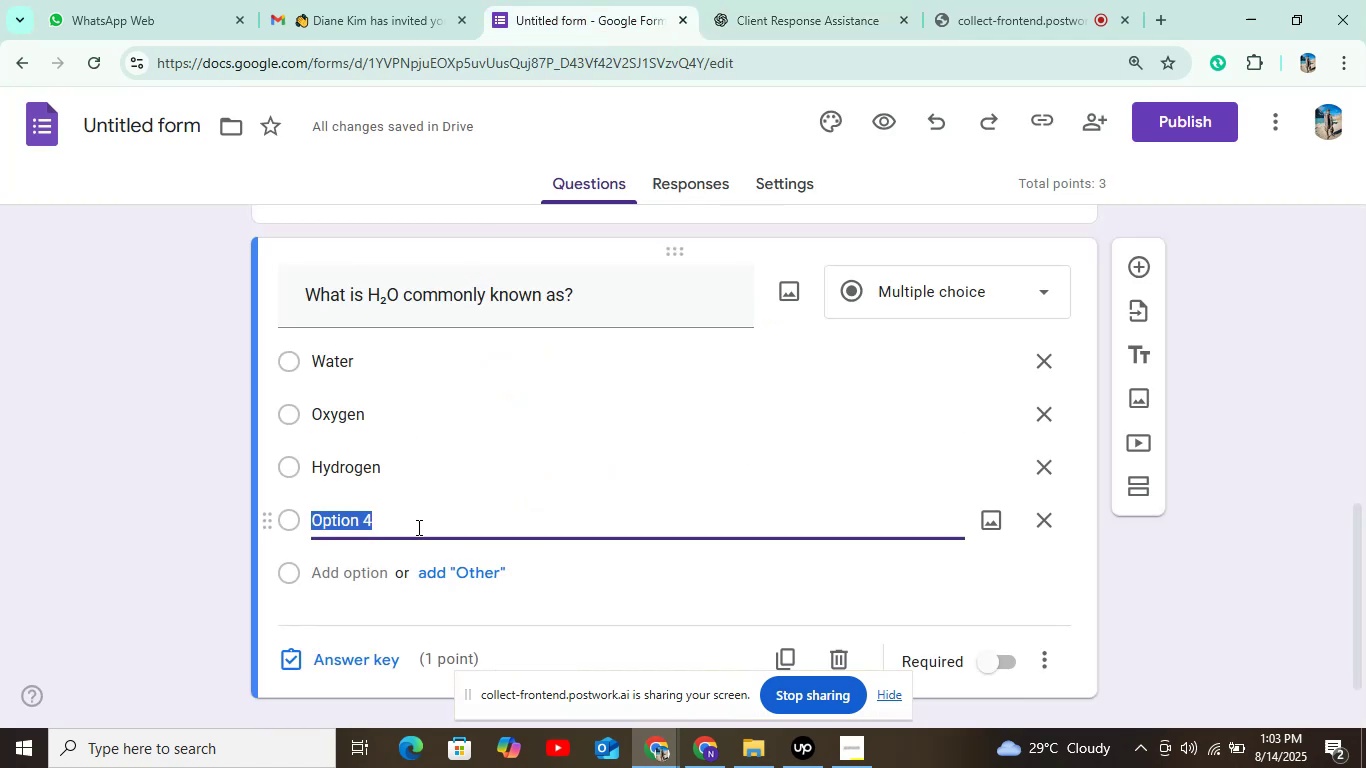 
key(Control+V)
 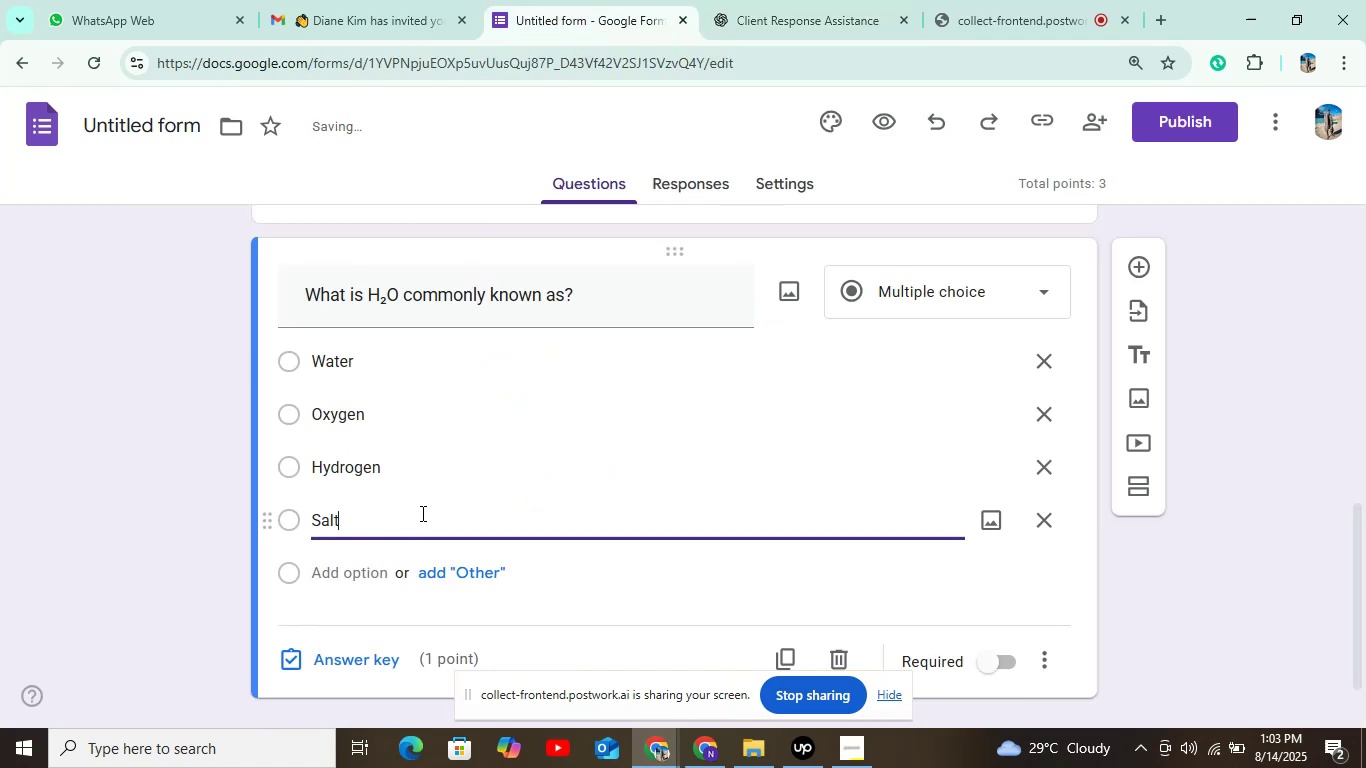 
scroll: coordinate [421, 511], scroll_direction: down, amount: 3.0
 